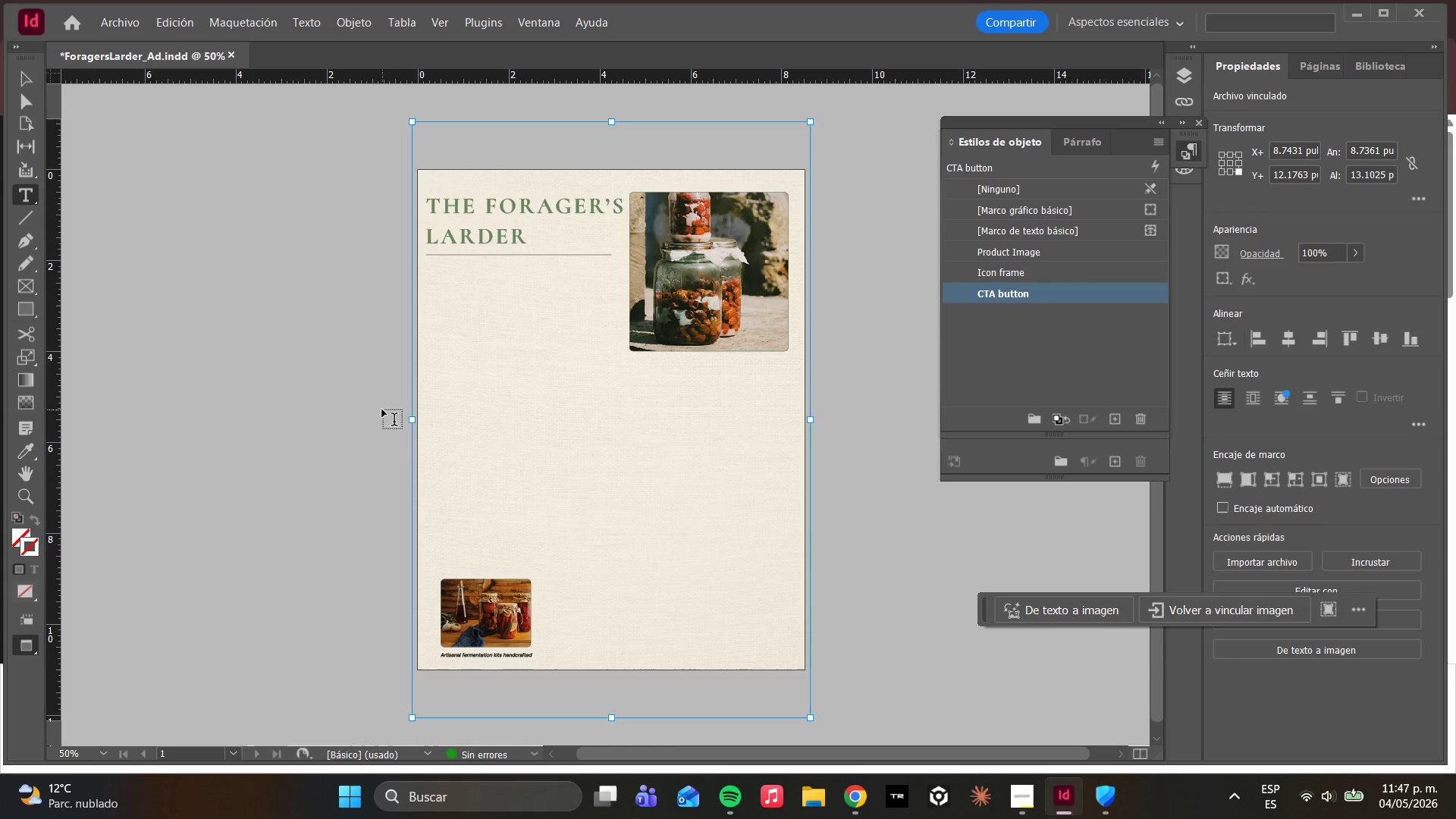 
key(W)
 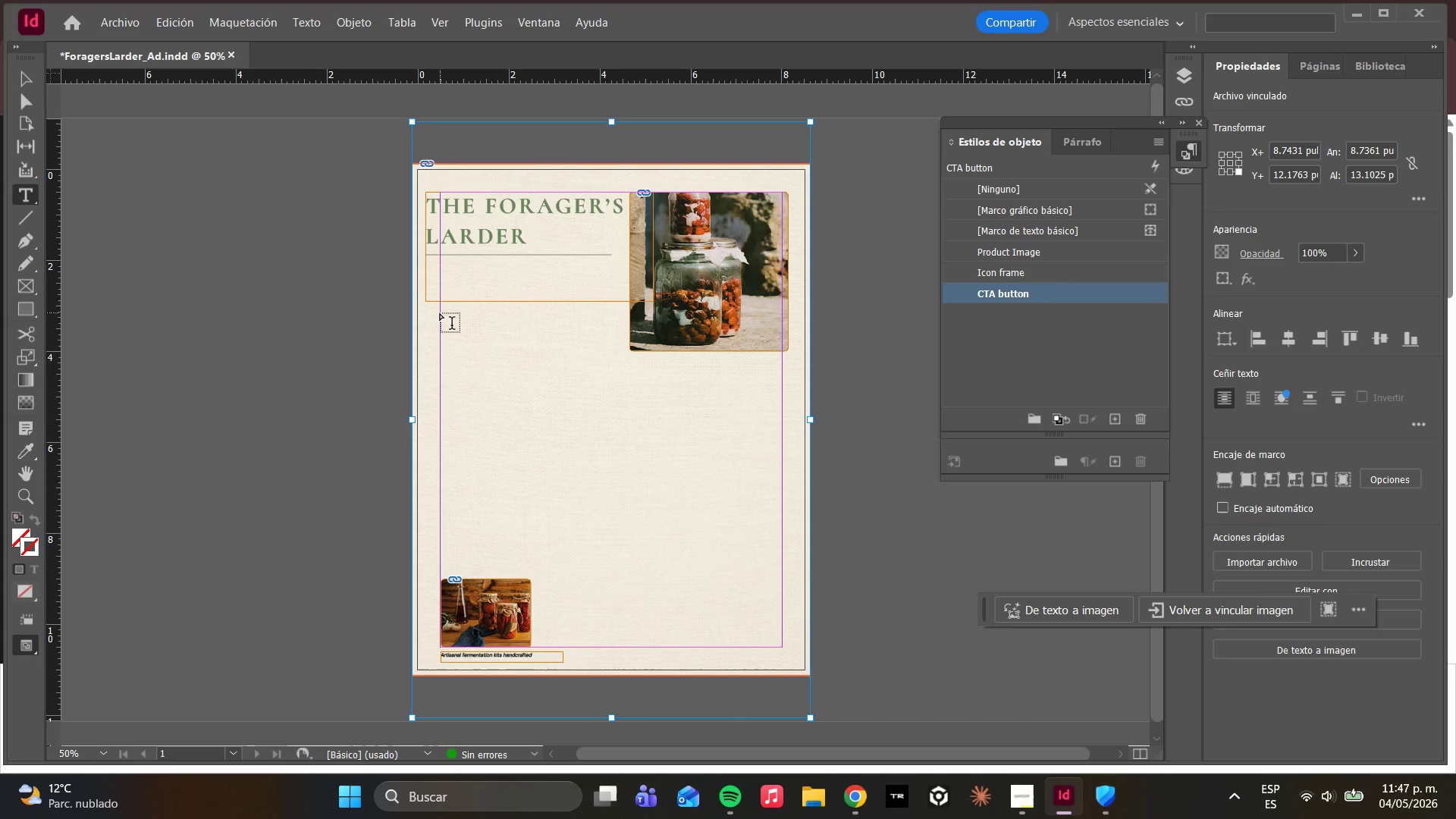 
key(Alt+AltLeft)
 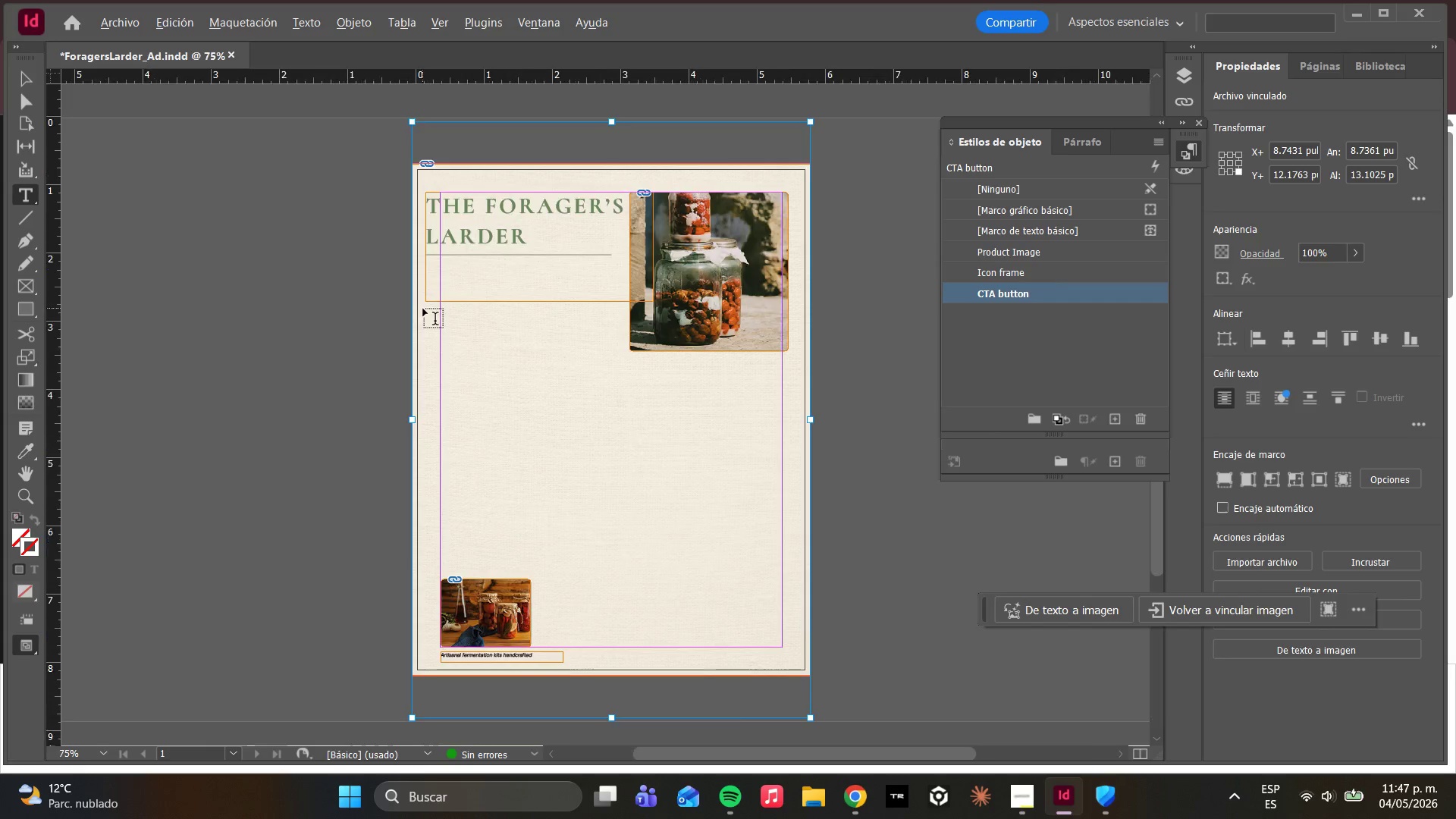 
scroll: coordinate [423, 309], scroll_direction: up, amount: 1.0
 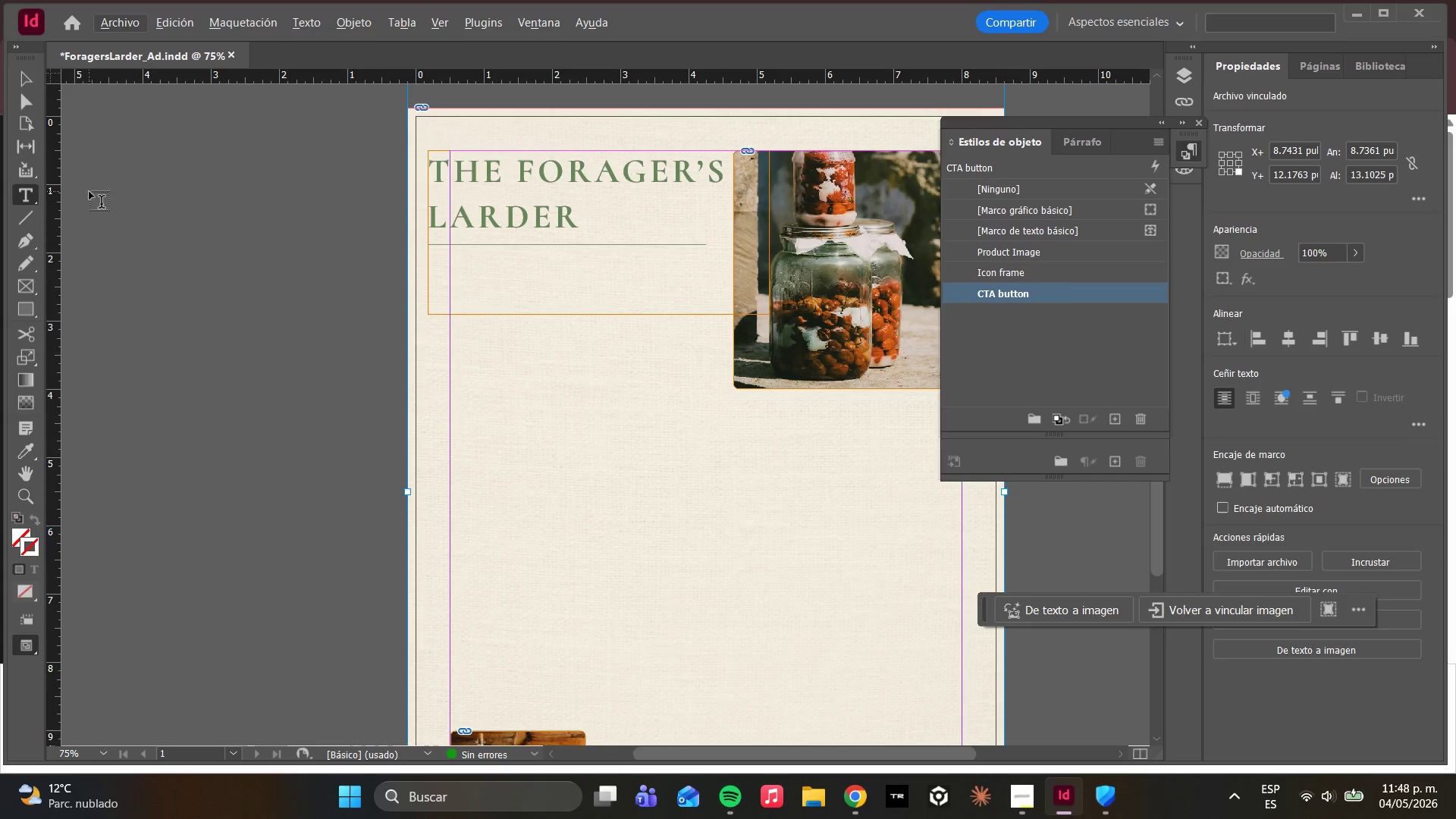 
wait(5.61)
 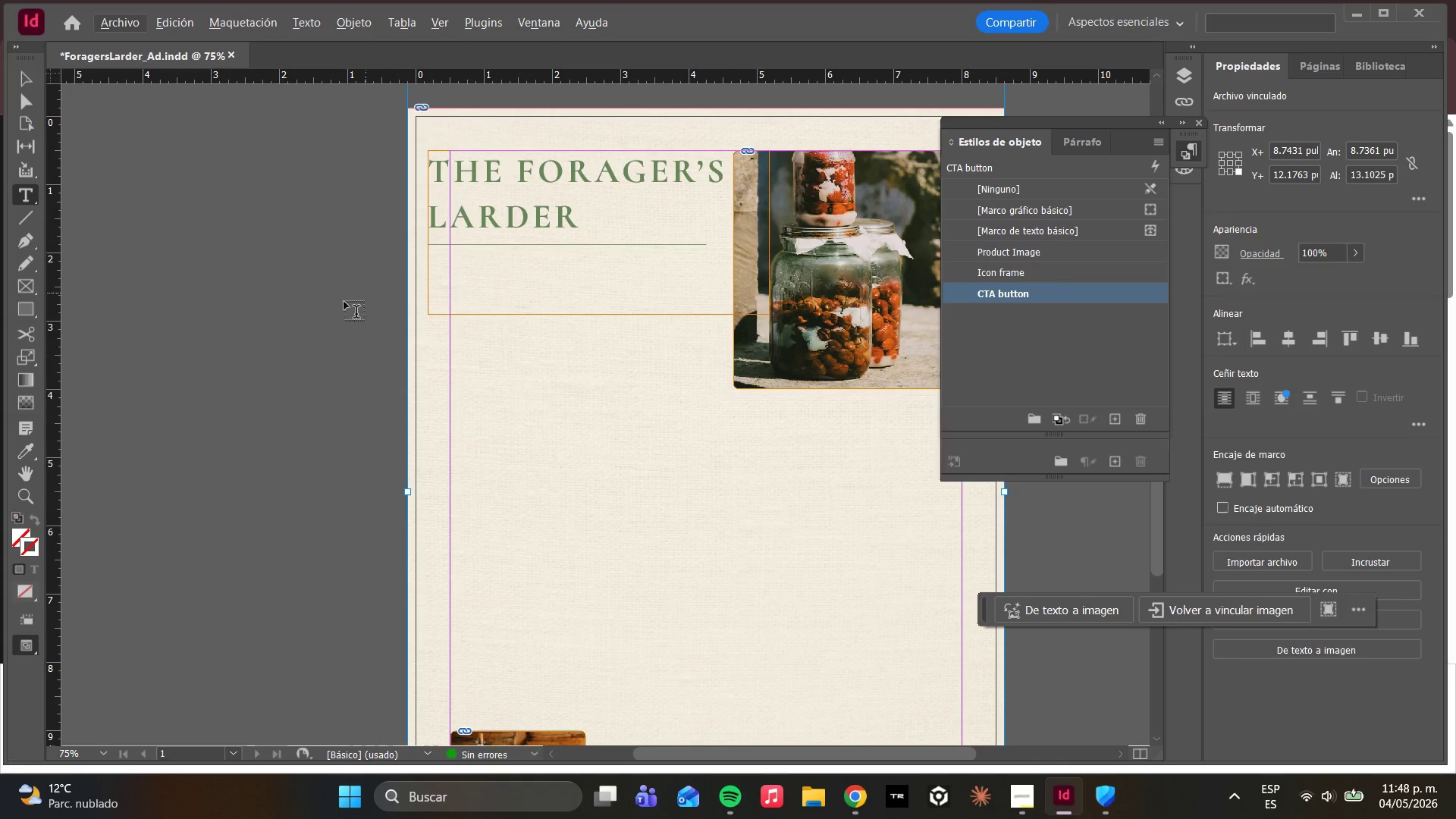 
left_click_drag(start_coordinate=[431, 270], to_coordinate=[442, 273])
 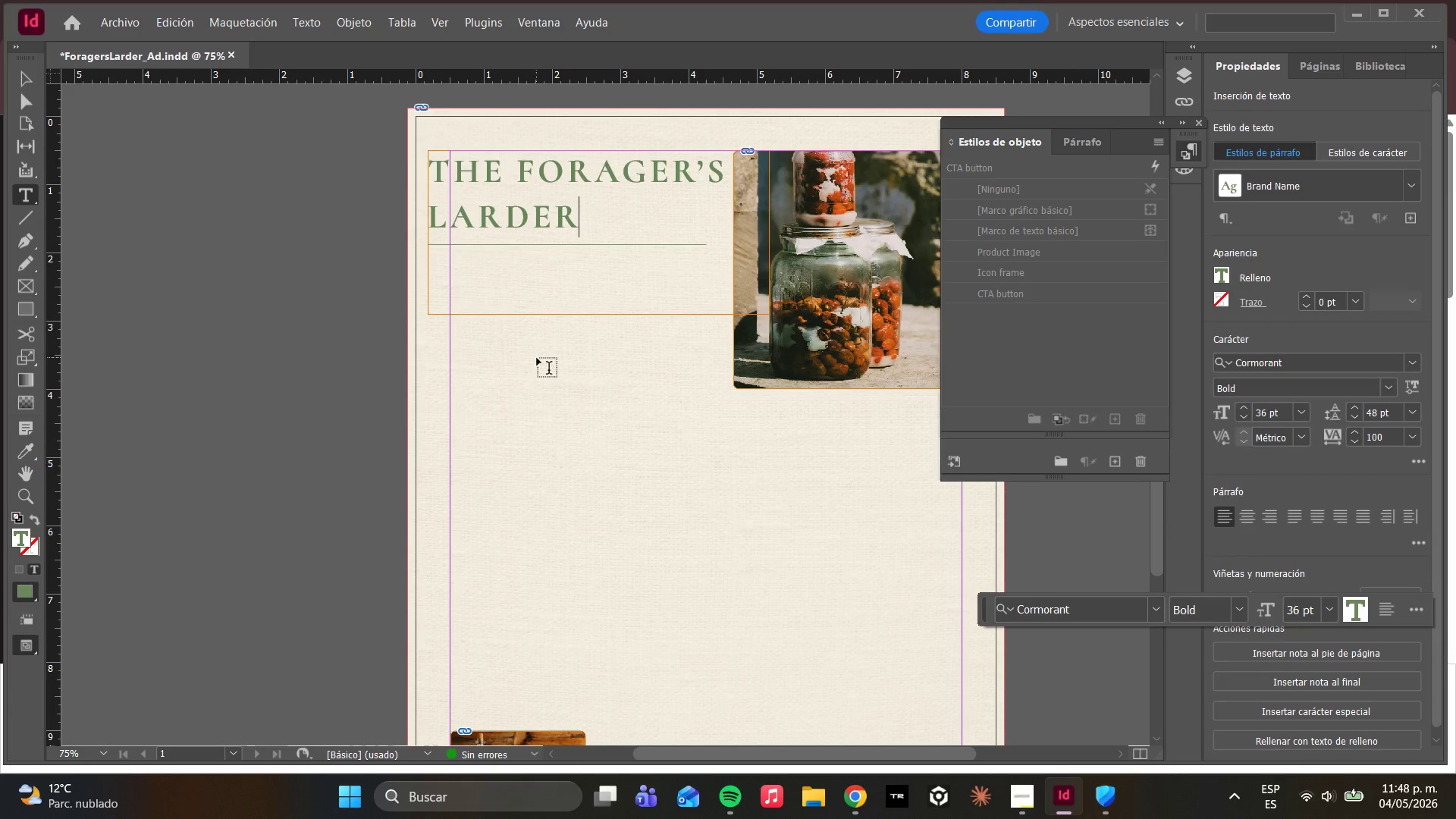 
left_click([537, 358])
 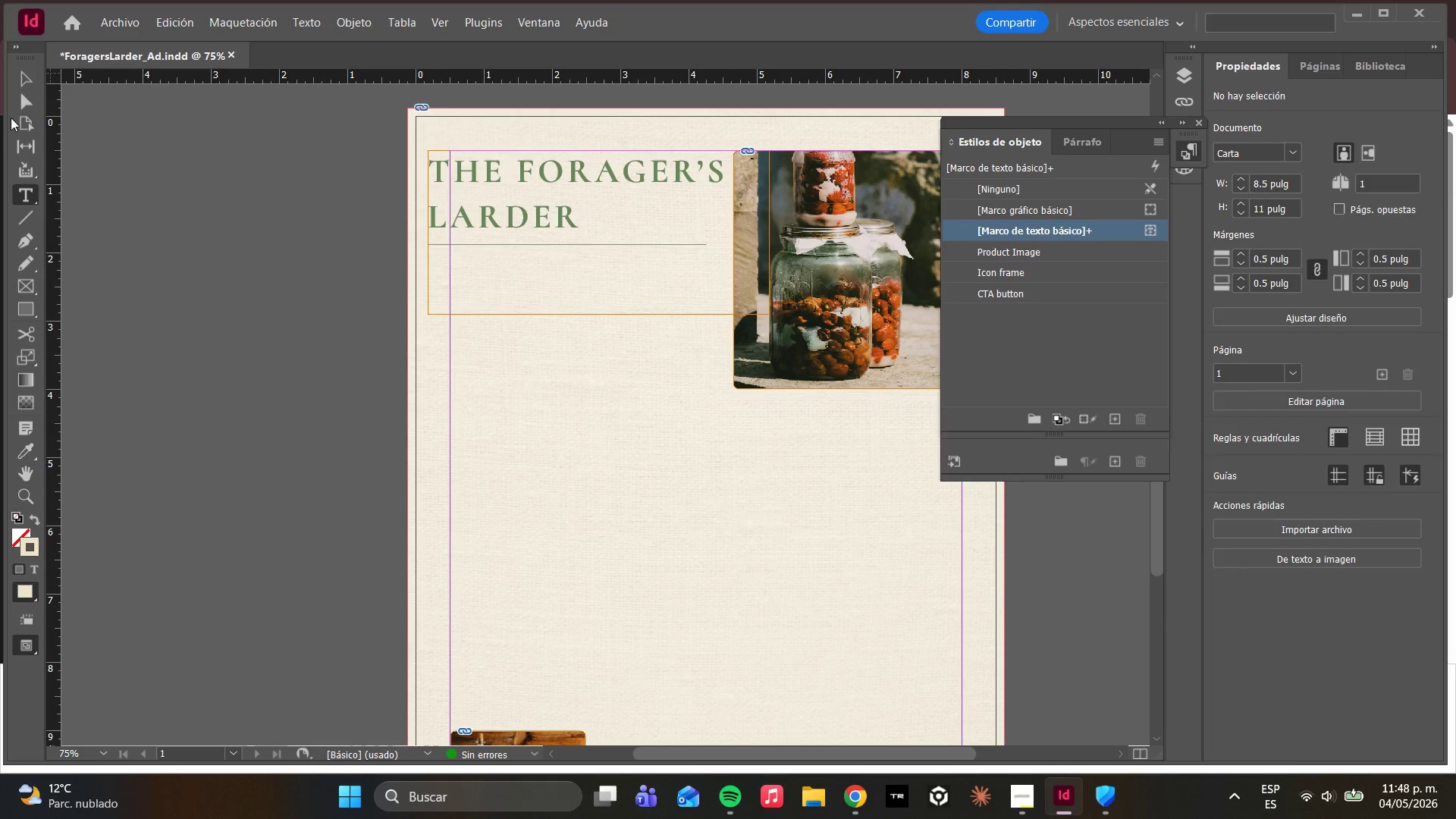 
left_click([22, 102])
 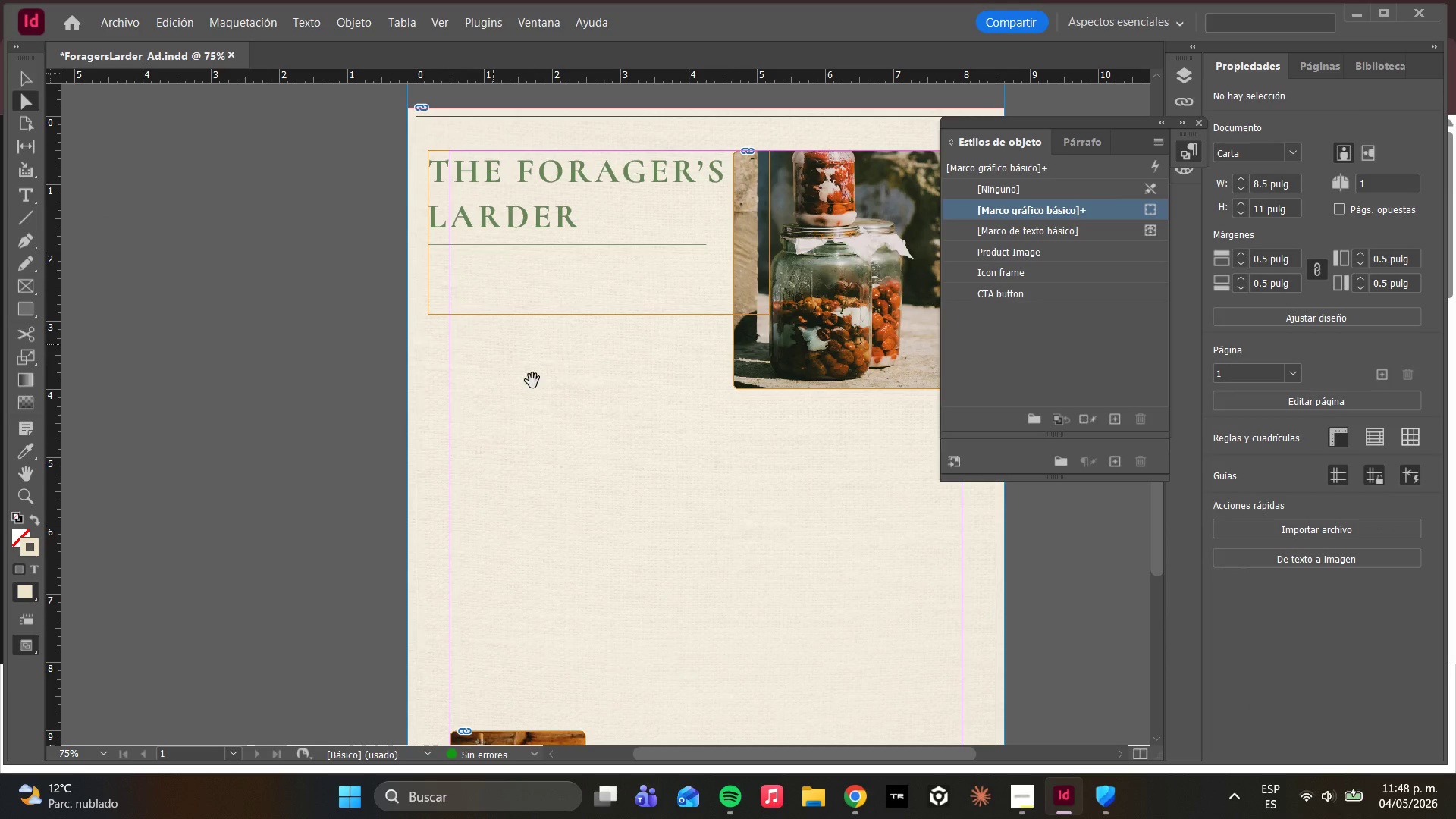 
left_click([539, 386])
 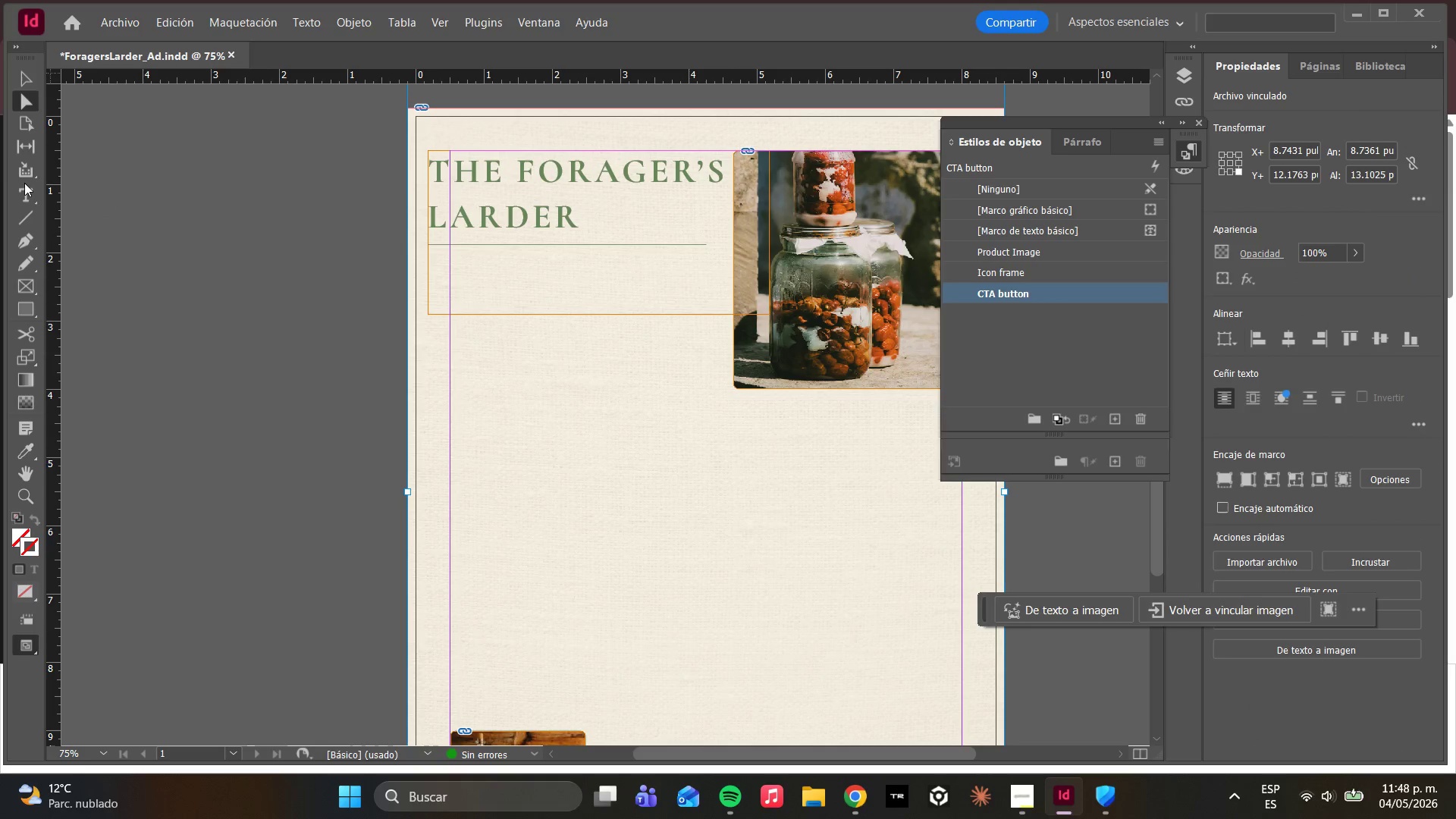 
double_click([22, 199])
 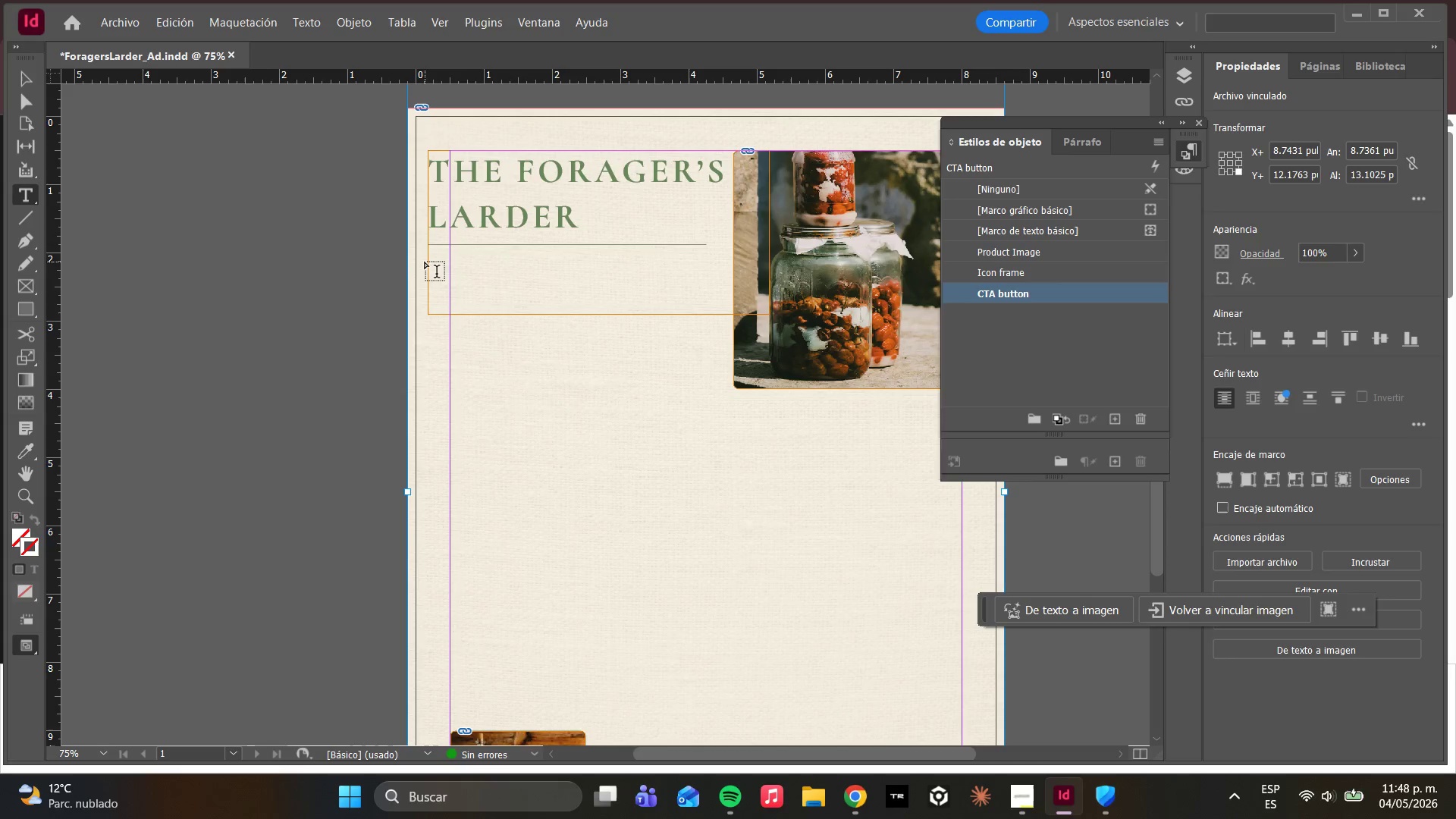 
left_click([23, 96])
 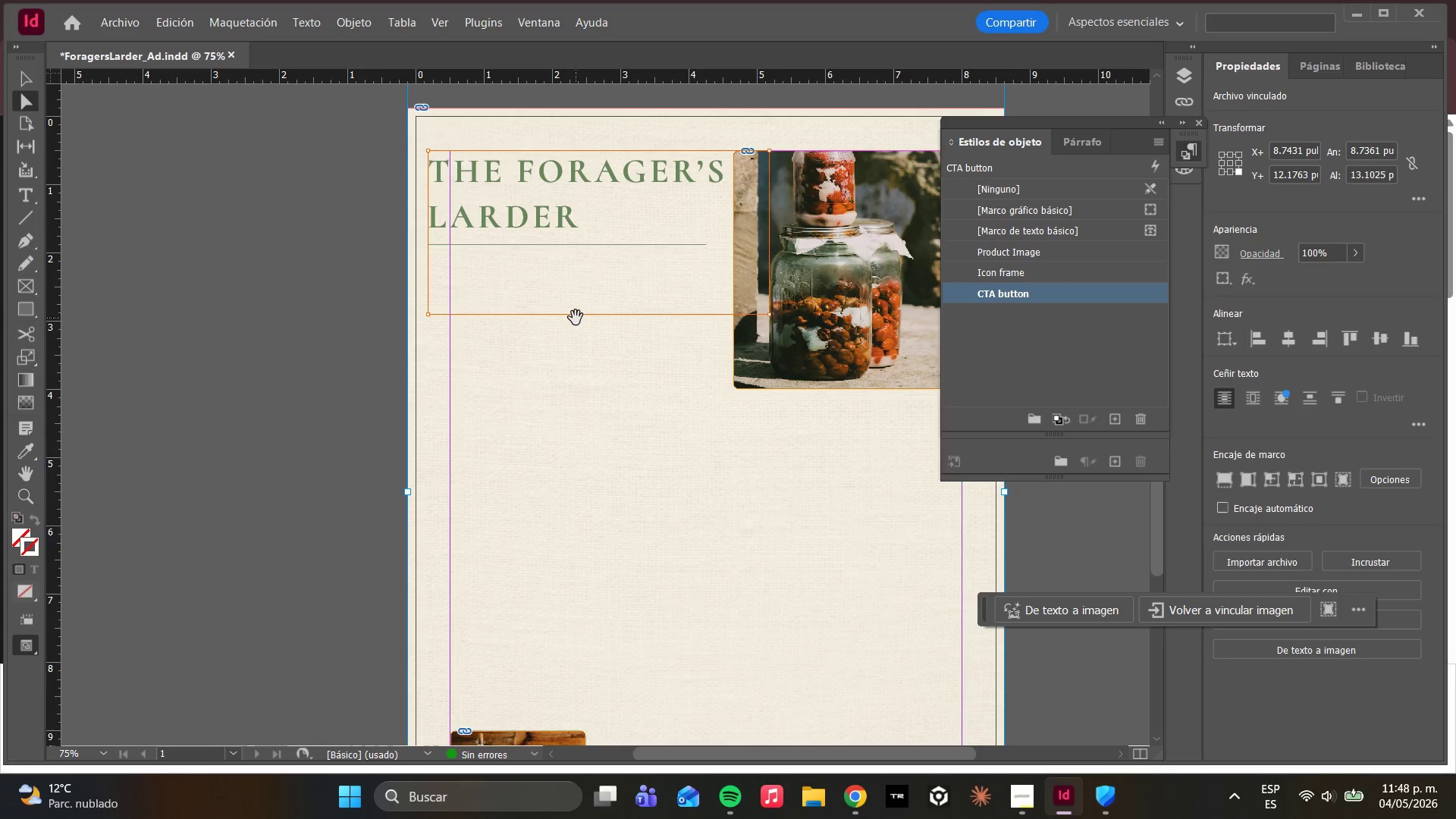 
double_click([571, 265])
 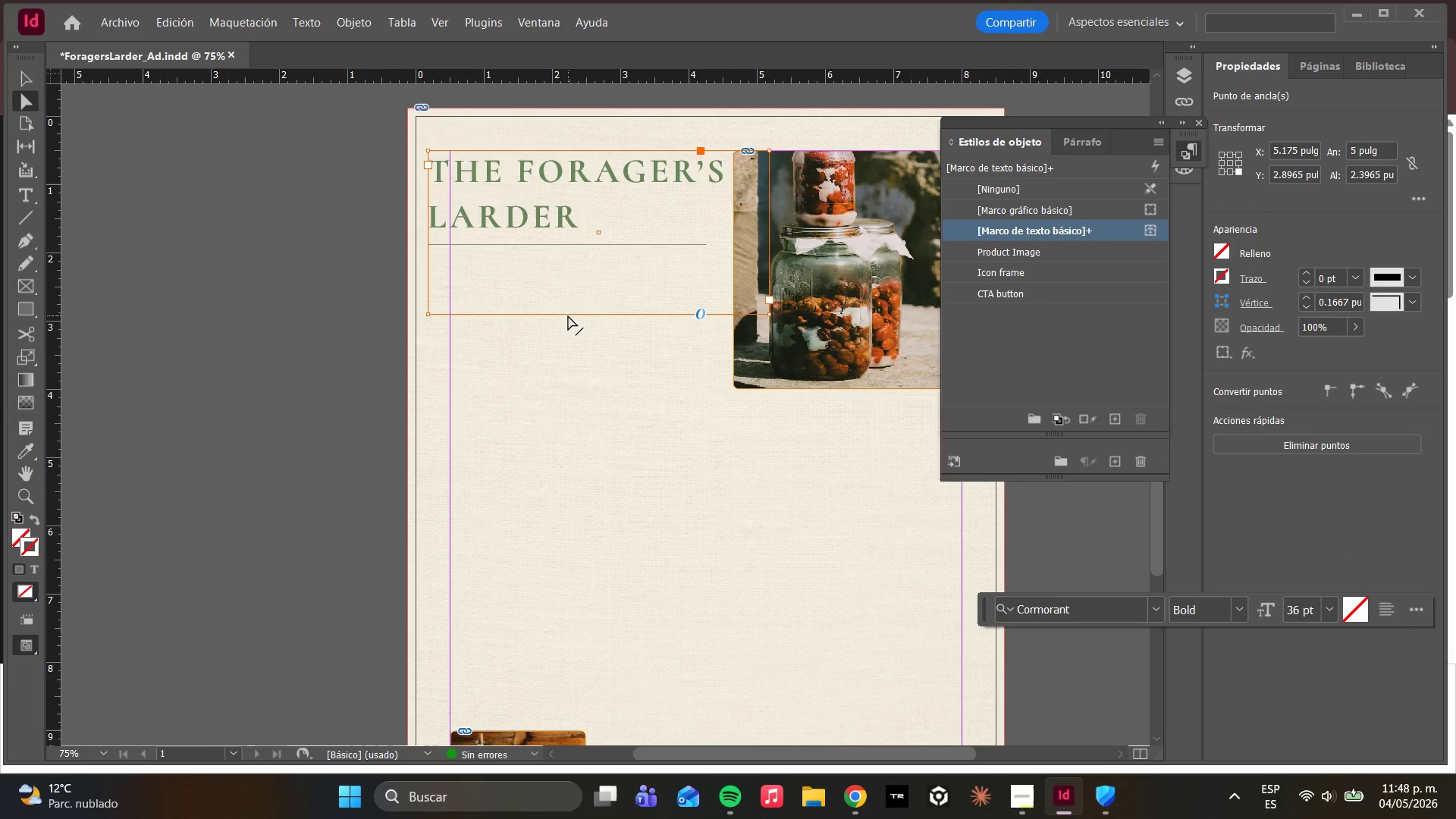 
left_click_drag(start_coordinate=[566, 315], to_coordinate=[566, 245])
 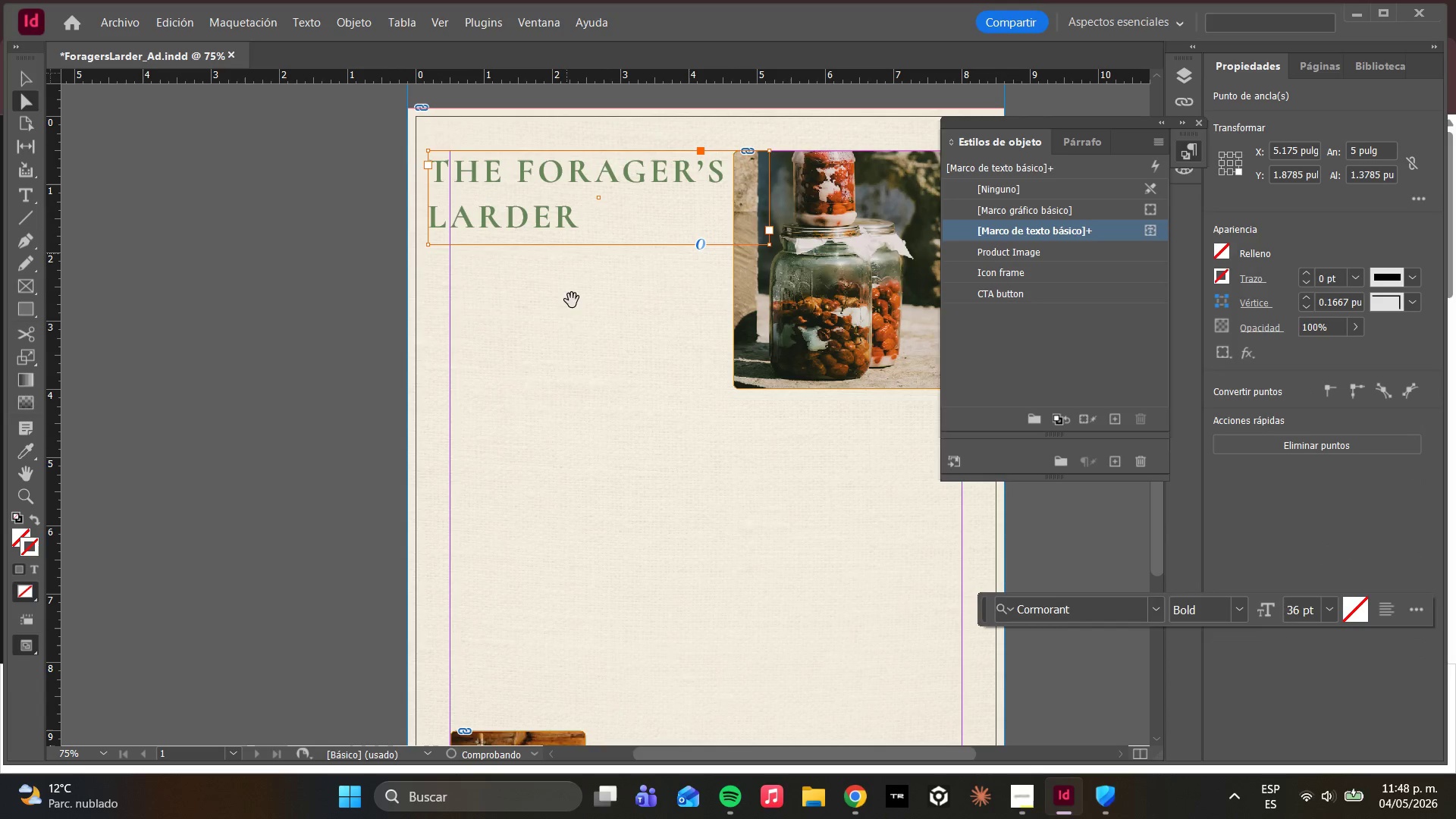 
hold_key(key=ShiftLeft, duration=1.12)
 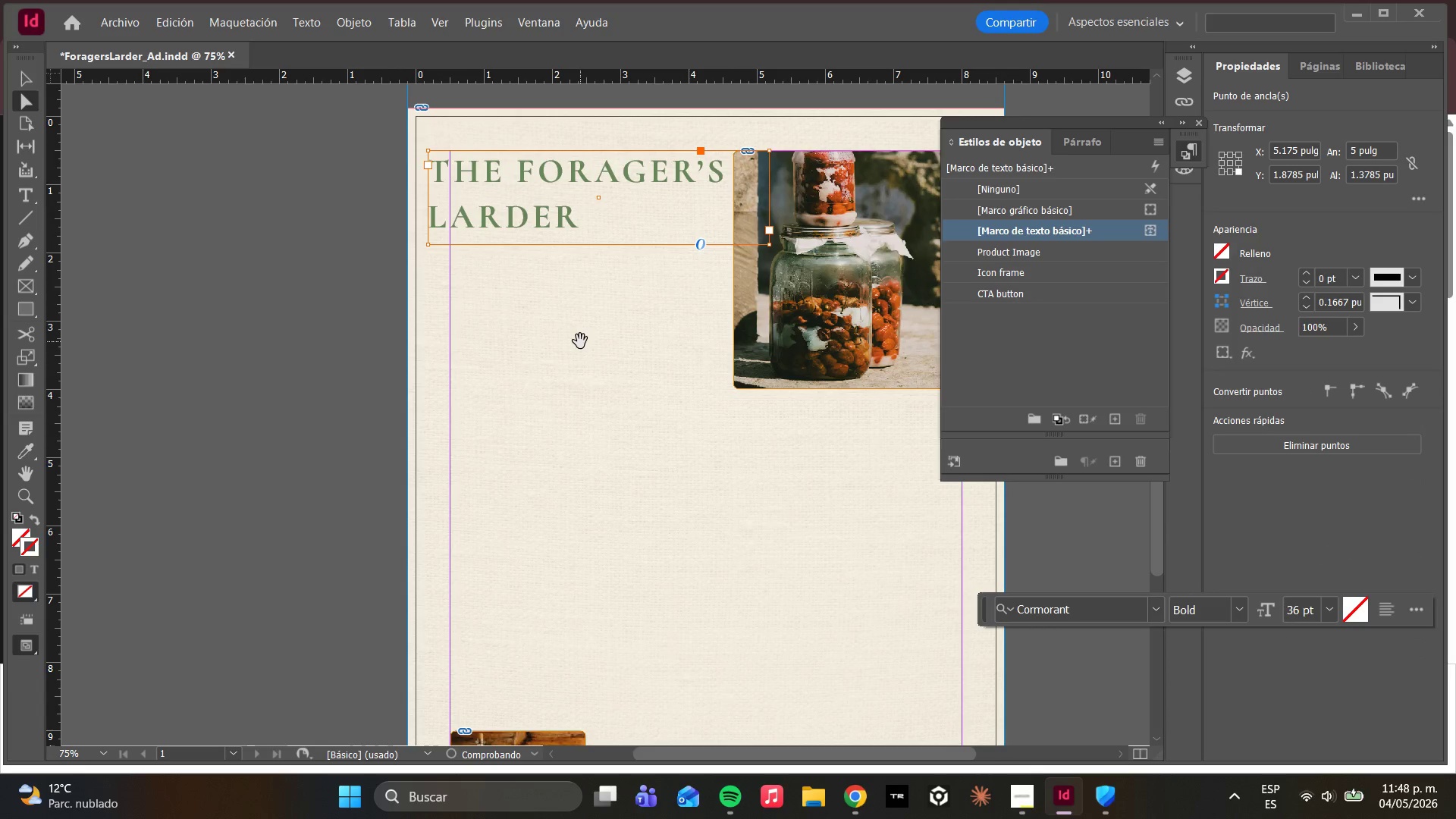 
left_click([580, 343])
 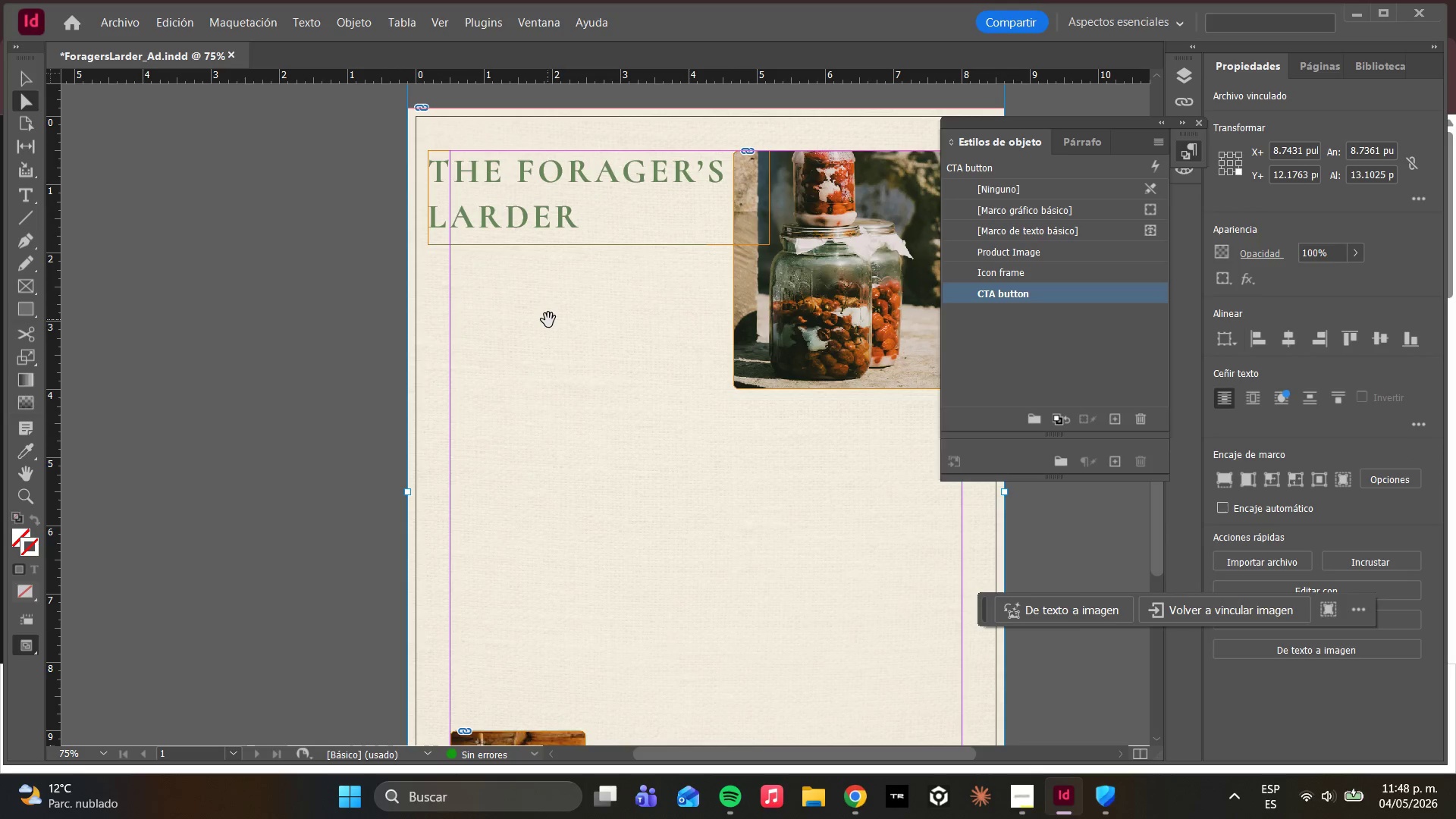 
type(WW)
 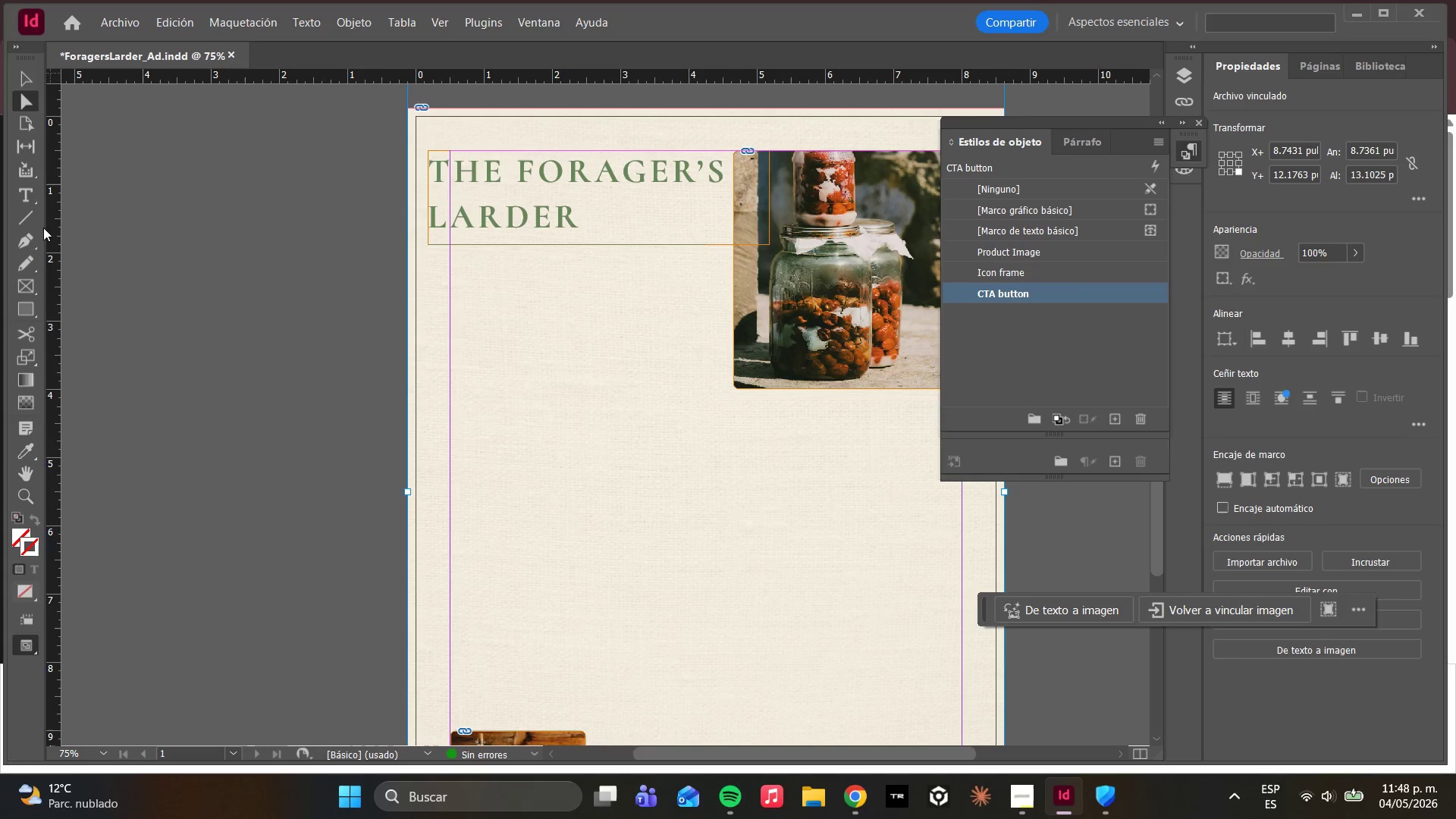 
wait(12.95)
 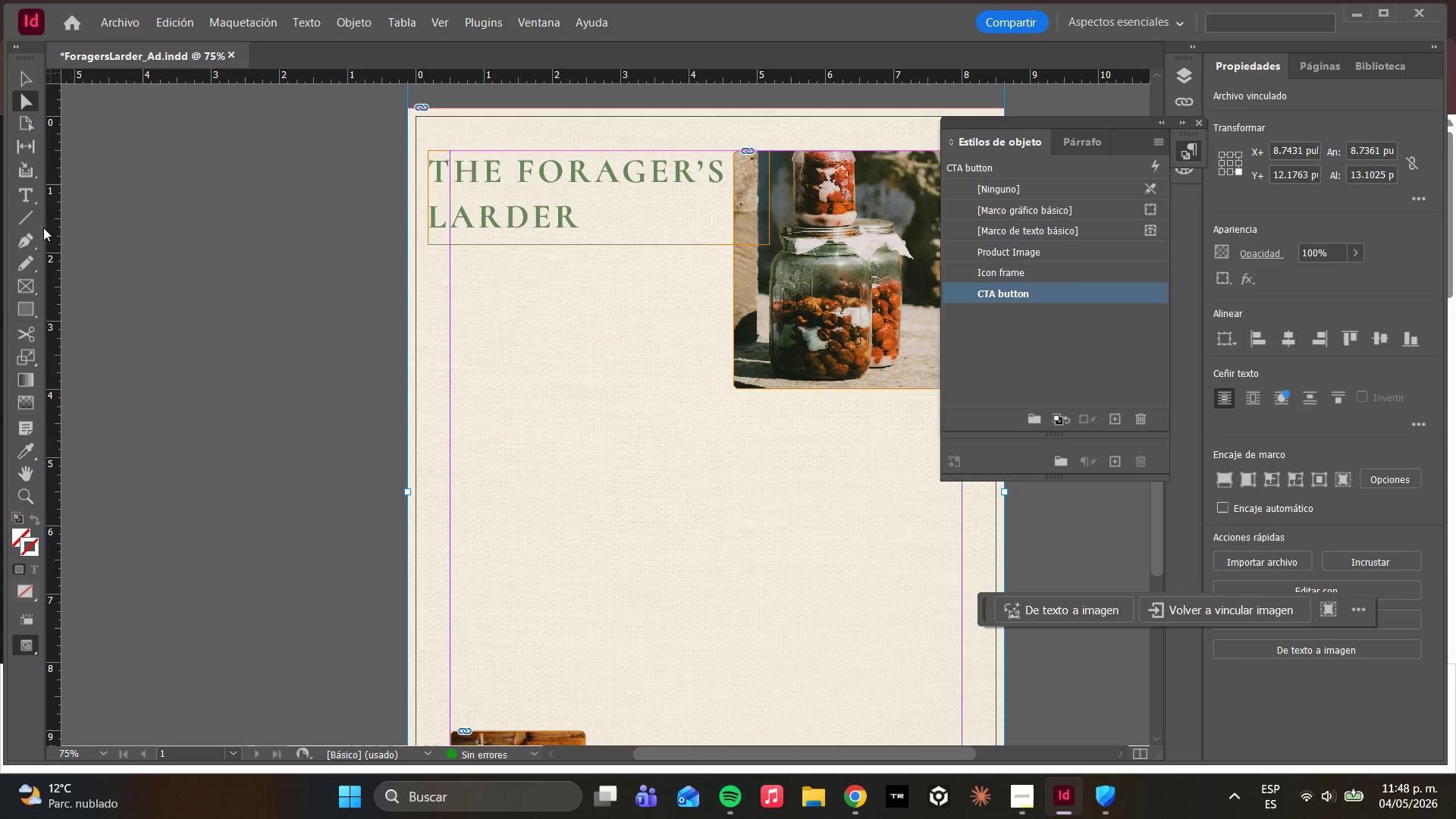 
left_click([19, 195])
 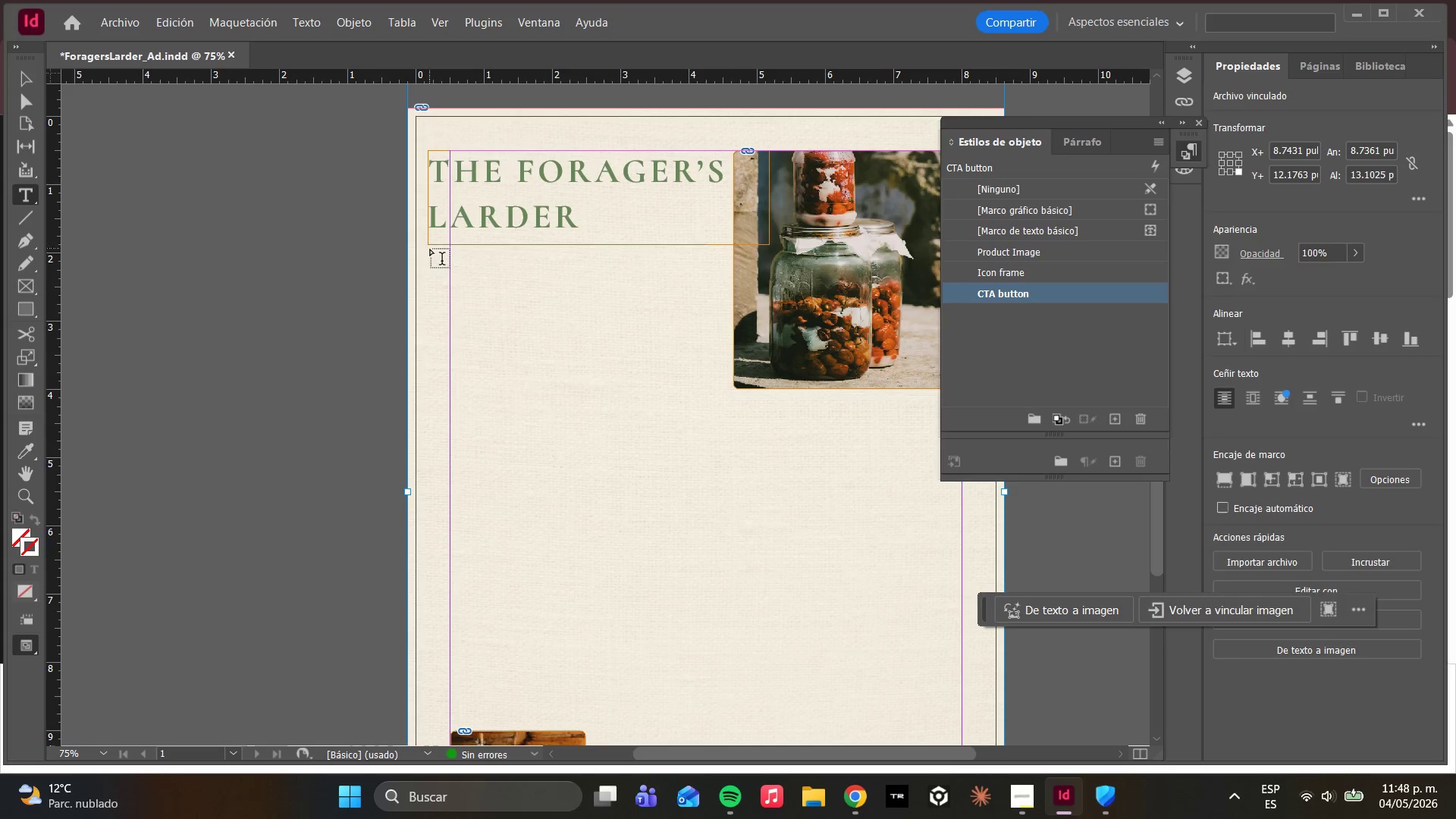 
left_click_drag(start_coordinate=[430, 245], to_coordinate=[713, 347])
 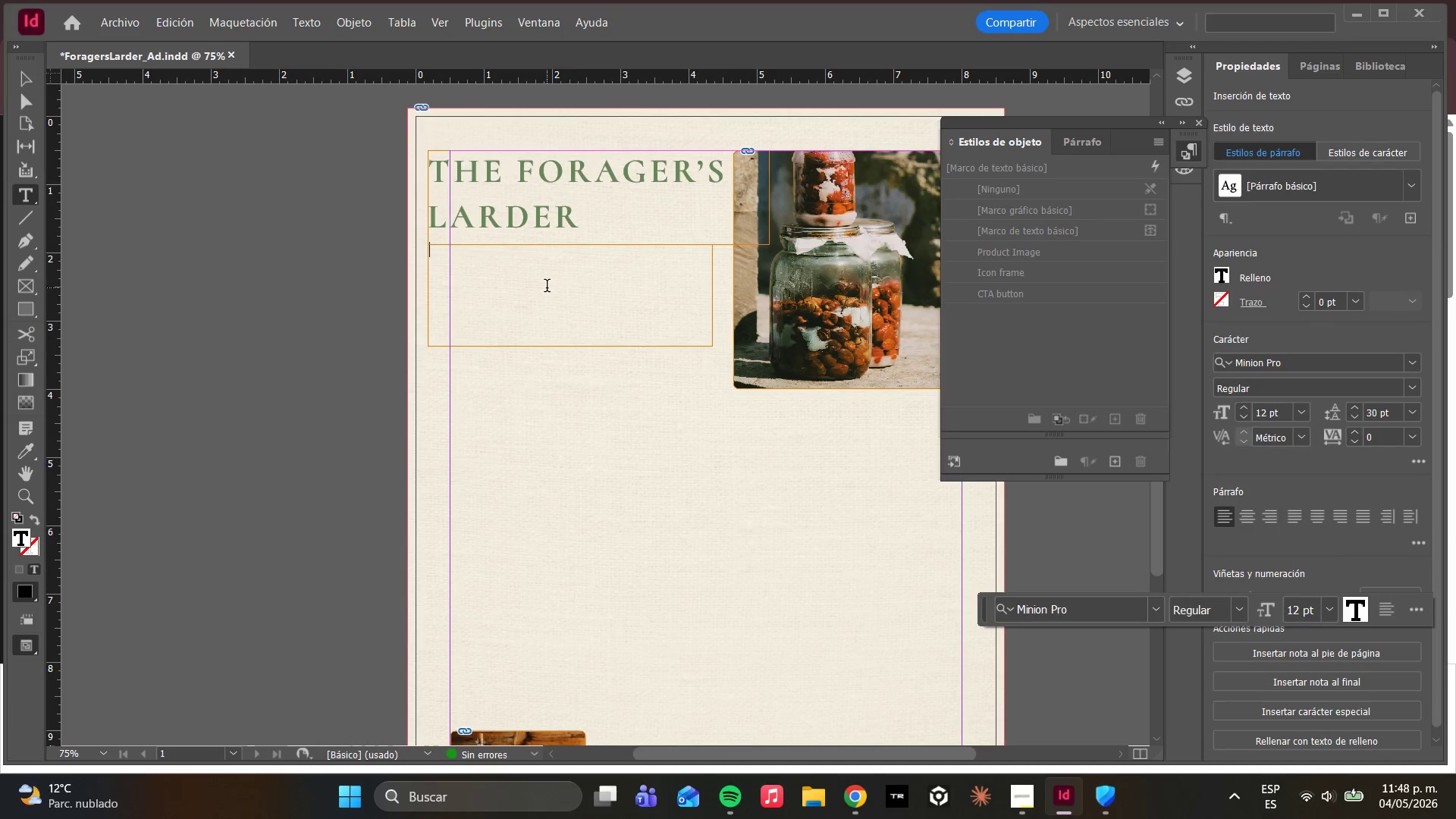 
type(ARTISANAL)
key(Backspace)
key(Backspace)
key(Backspace)
key(Backspace)
key(Backspace)
key(Backspace)
key(Backspace)
key(Backspace)
type(rtisanal fermentation )
 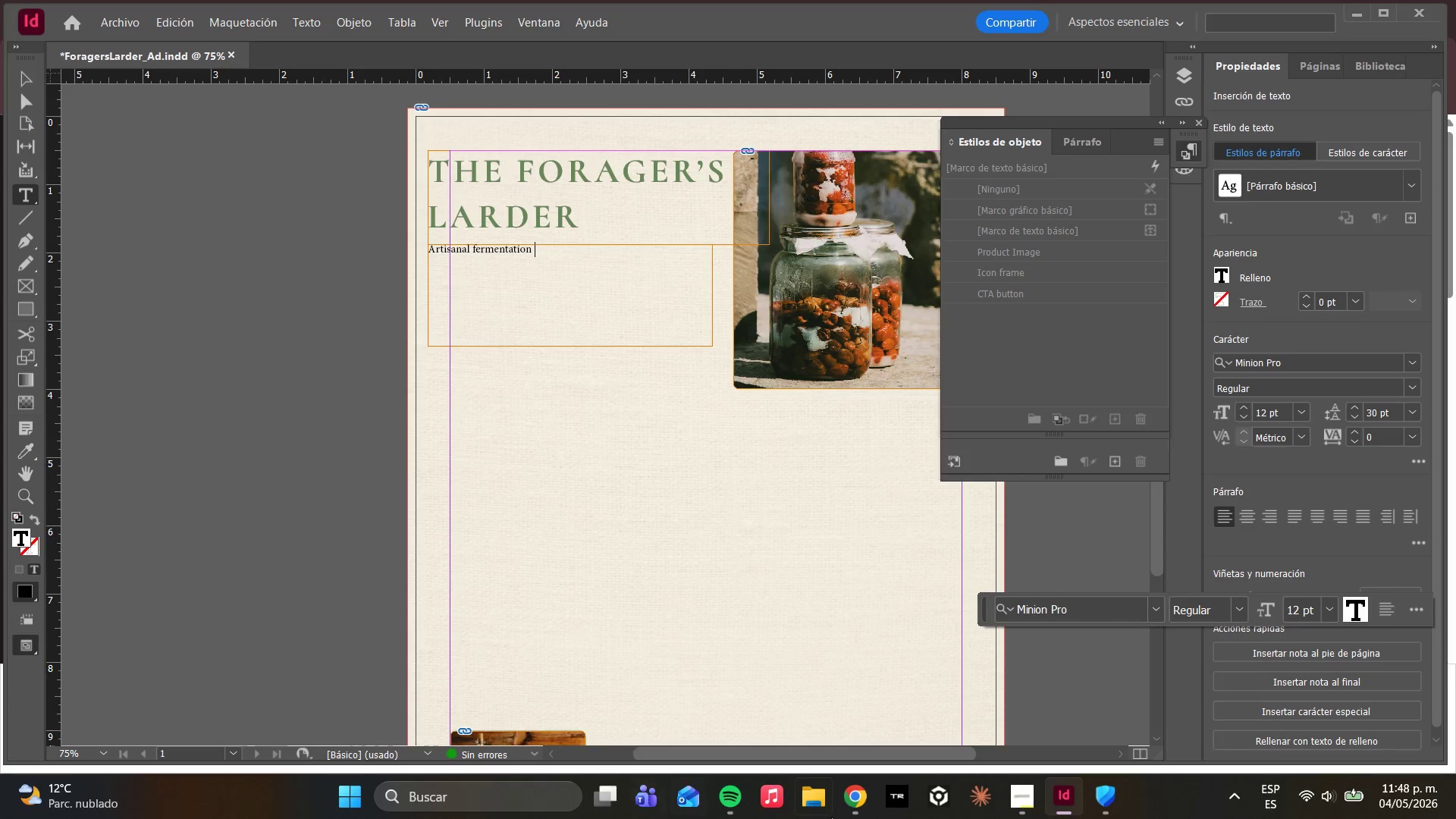 
left_click([856, 801])
 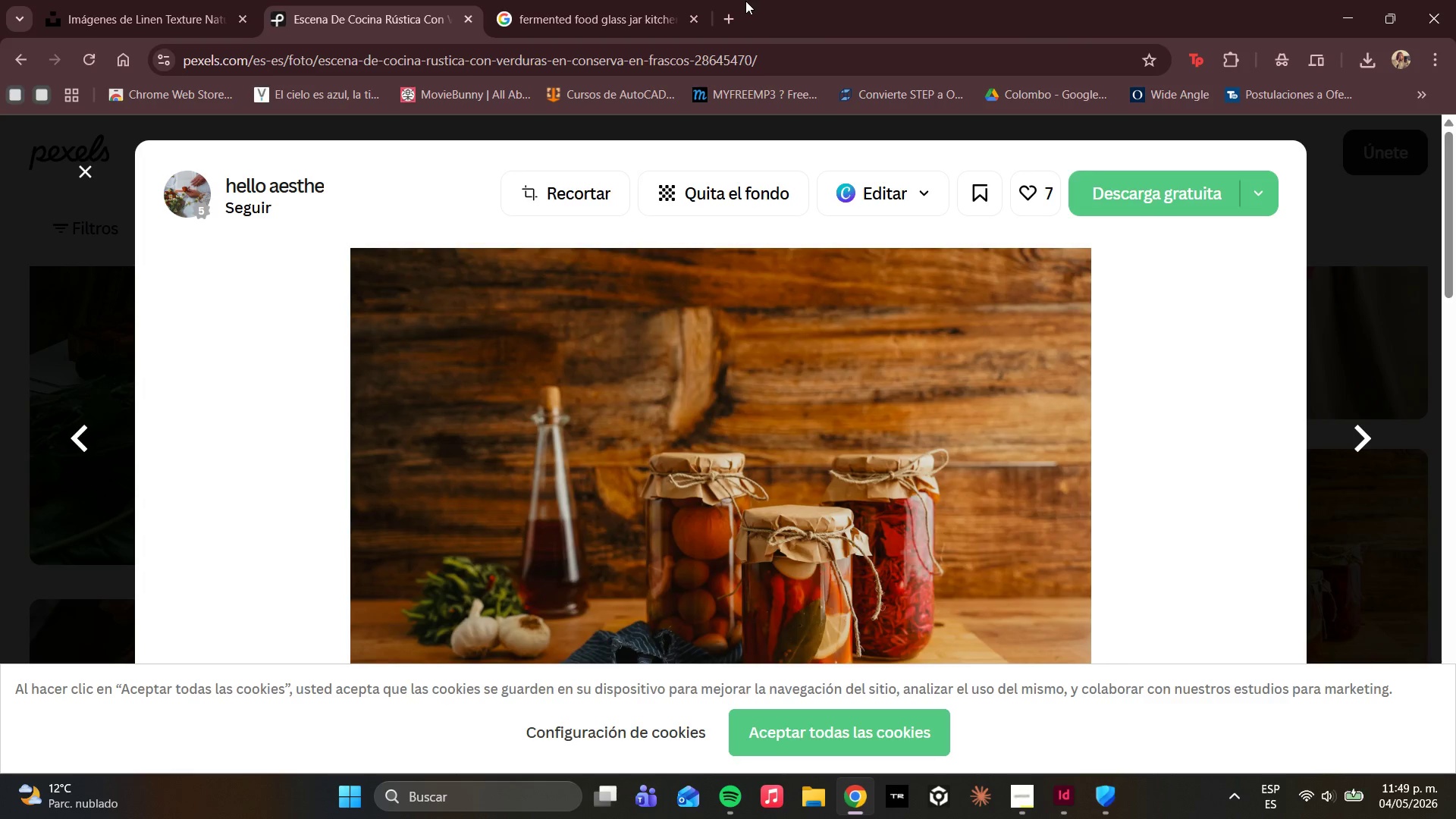 
left_click([726, 12])
 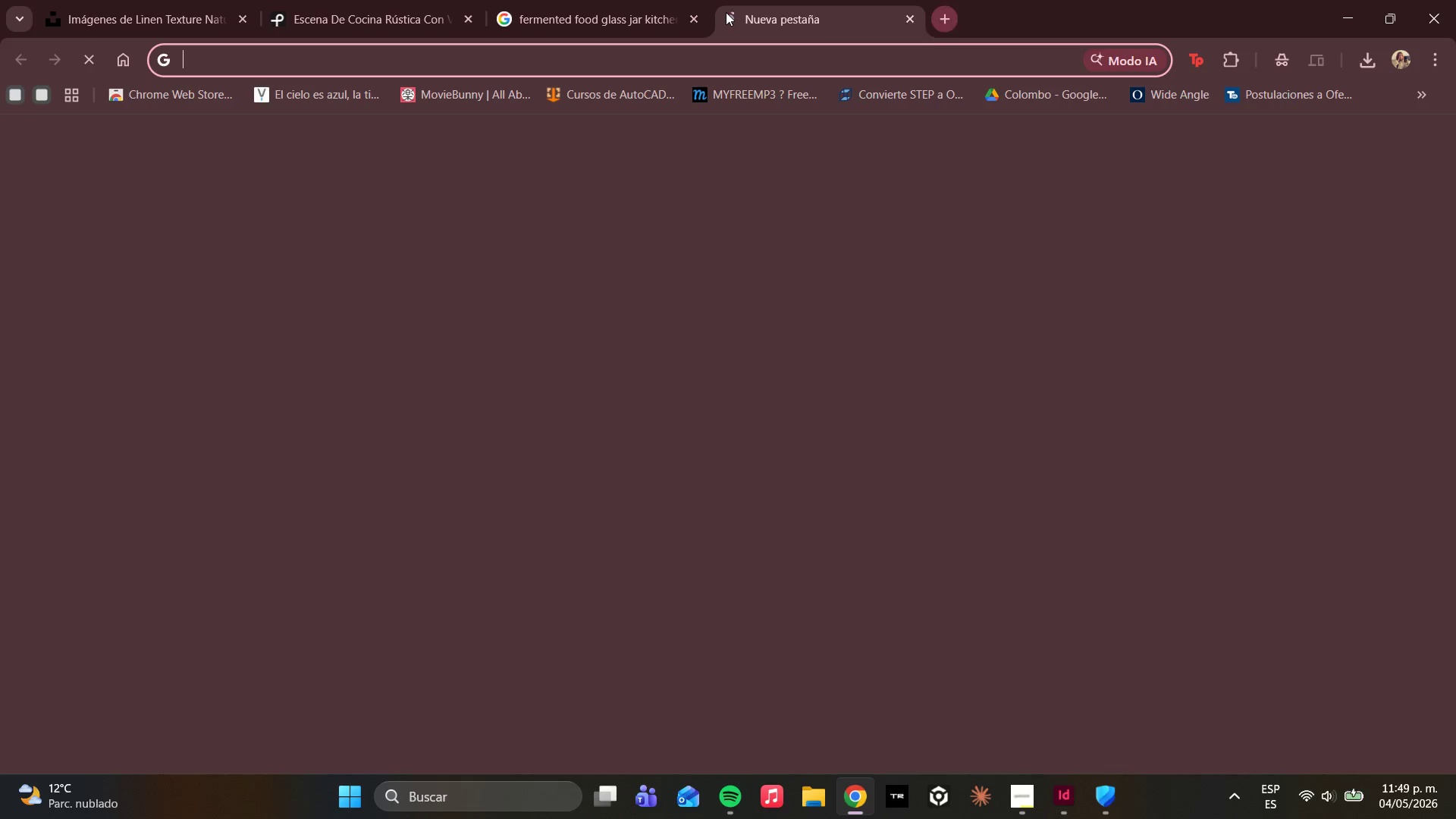 
key(Control+H)
 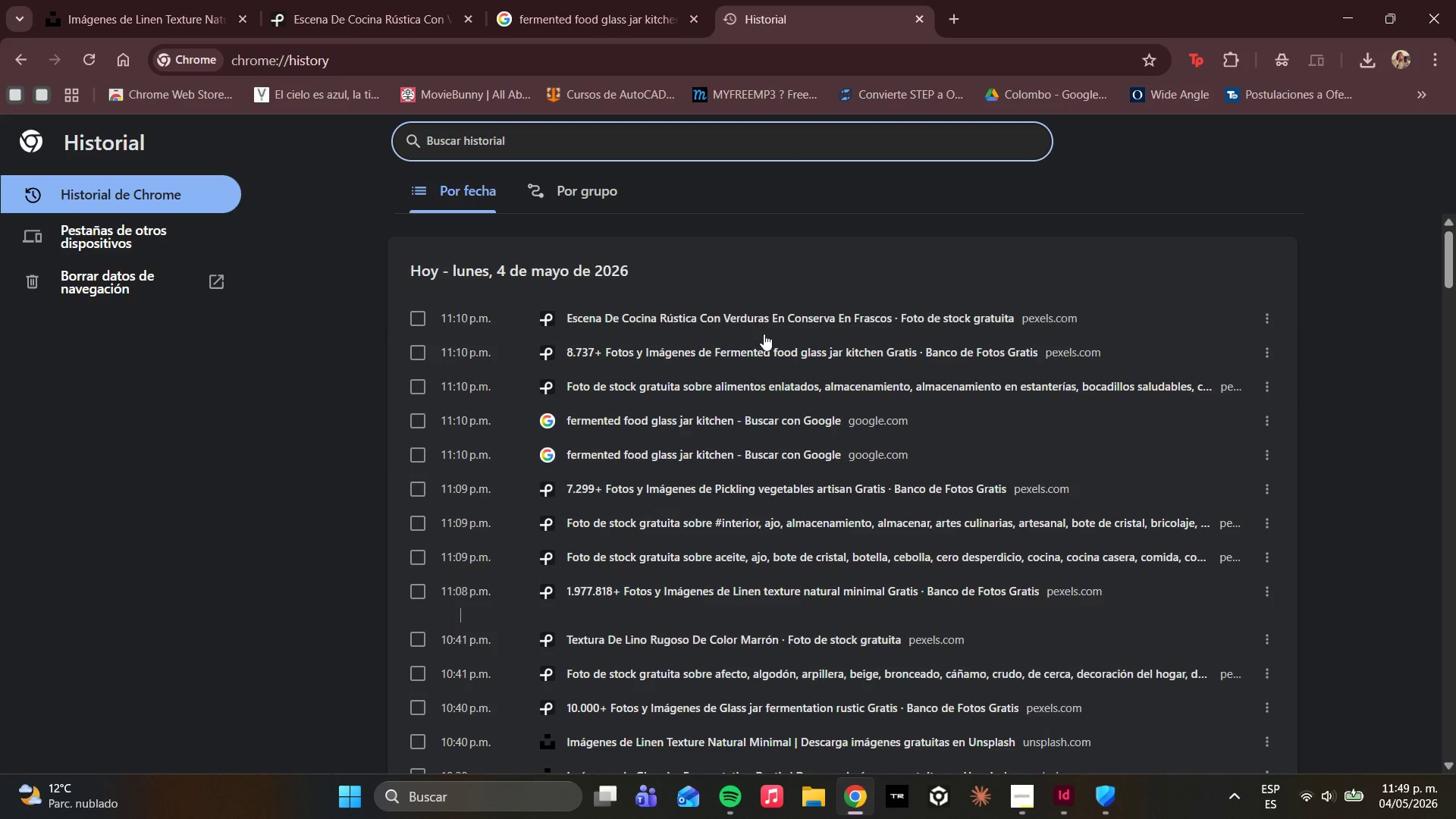 
scroll: coordinate [647, 636], scroll_direction: down, amount: 51.0
 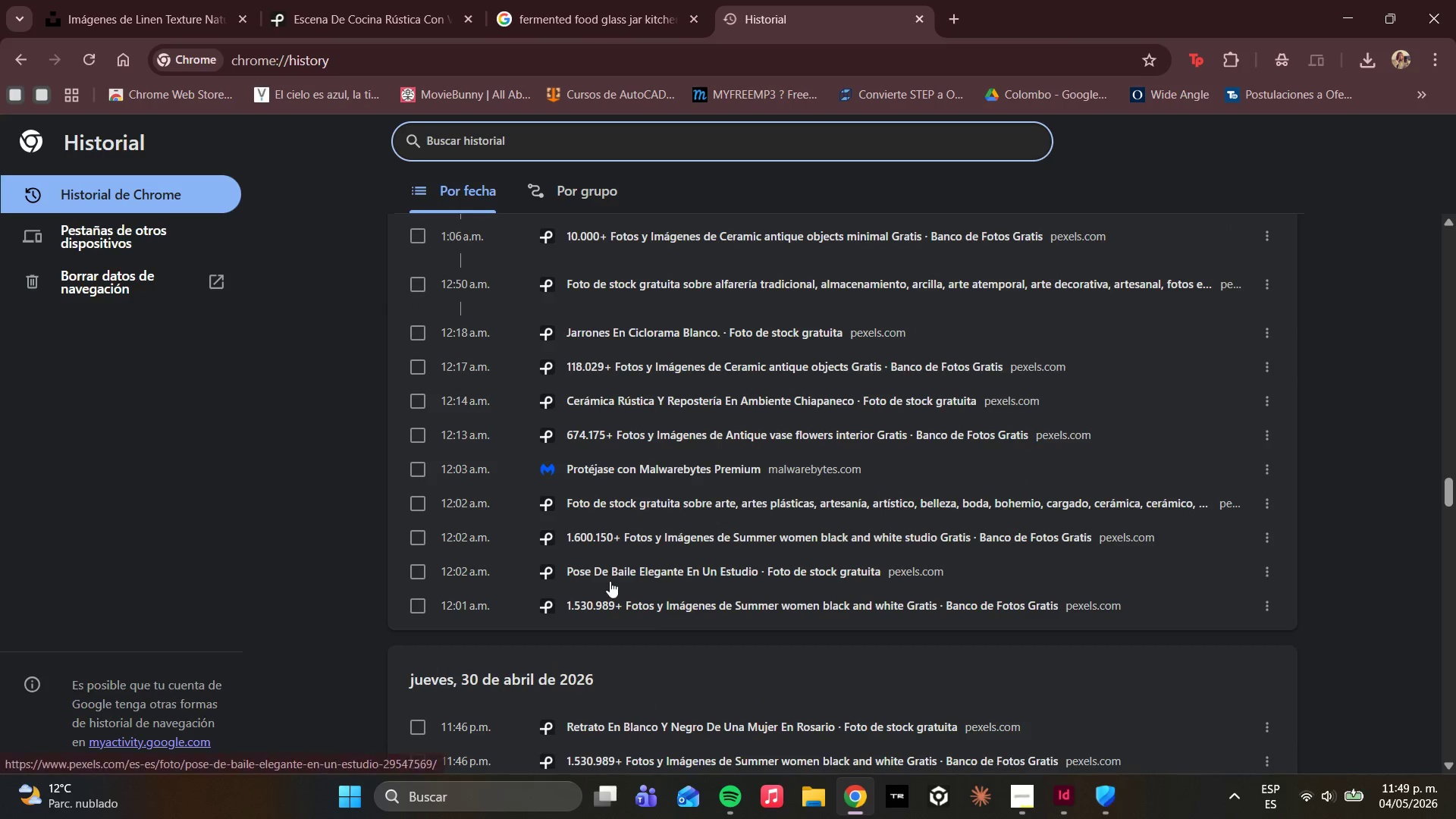 
scroll: coordinate [635, 611], scroll_direction: down, amount: 21.0
 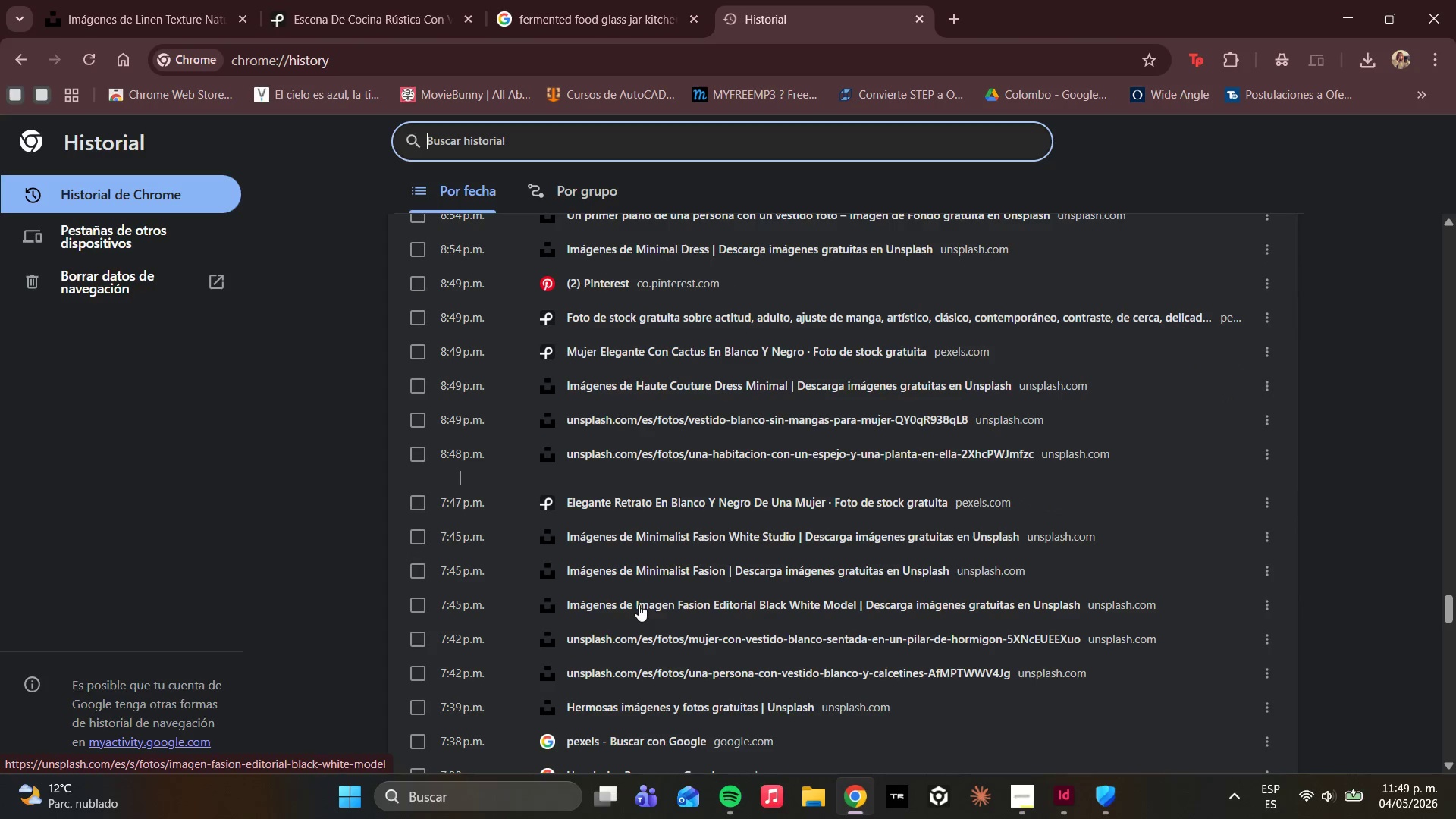 
scroll: coordinate [632, 647], scroll_direction: down, amount: 3.0
 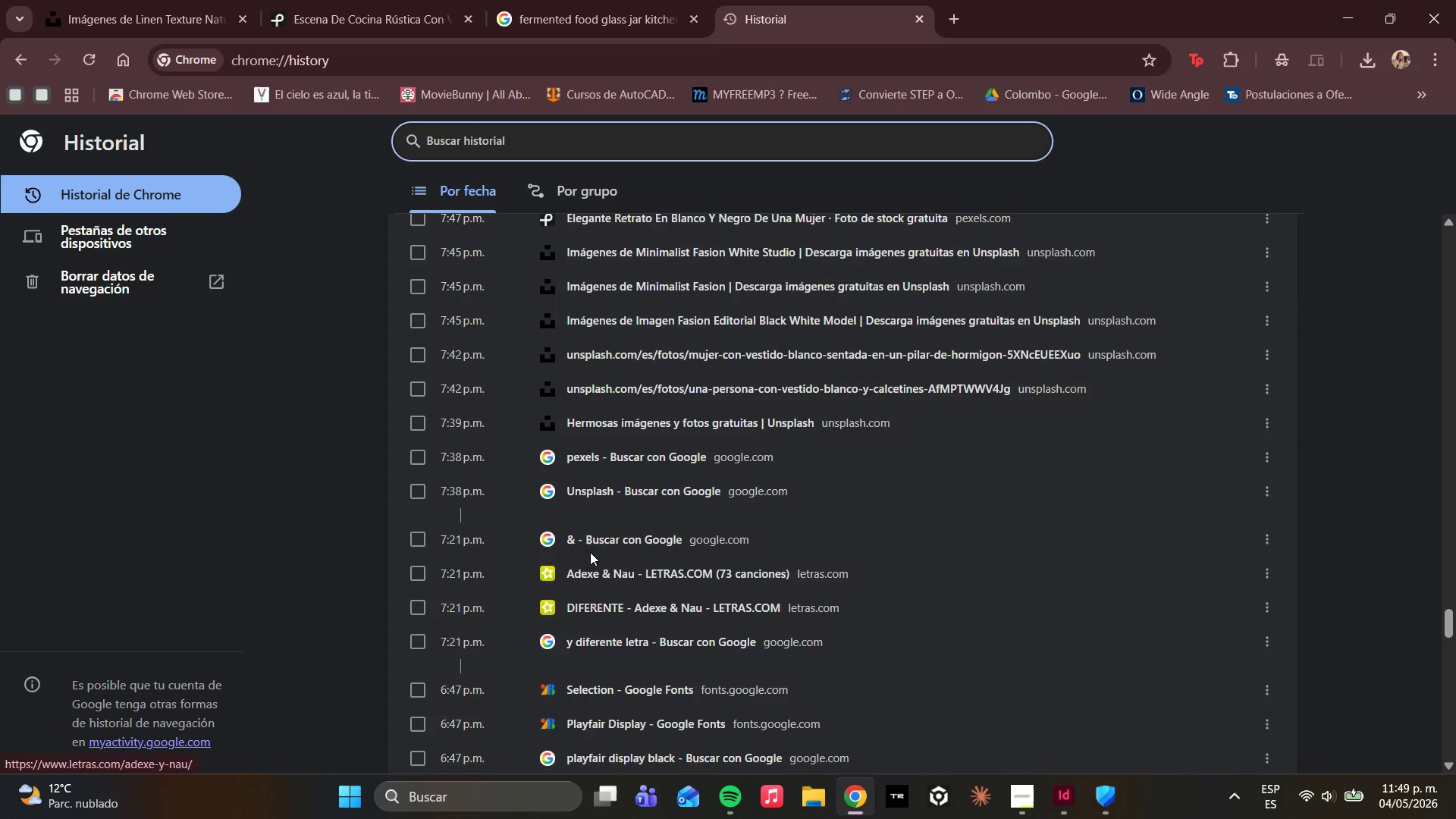 
left_click([589, 550])
 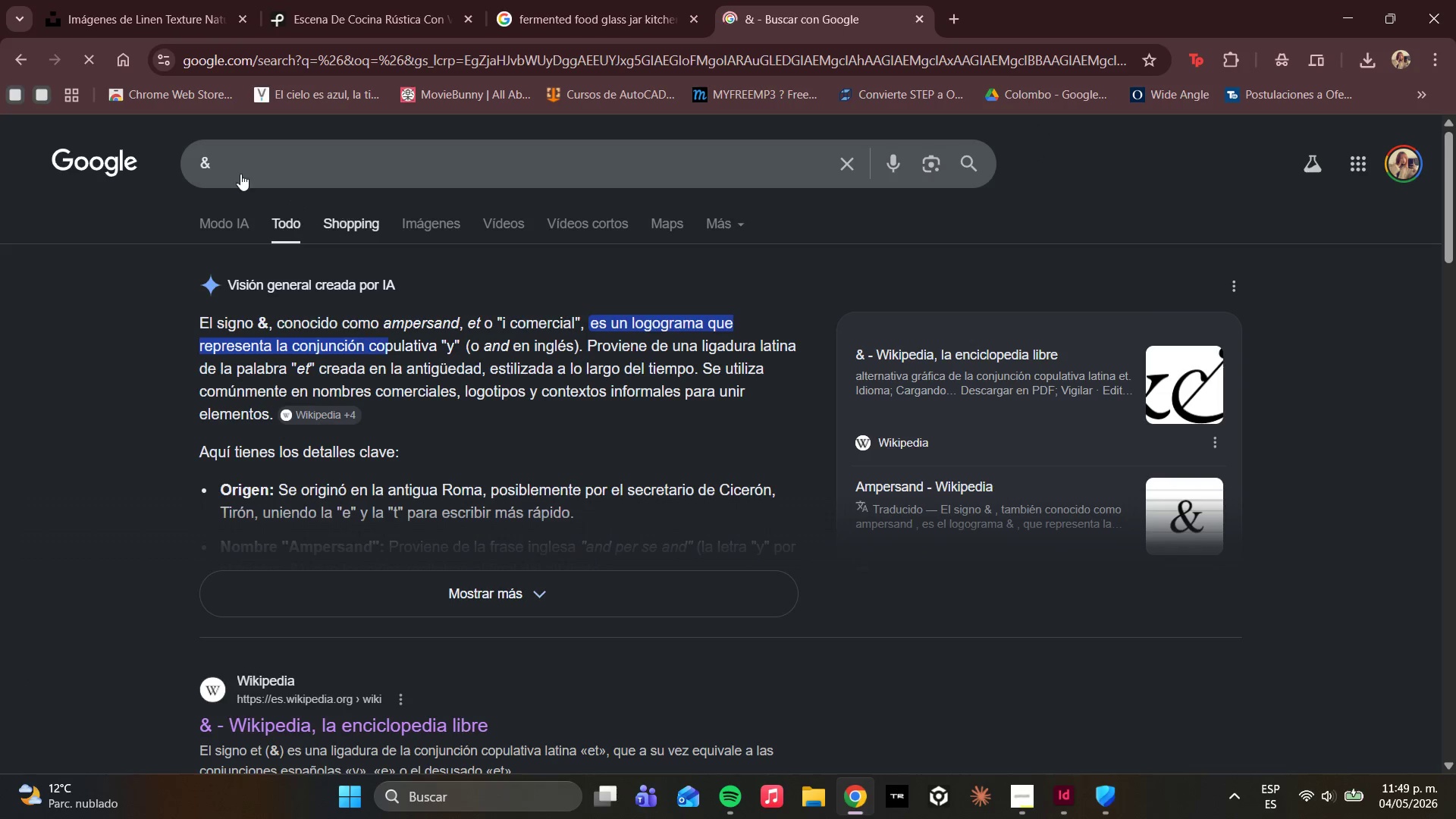 
left_click_drag(start_coordinate=[237, 167], to_coordinate=[172, 147])
 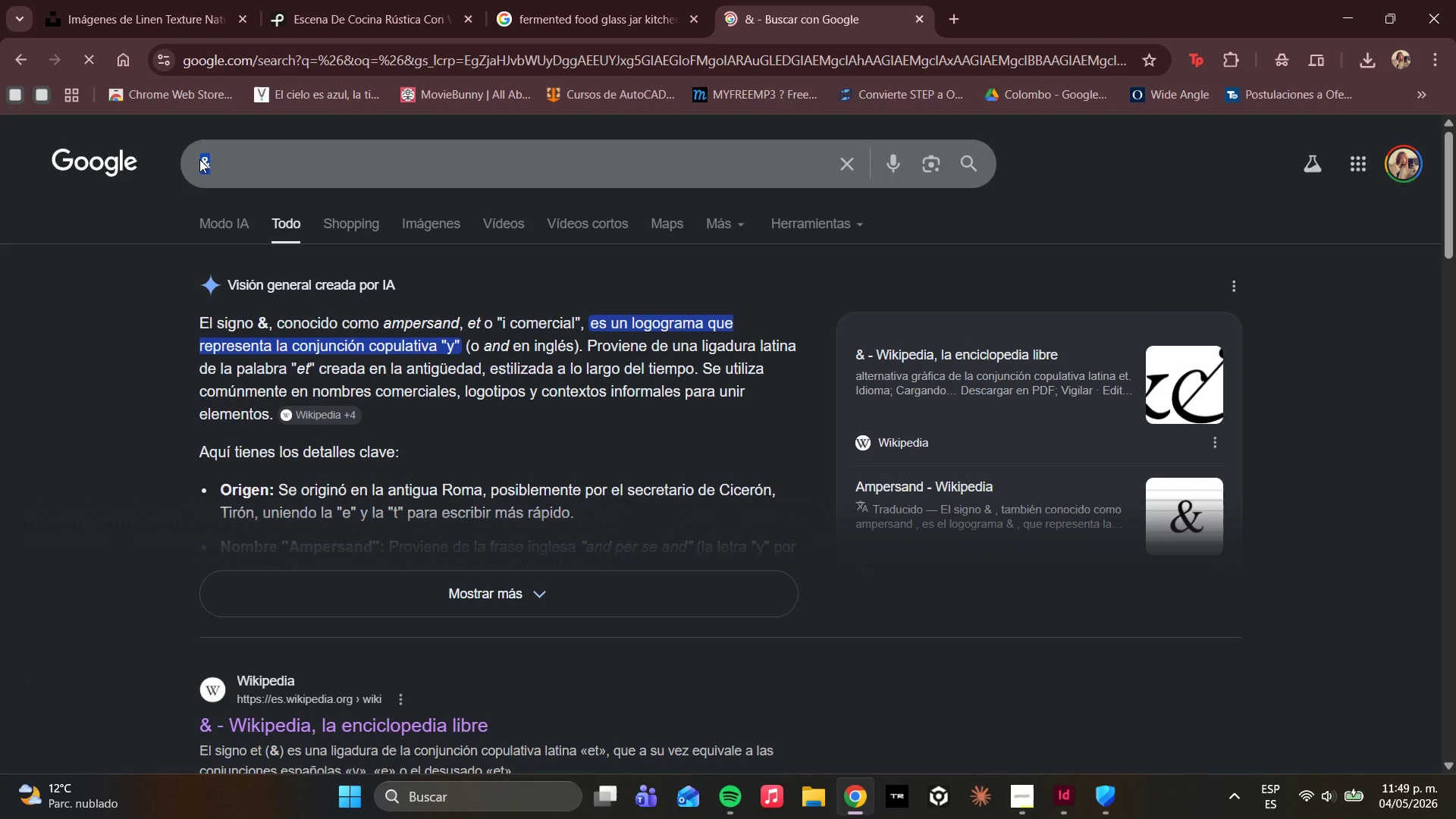 
key(Control+C)
 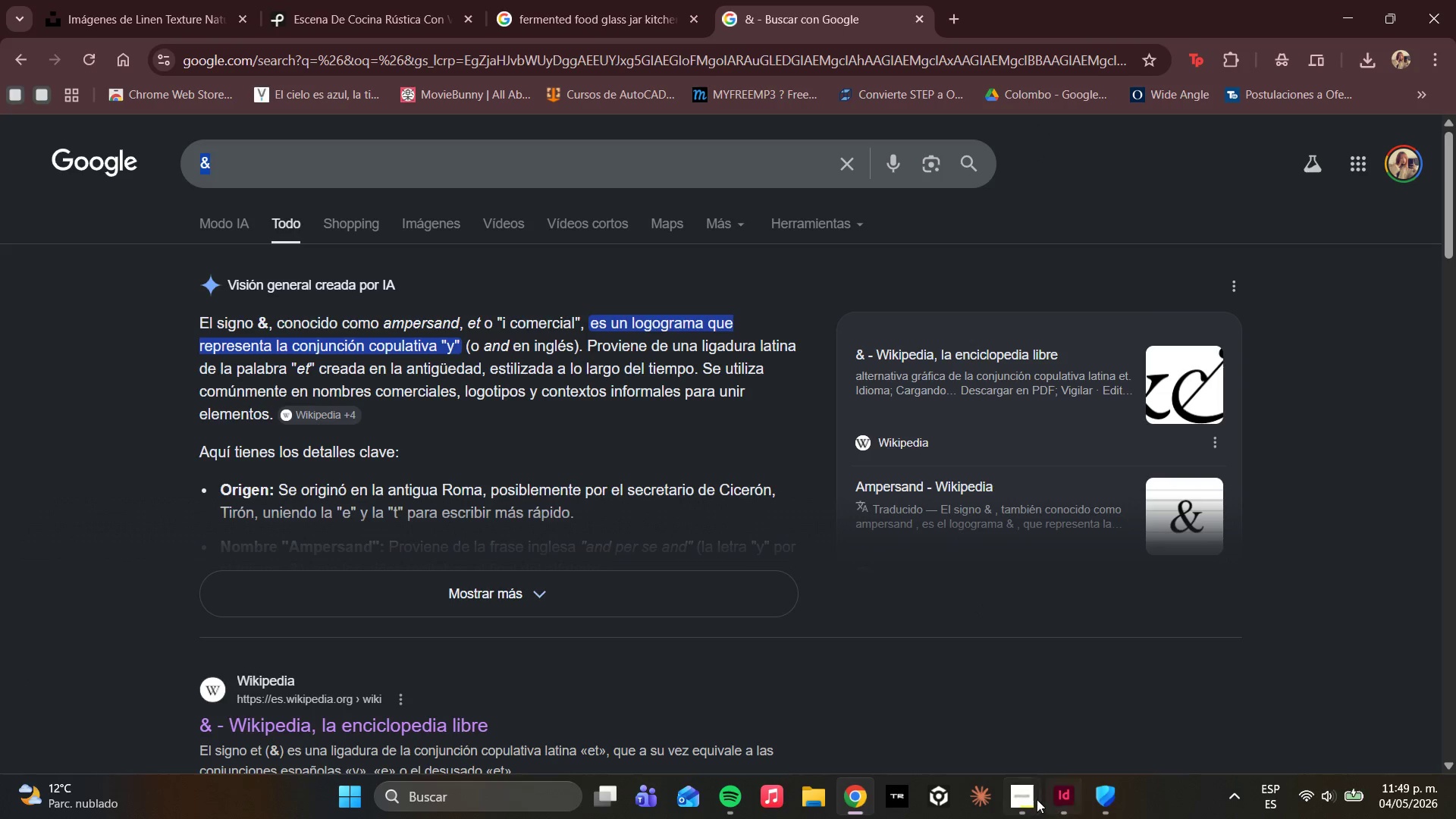 
left_click([1053, 797])
 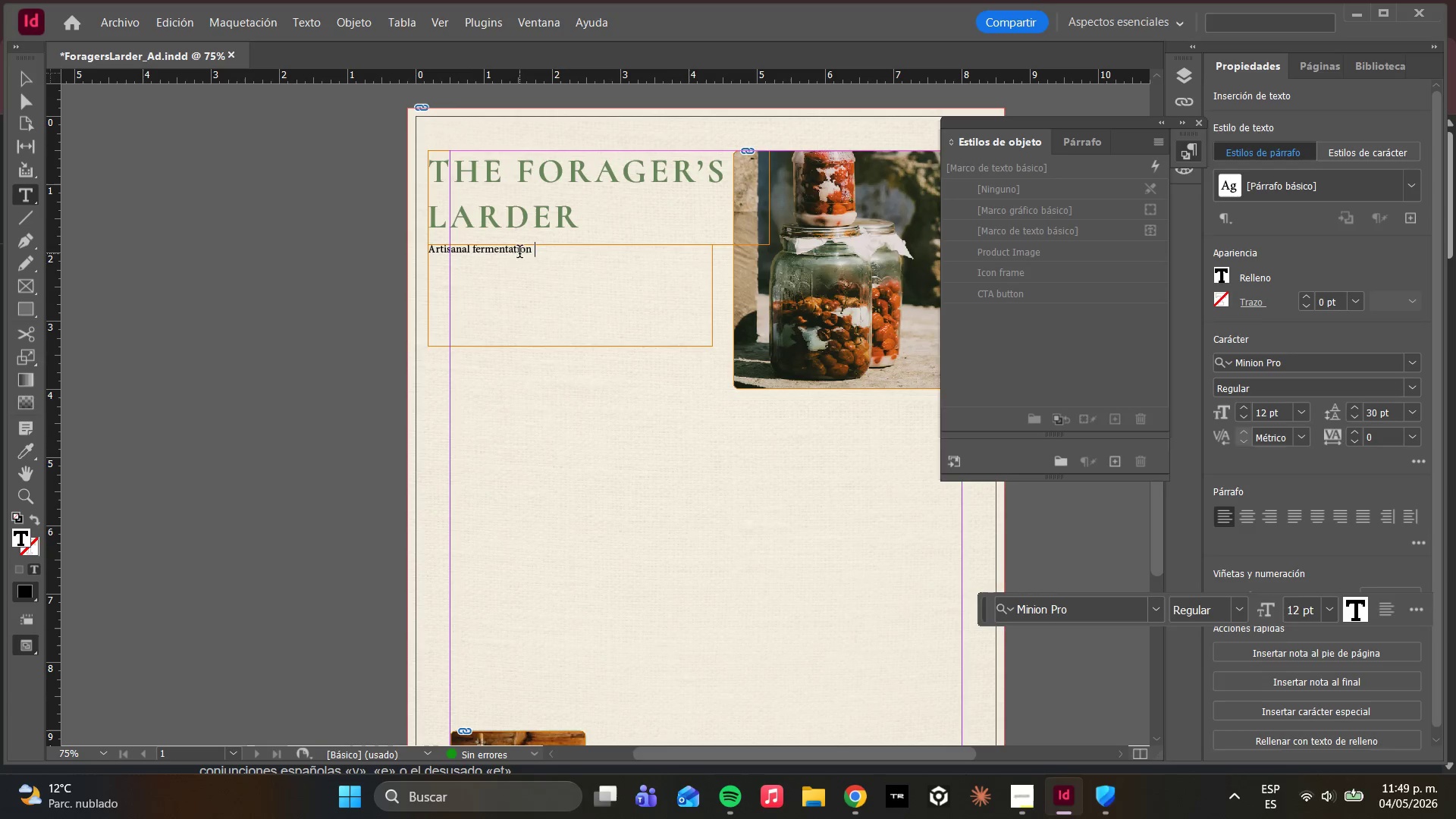 
key(Control+V)
 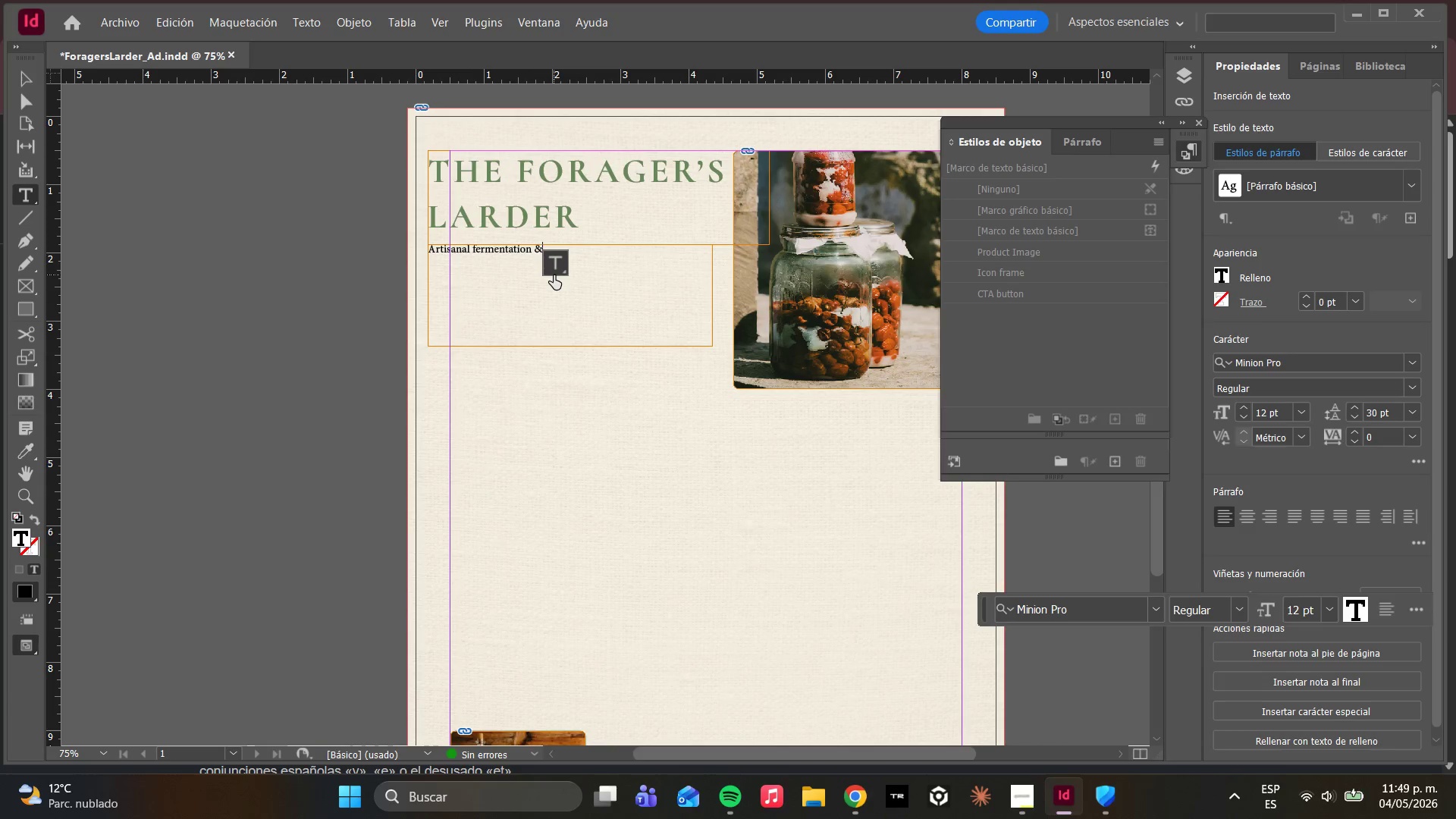 
type( pickling kiy)
key(Backspace)
type(ts for the )
 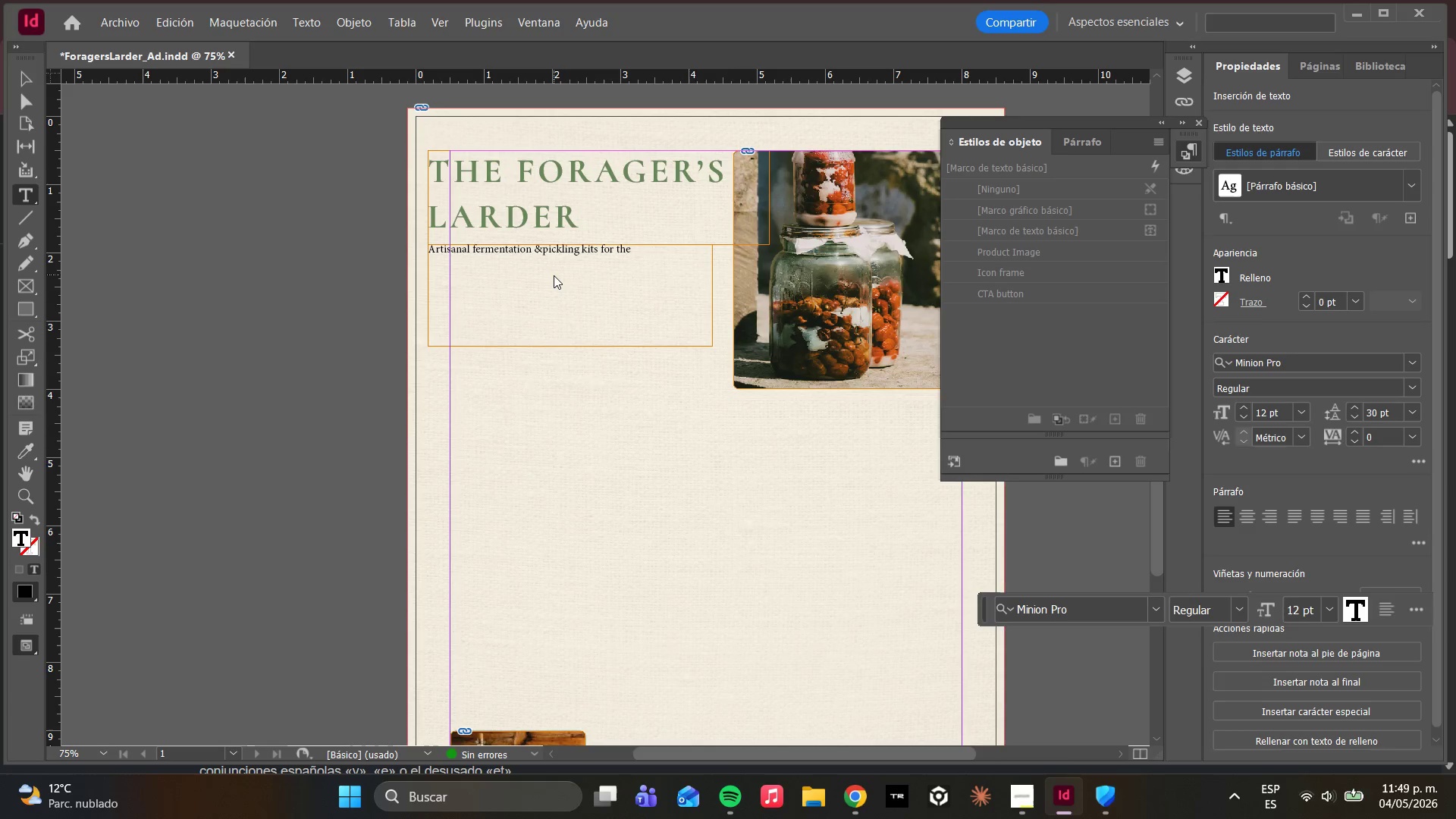 
key(Enter)
 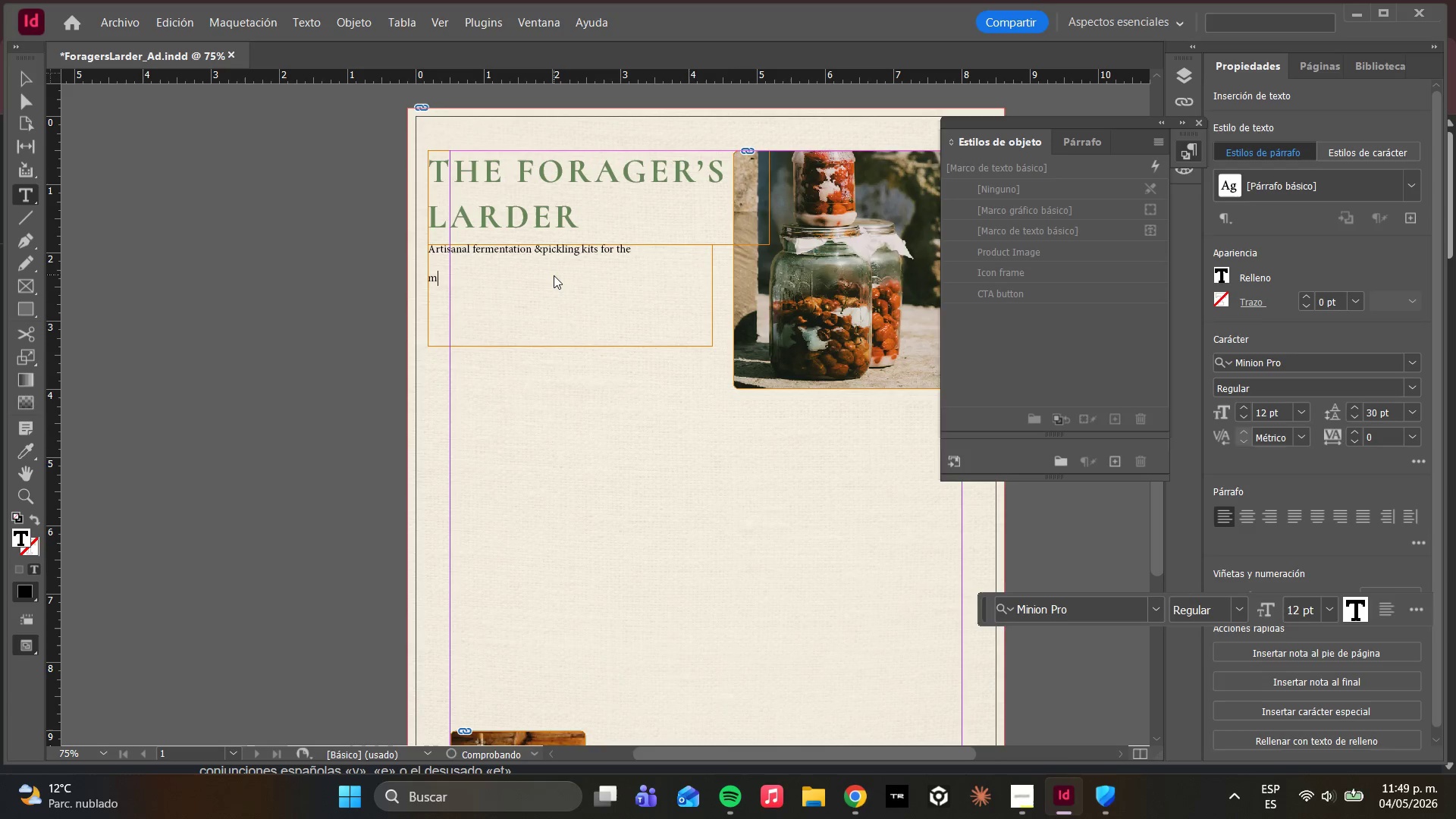 
type(modern kitchen.)
 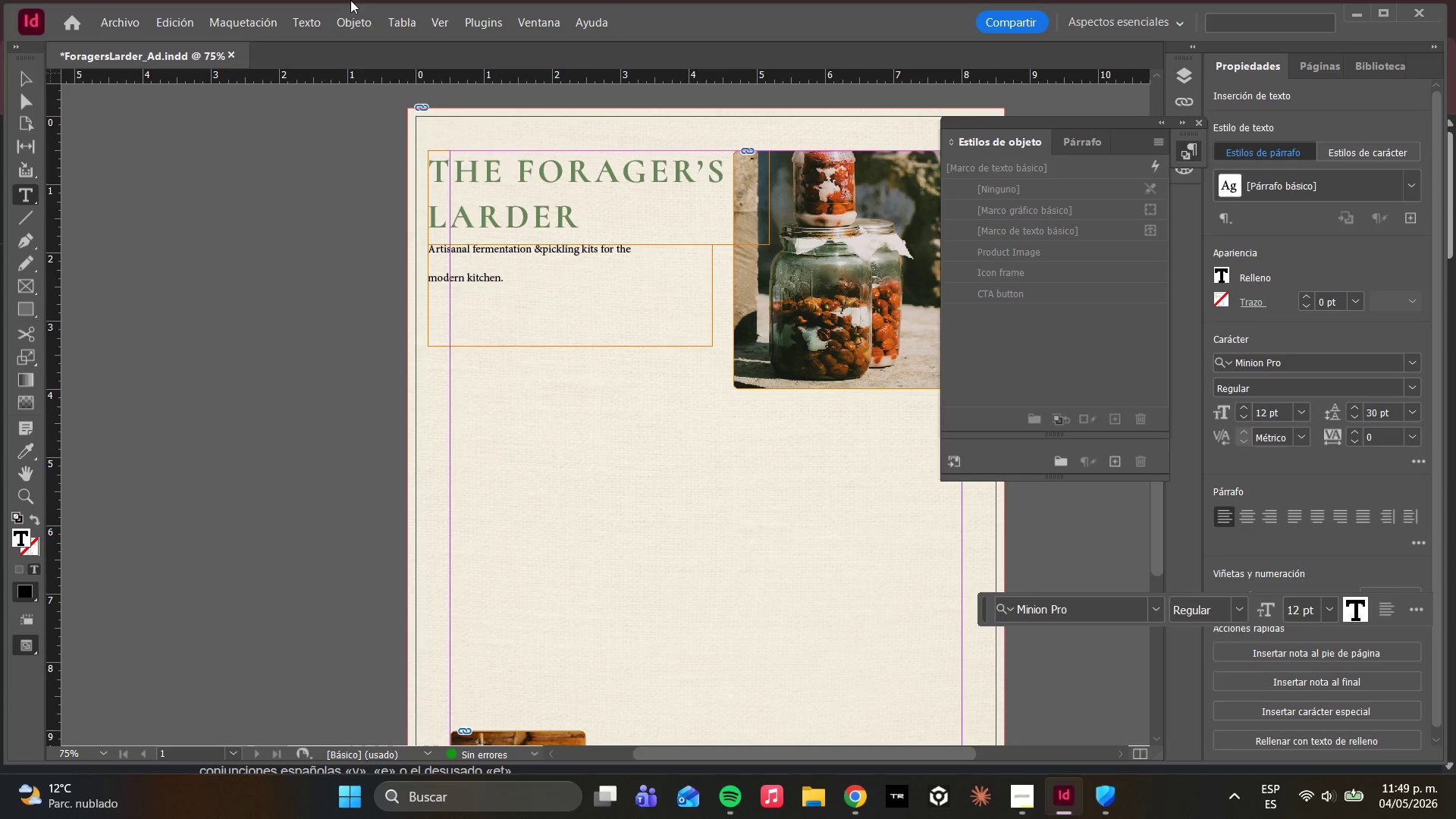 
wait(9.17)
 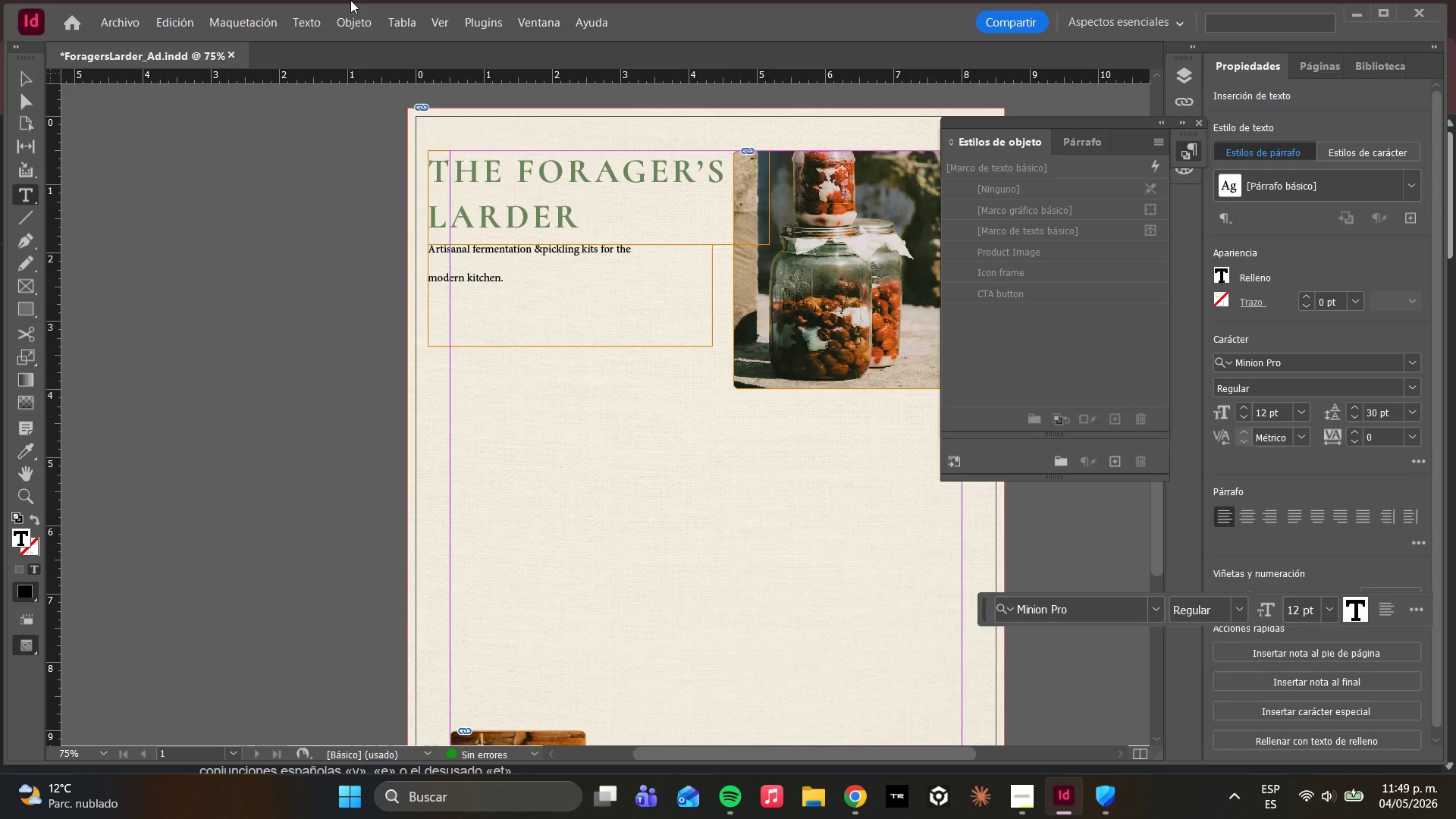 
key(Control+A)
 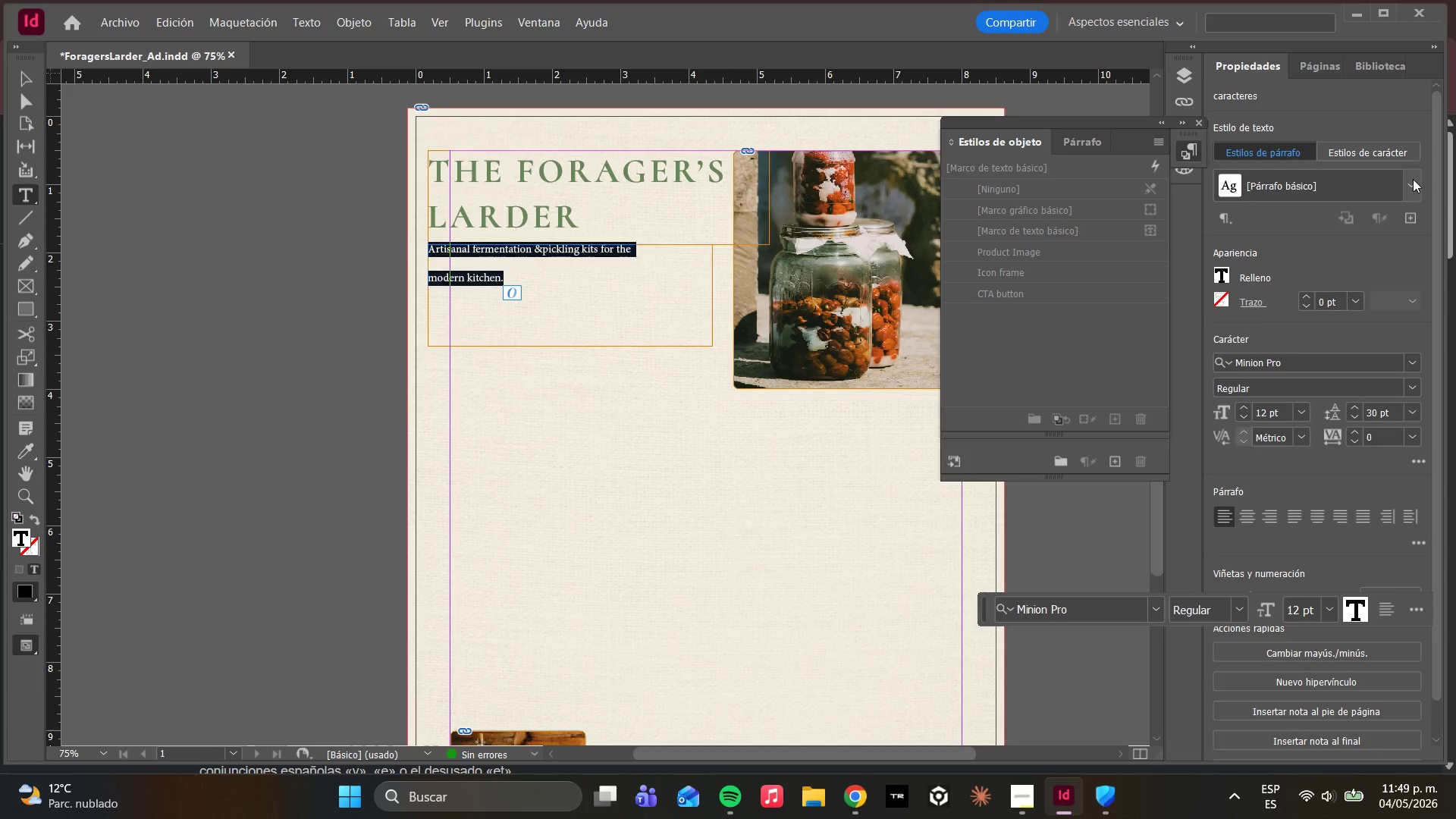 
left_click([1413, 179])
 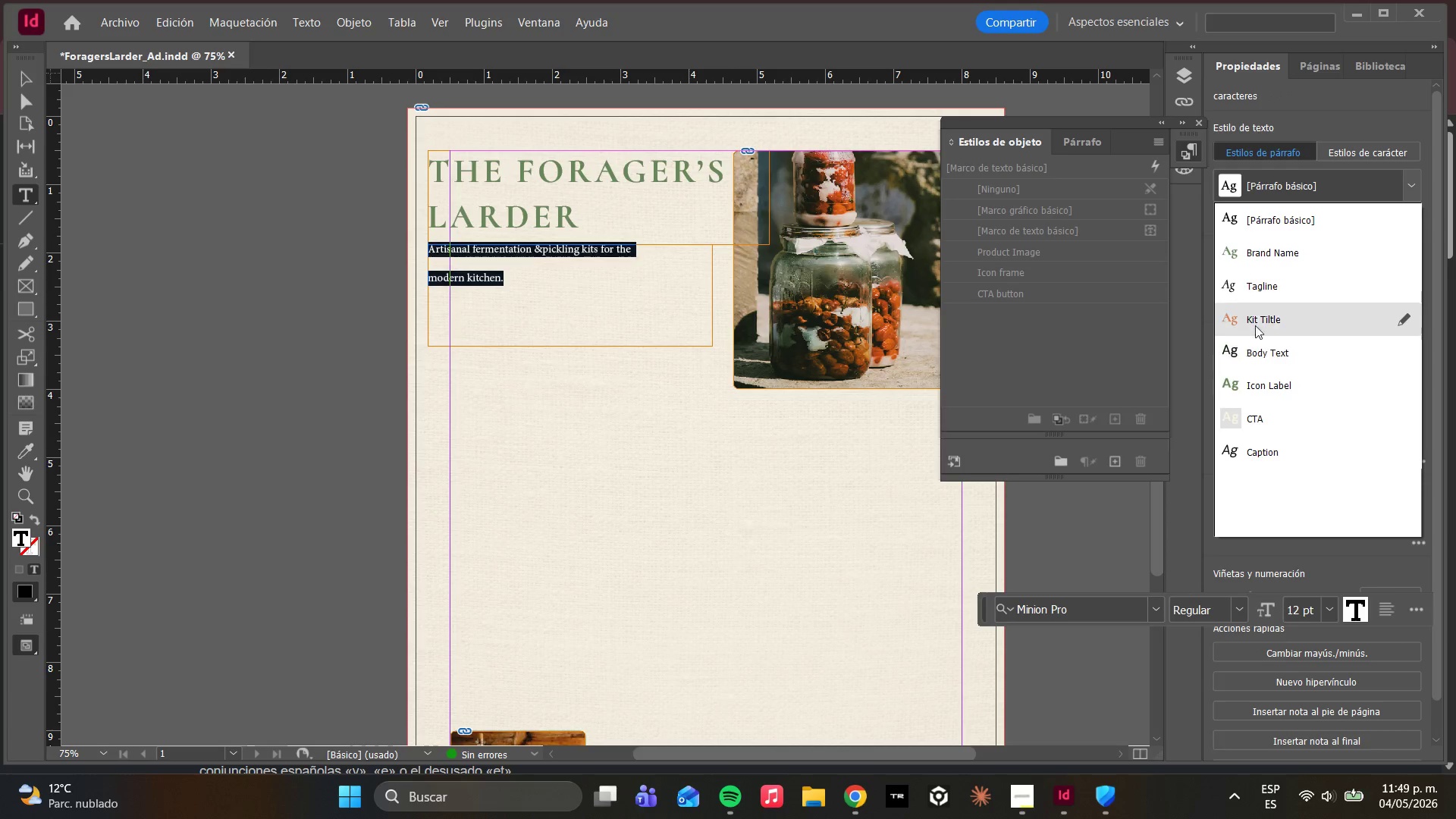 
left_click([1253, 295])
 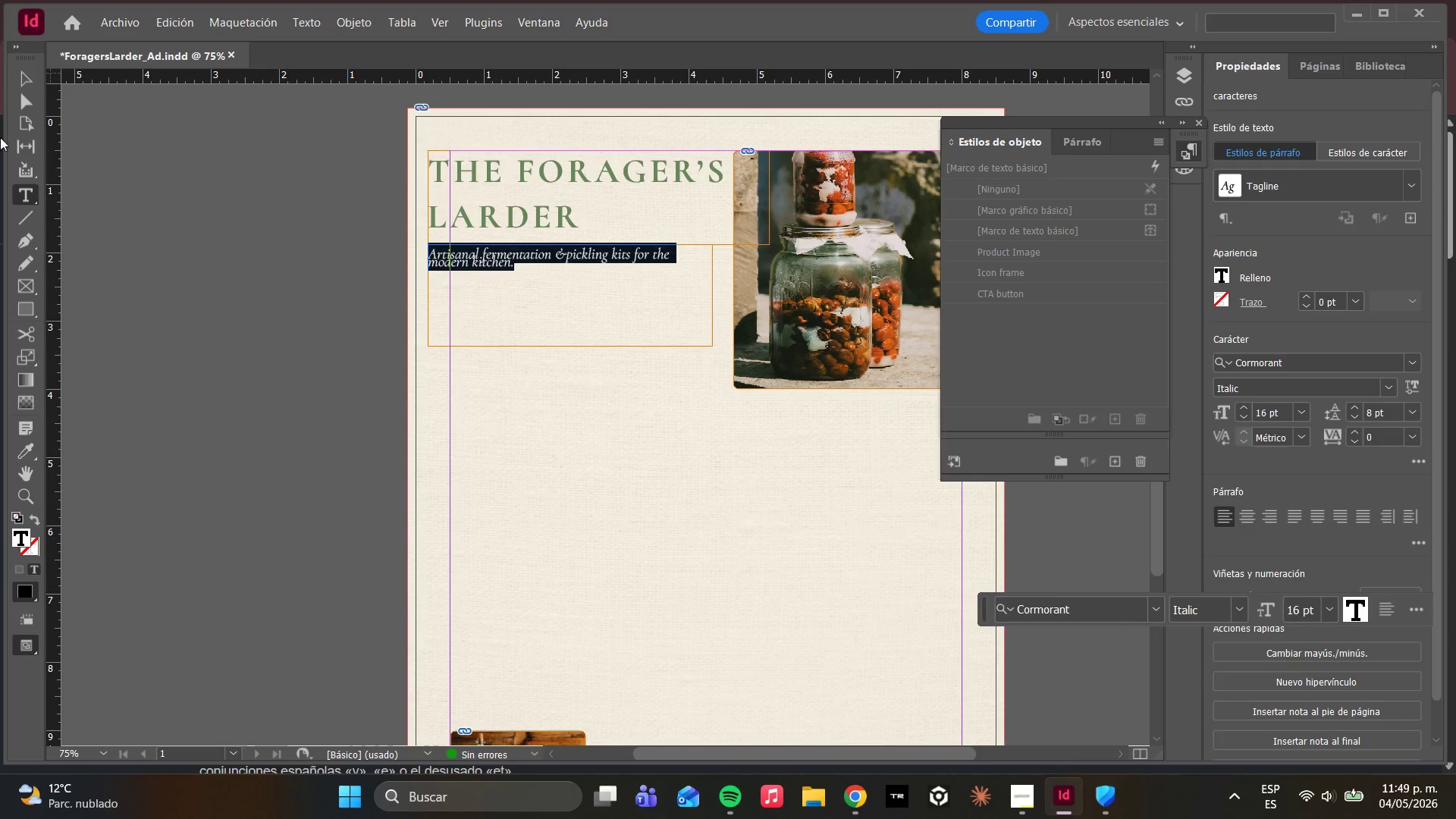 
left_click([18, 111])
 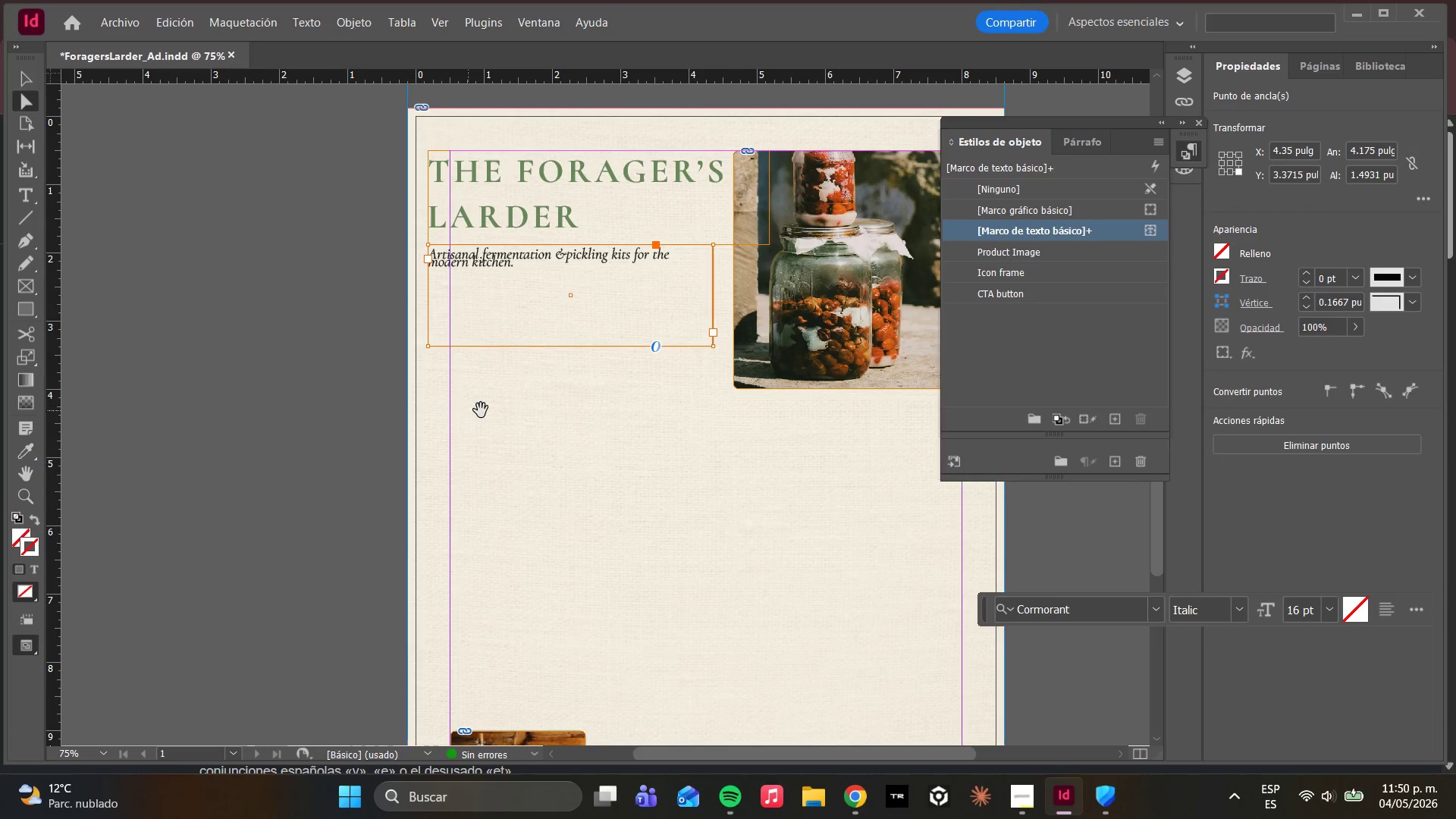 
left_click([497, 410])
 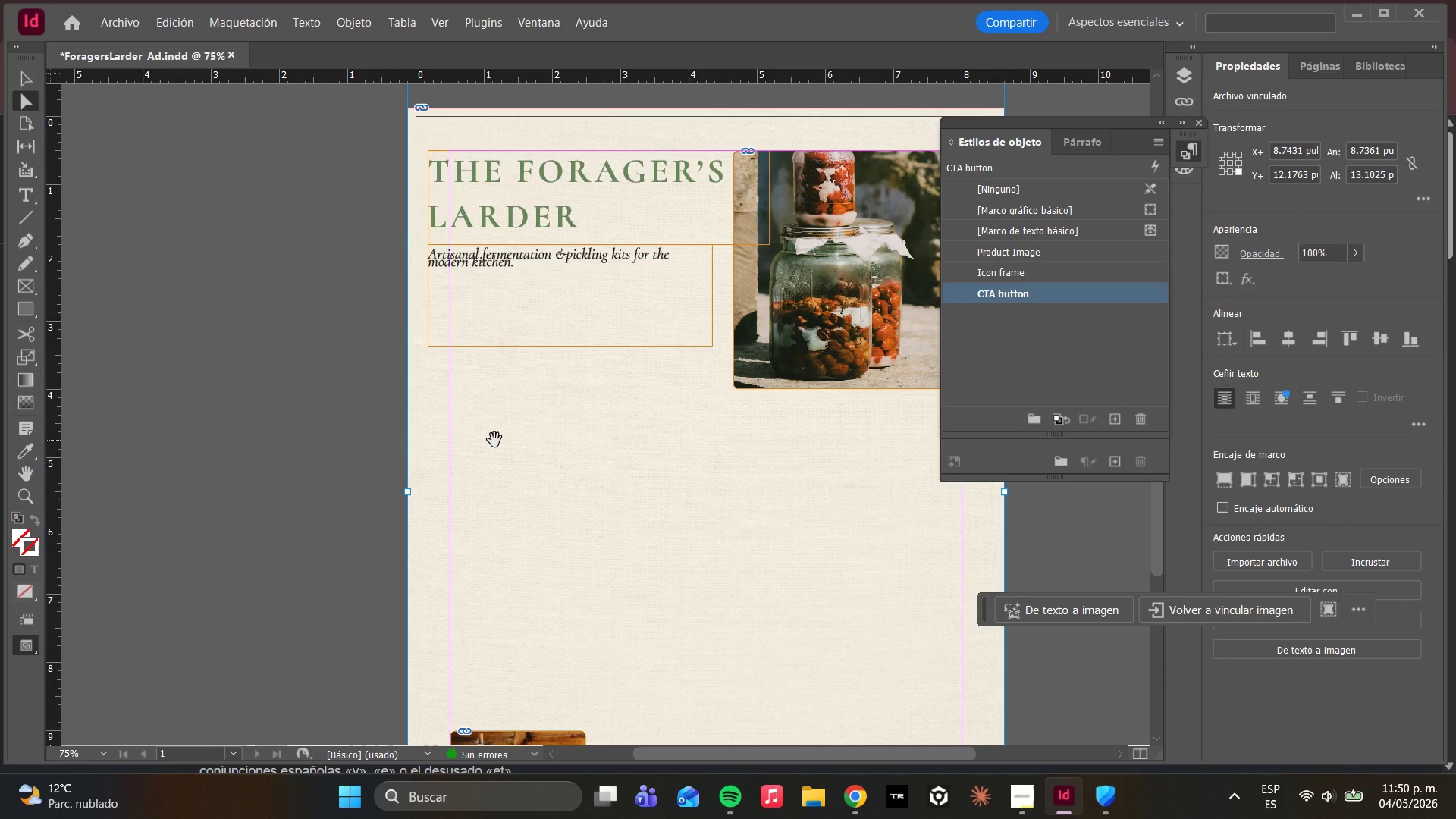 
left_click([494, 440])
 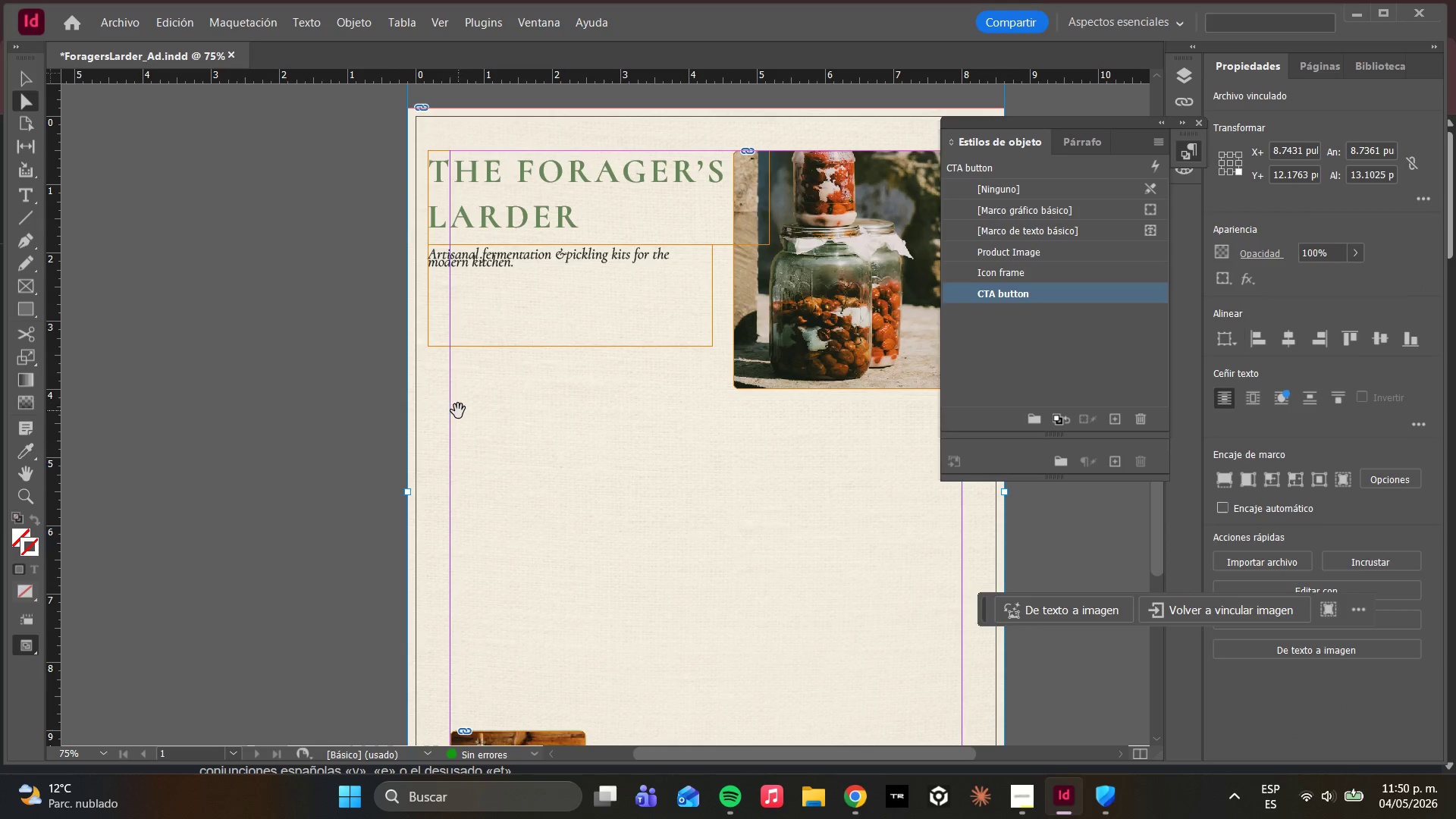 
key(W)
 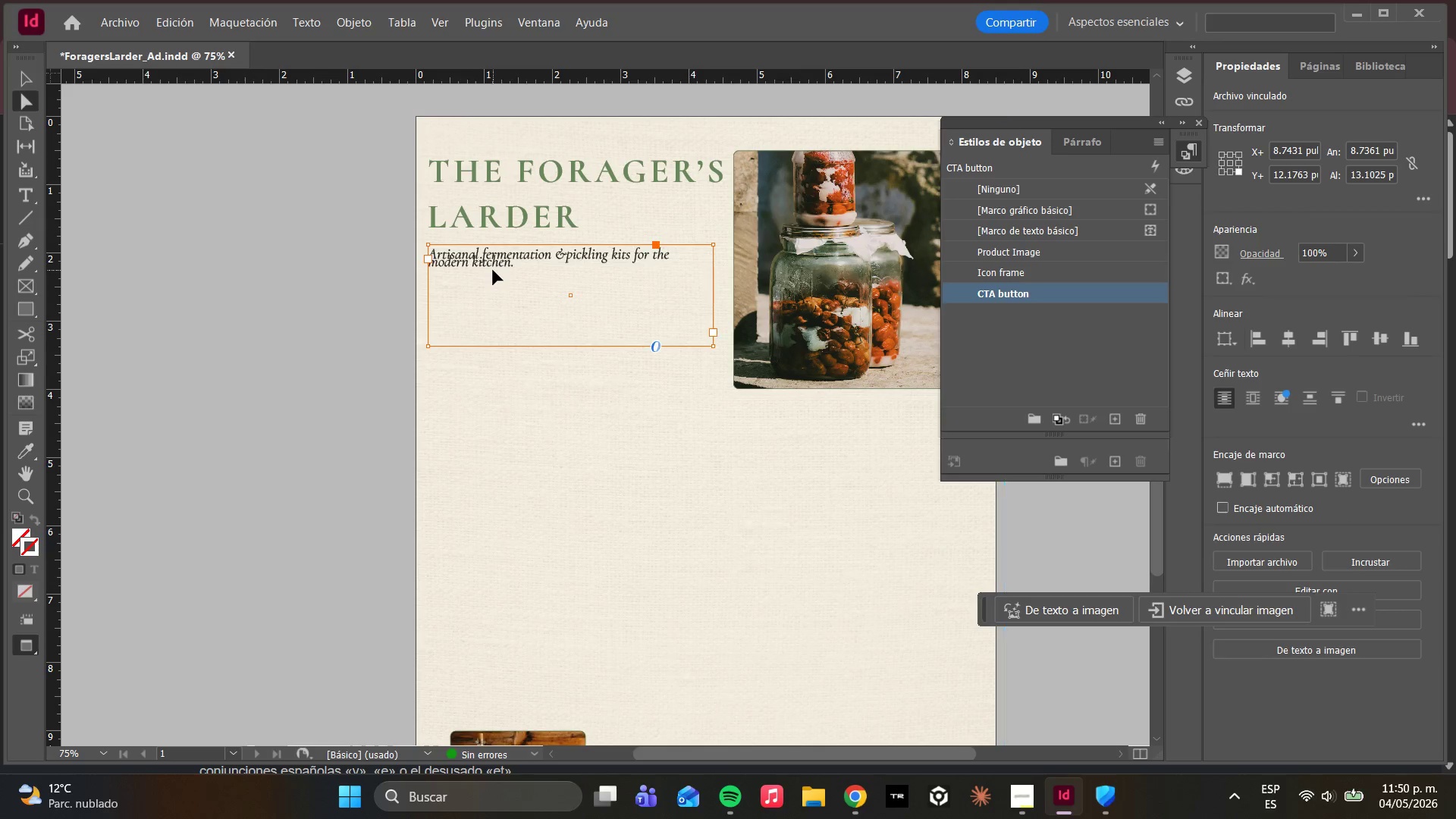 
double_click([494, 270])
 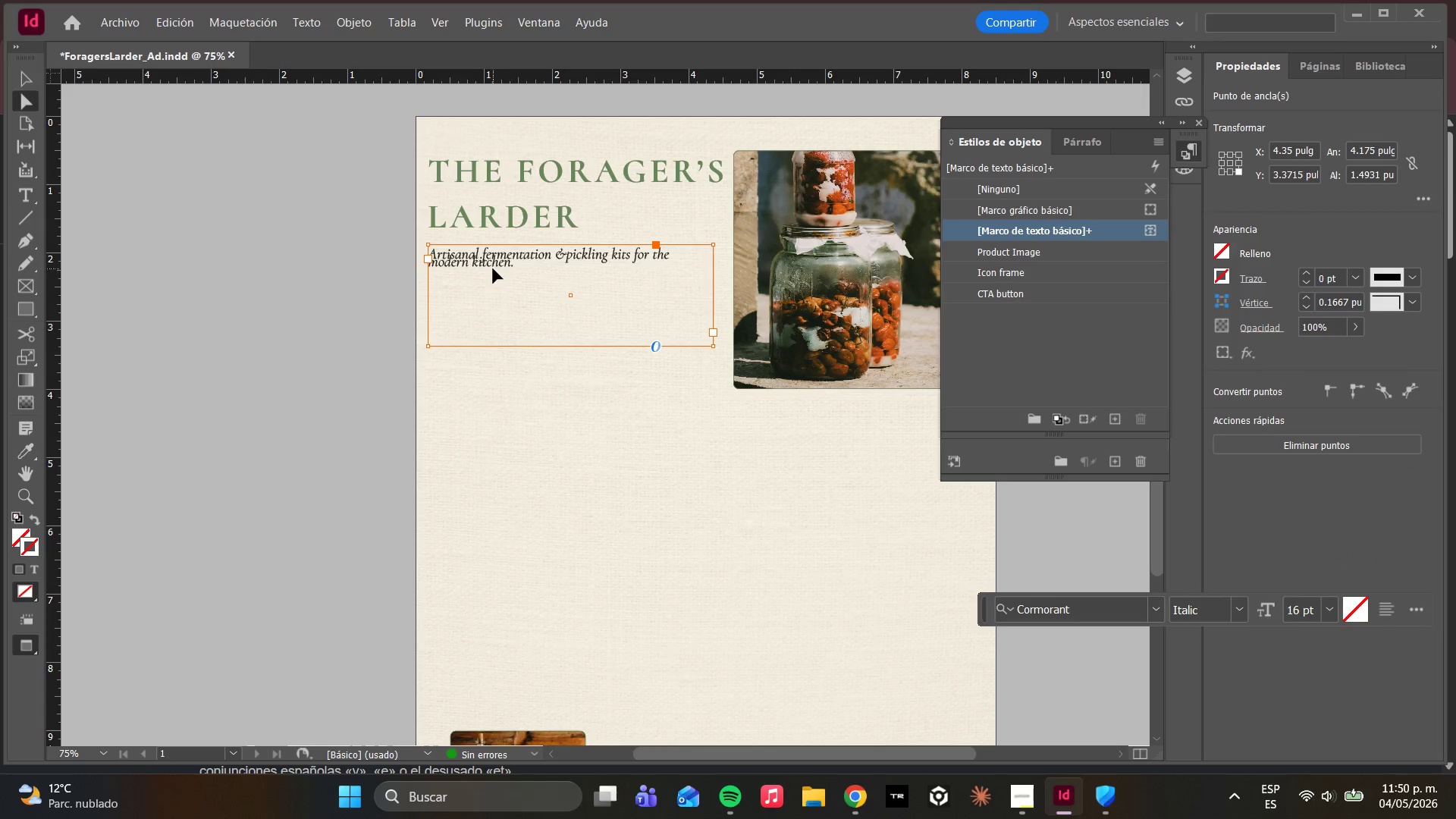 
double_click([493, 268])
 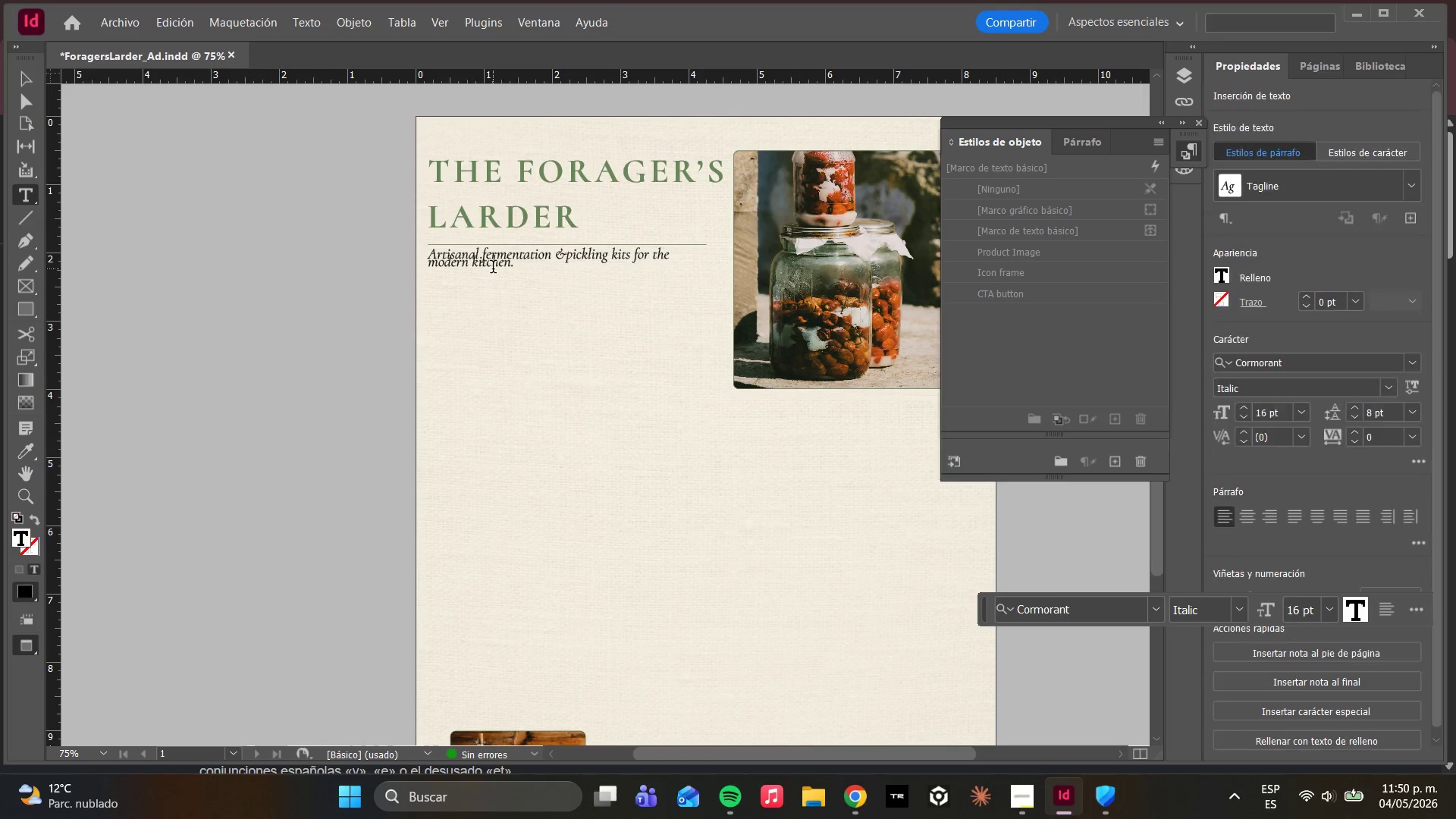 
key(Control+A)
 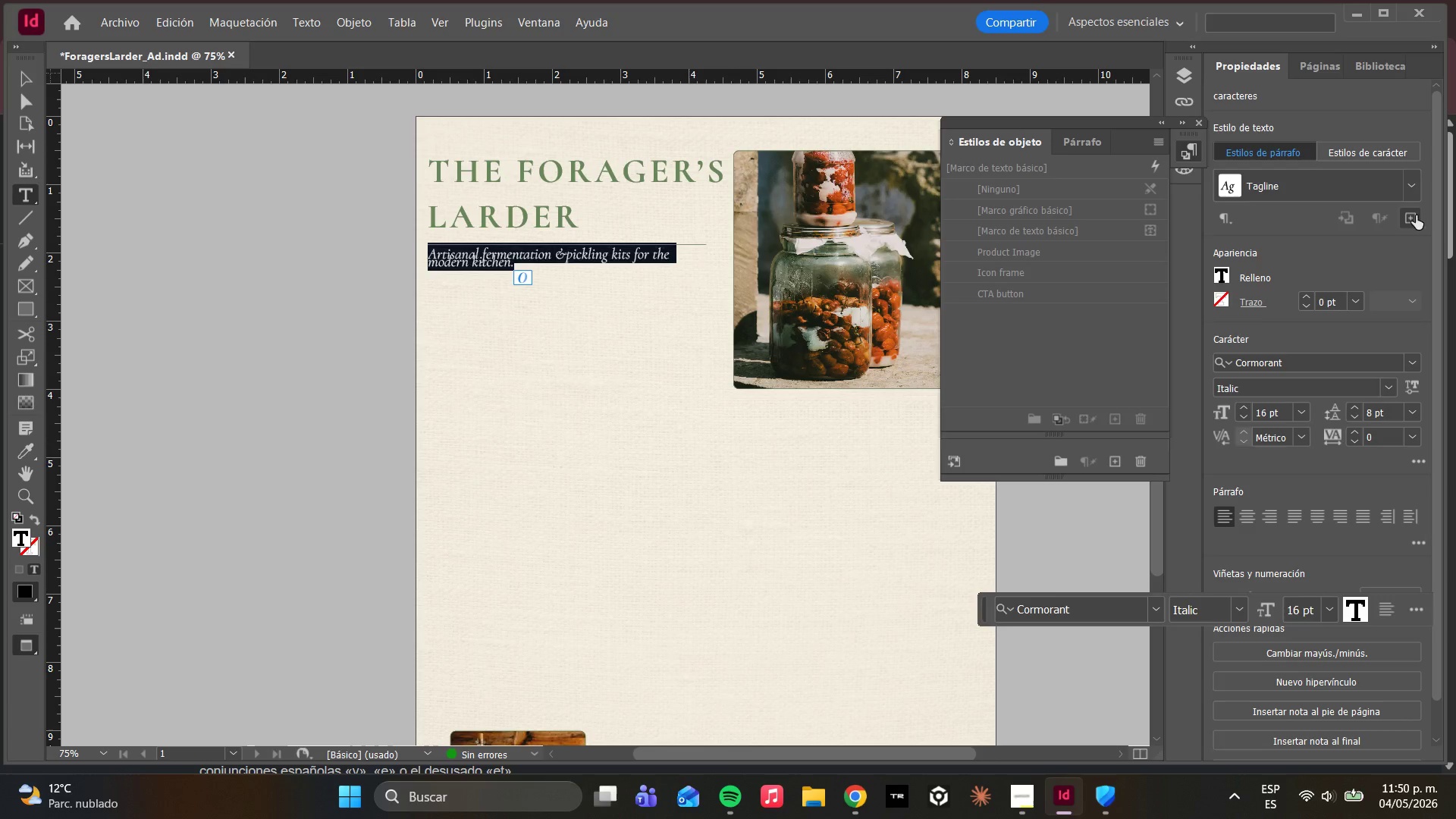 
left_click([1409, 186])
 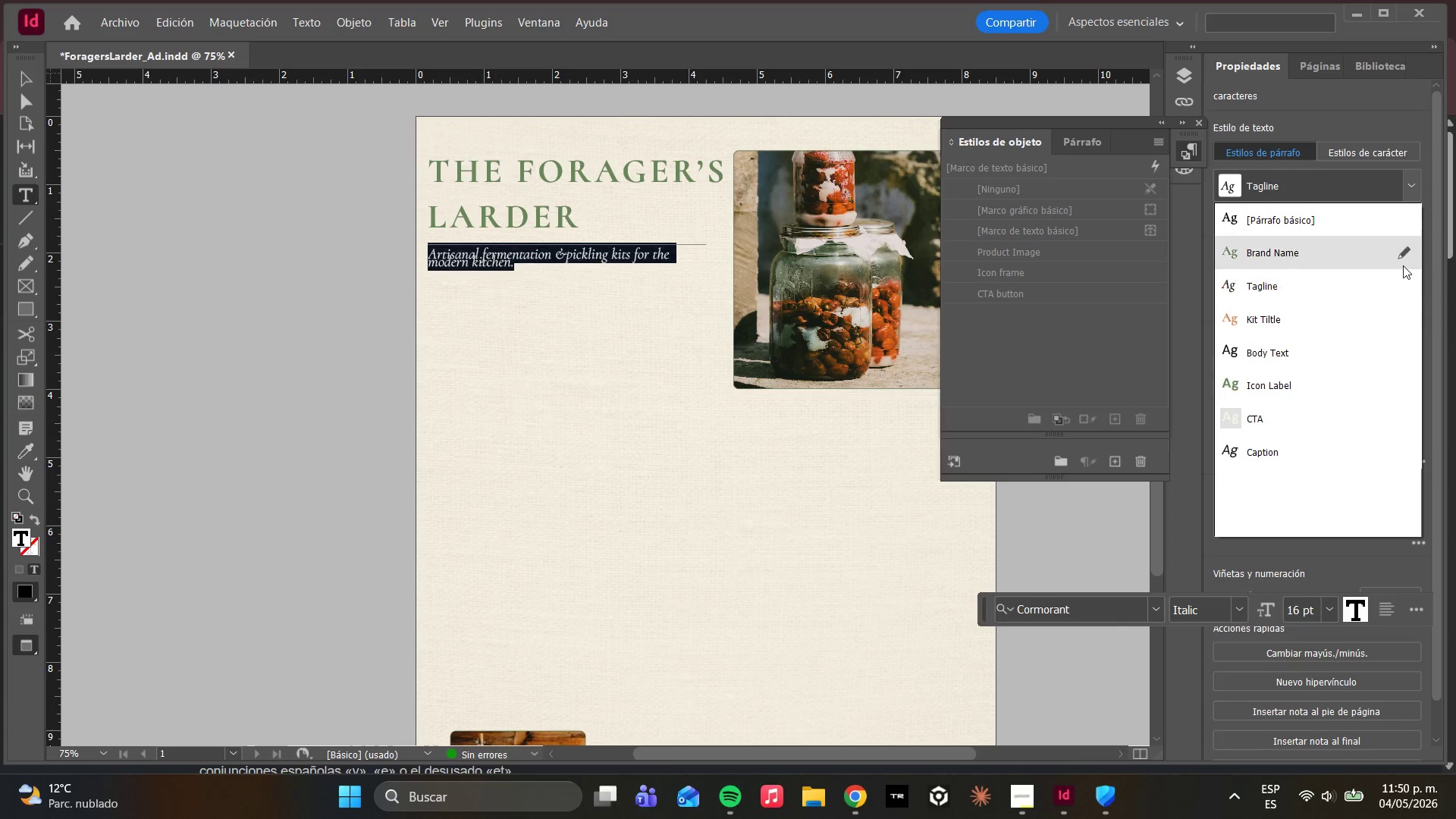 
left_click([1406, 284])
 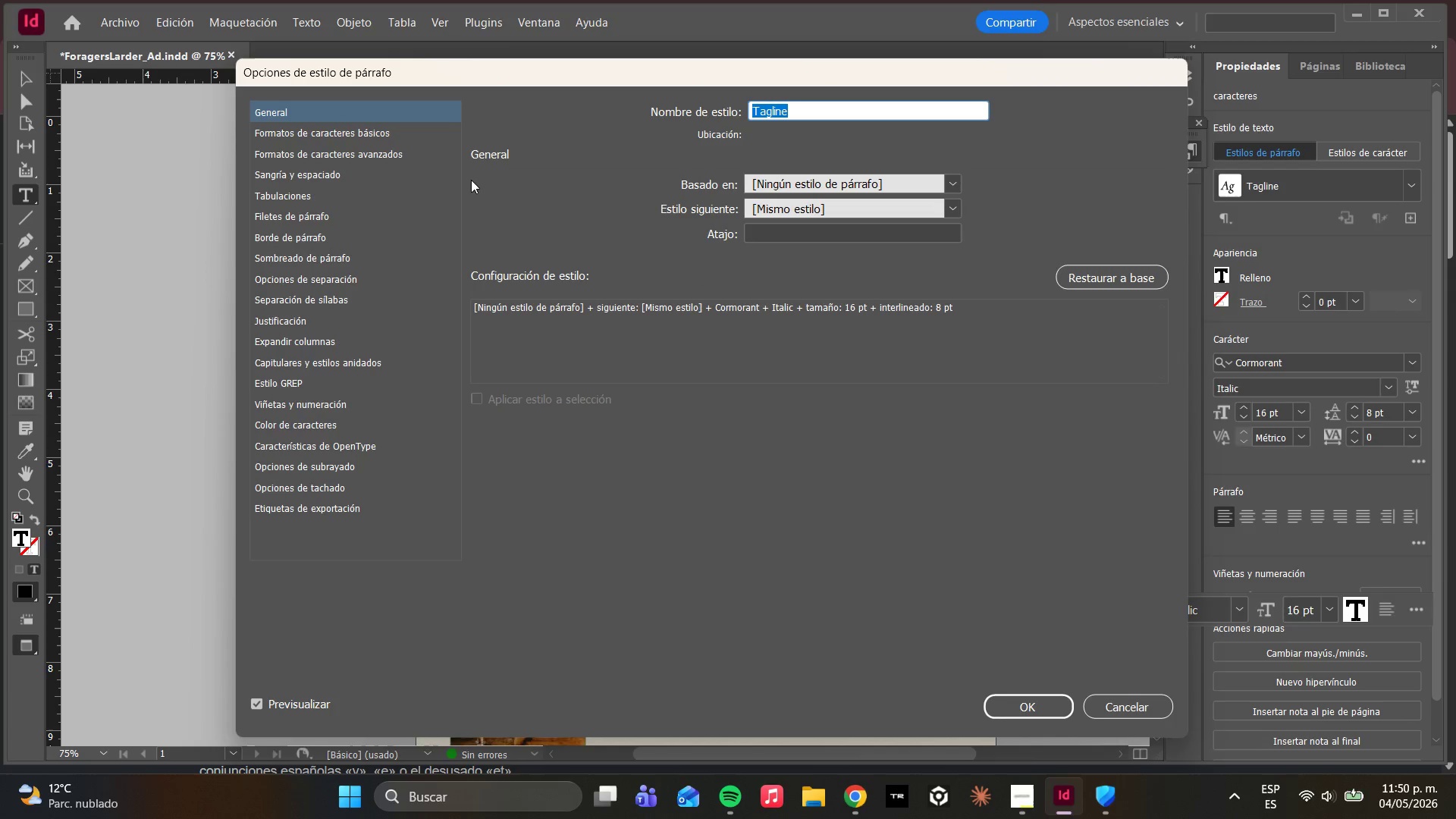 
left_click([336, 130])
 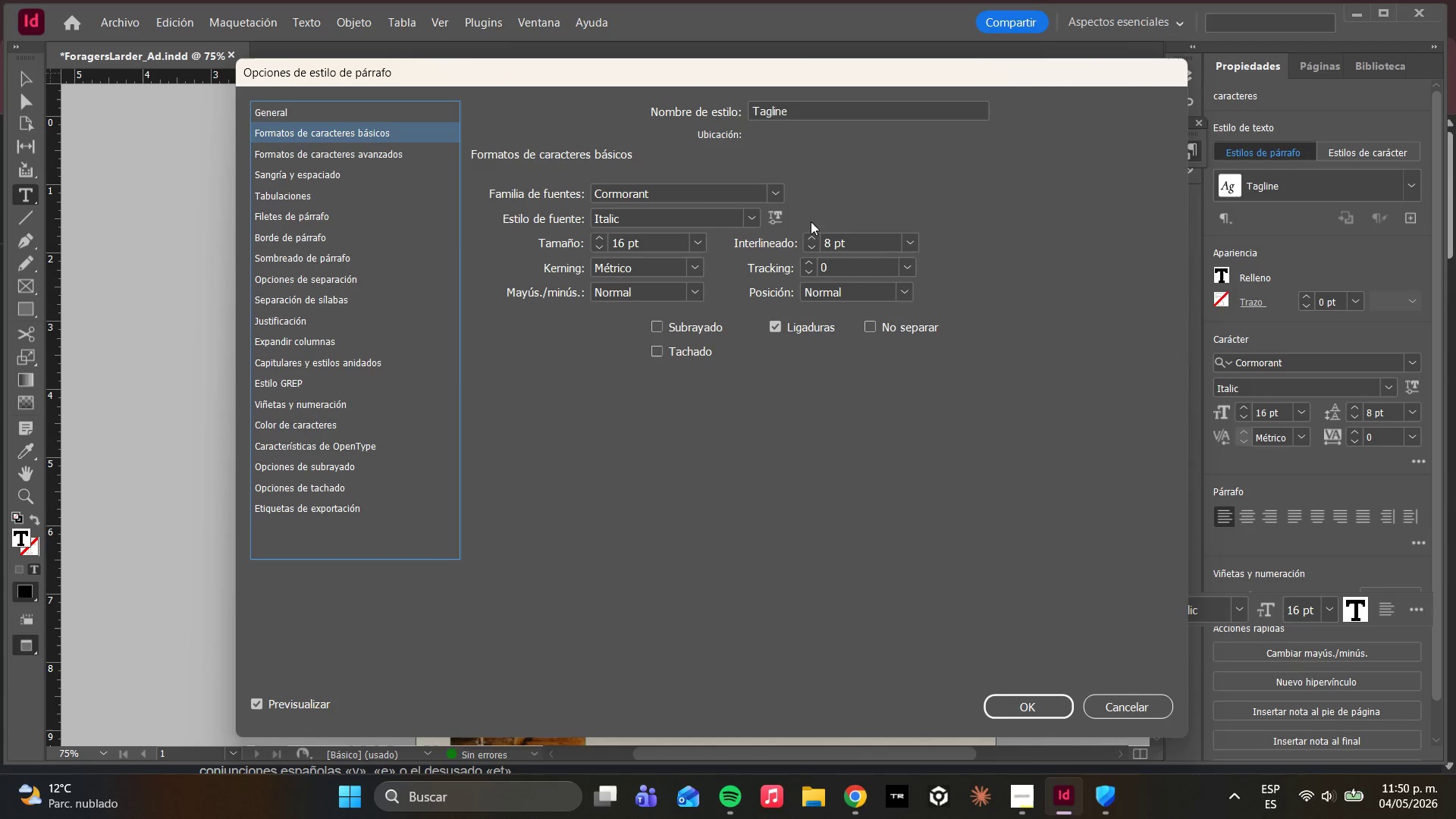 
left_click([909, 240])
 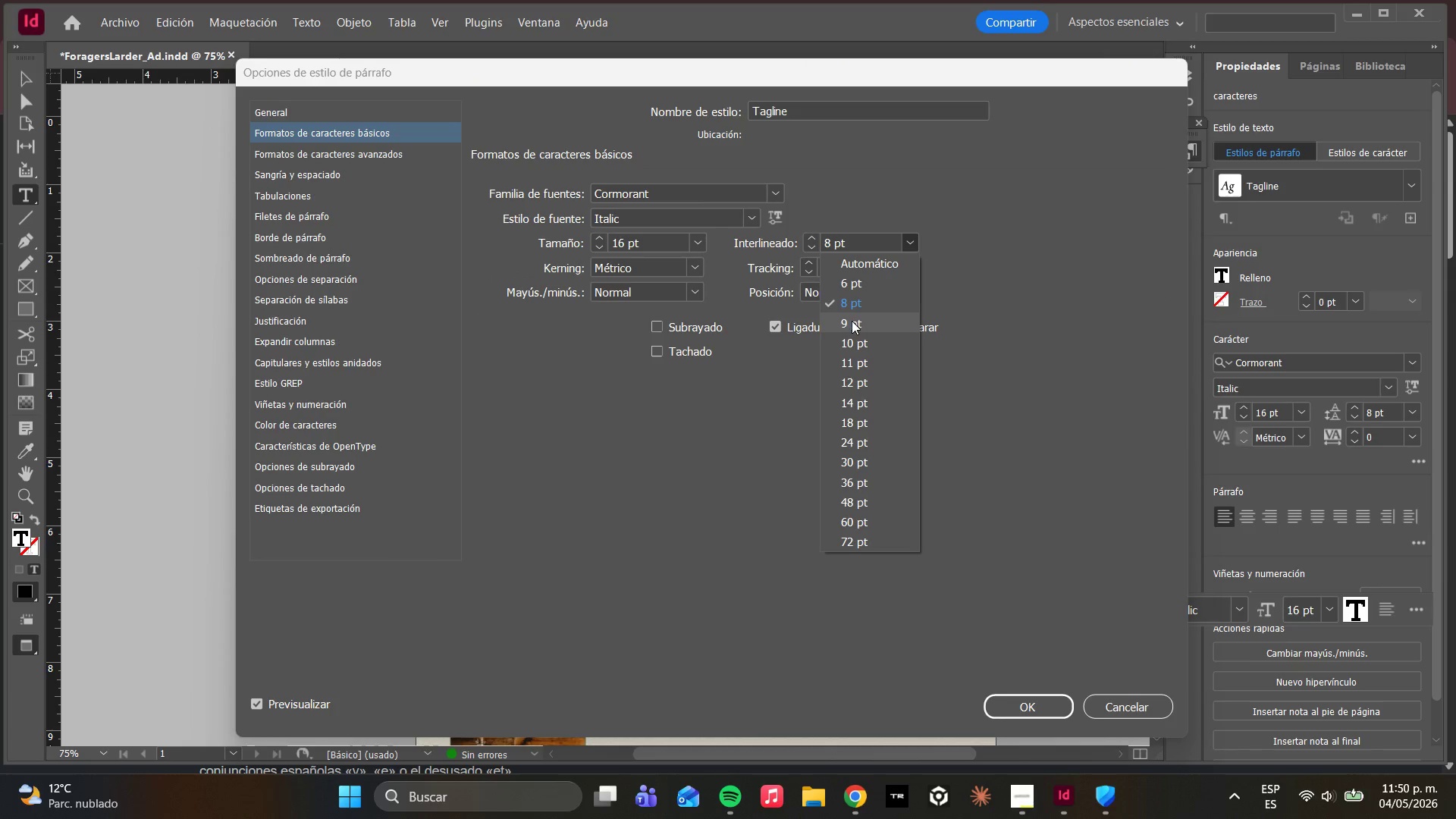 
left_click([850, 322])
 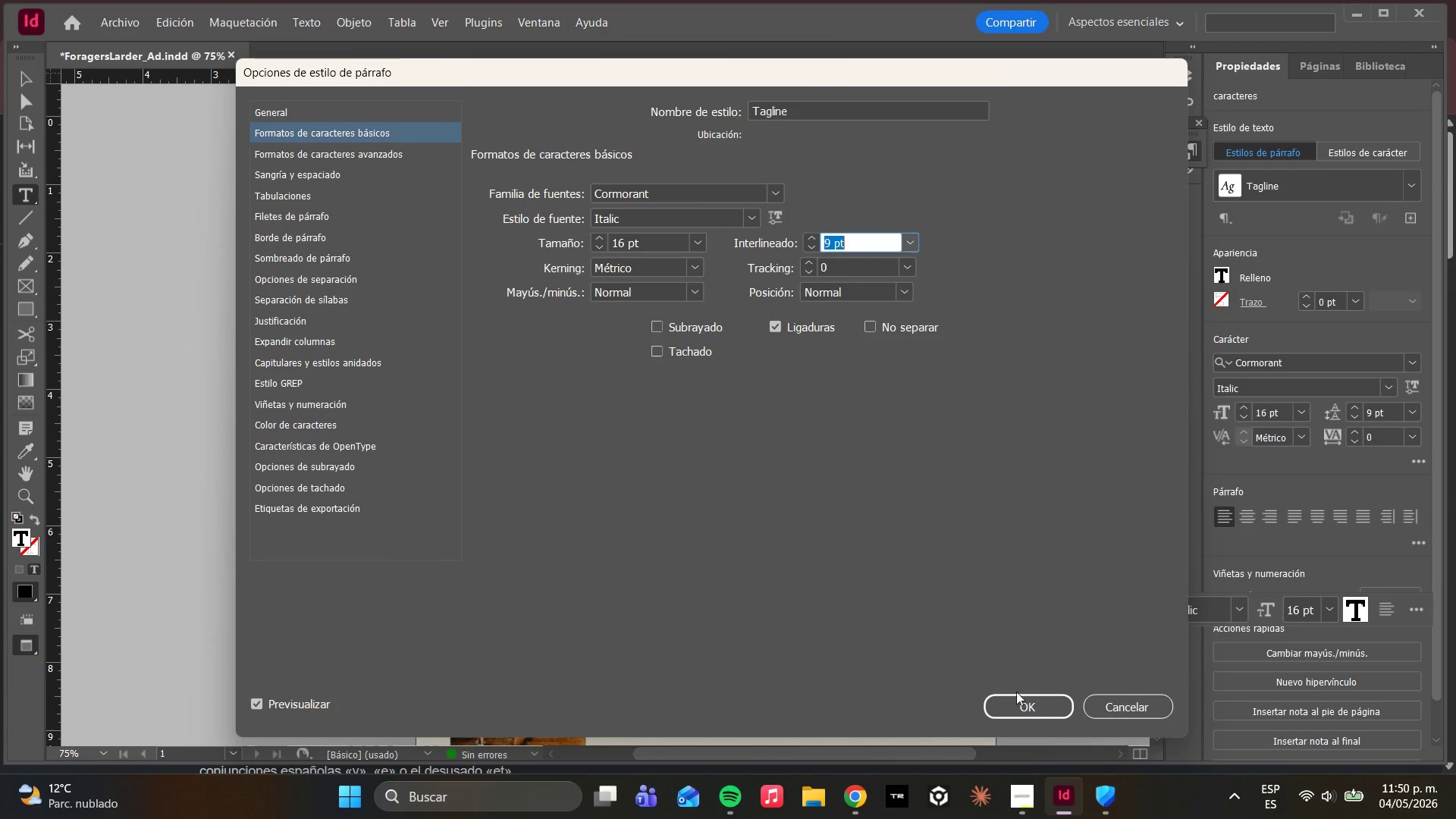 
left_click([1014, 701])
 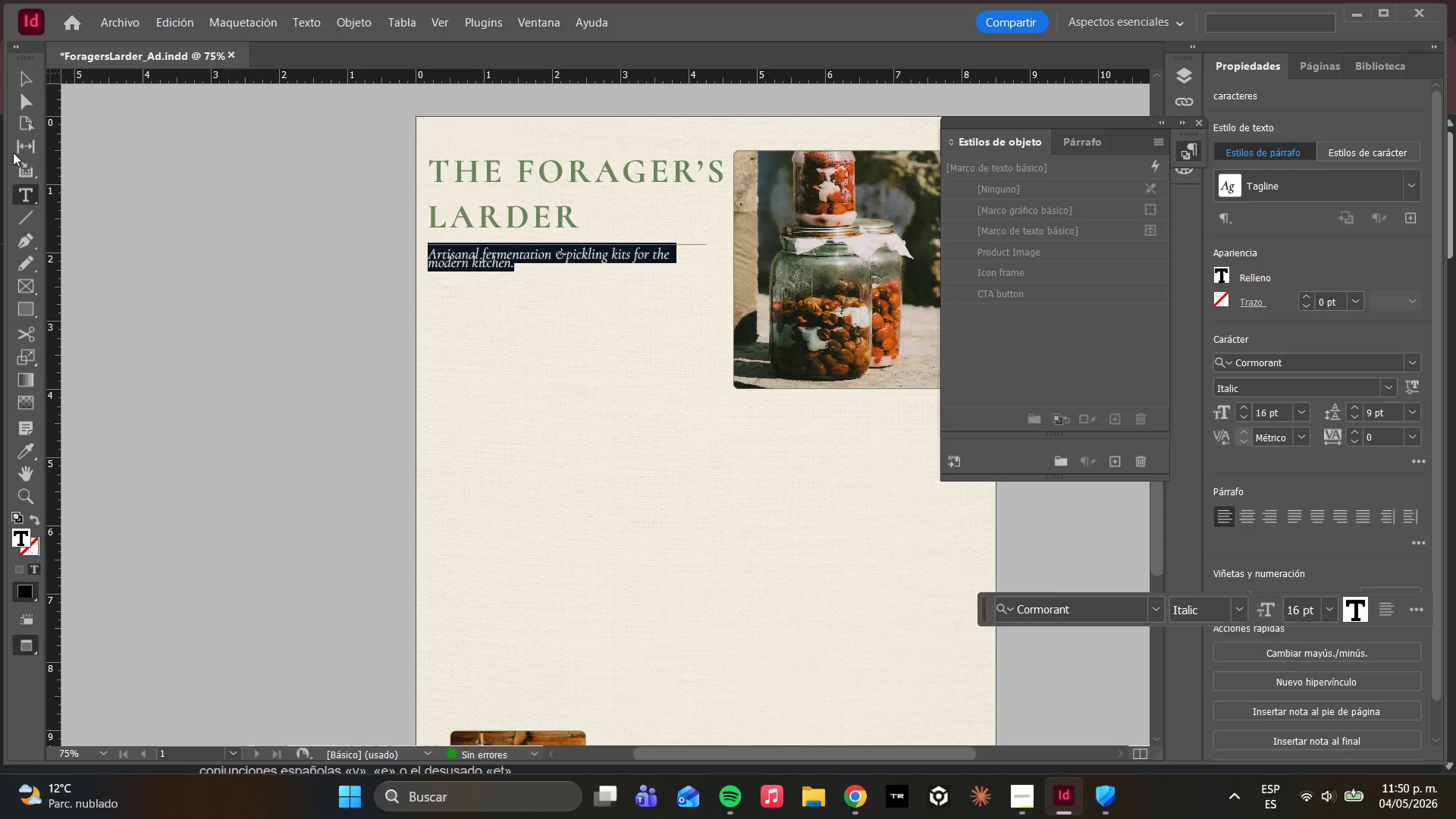 
left_click([16, 105])
 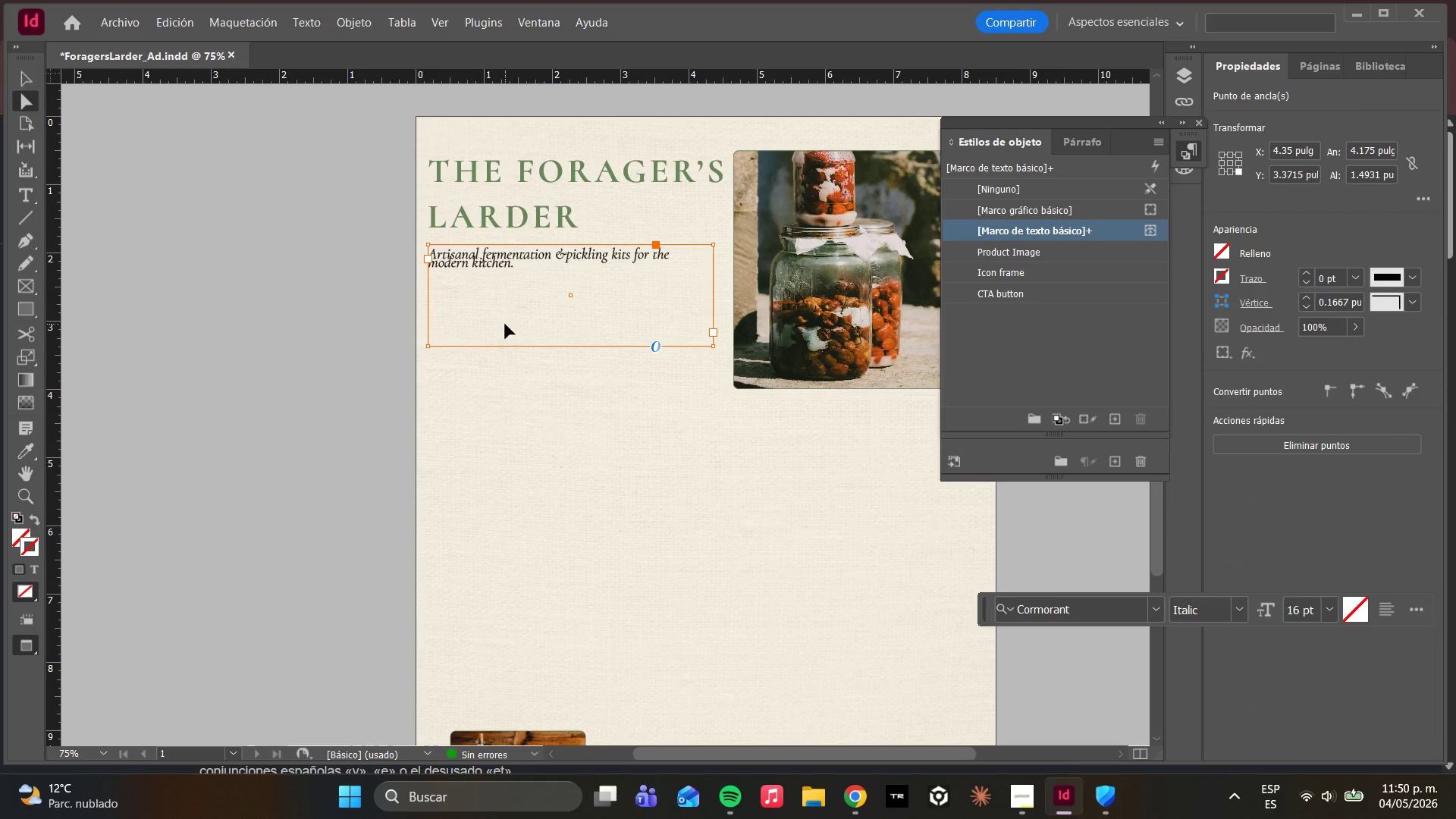 
double_click([502, 318])
 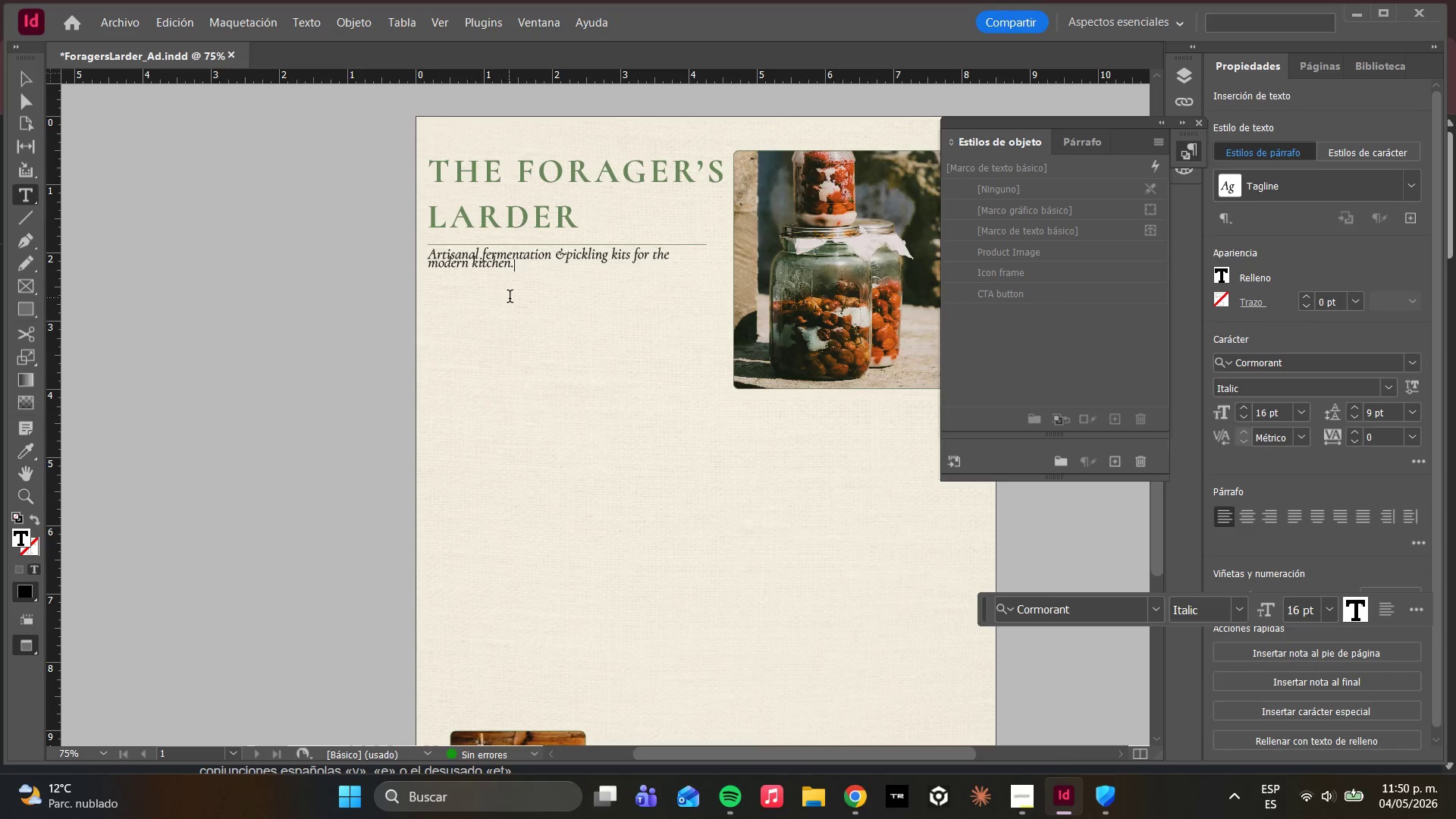 
key(Shift+A)
 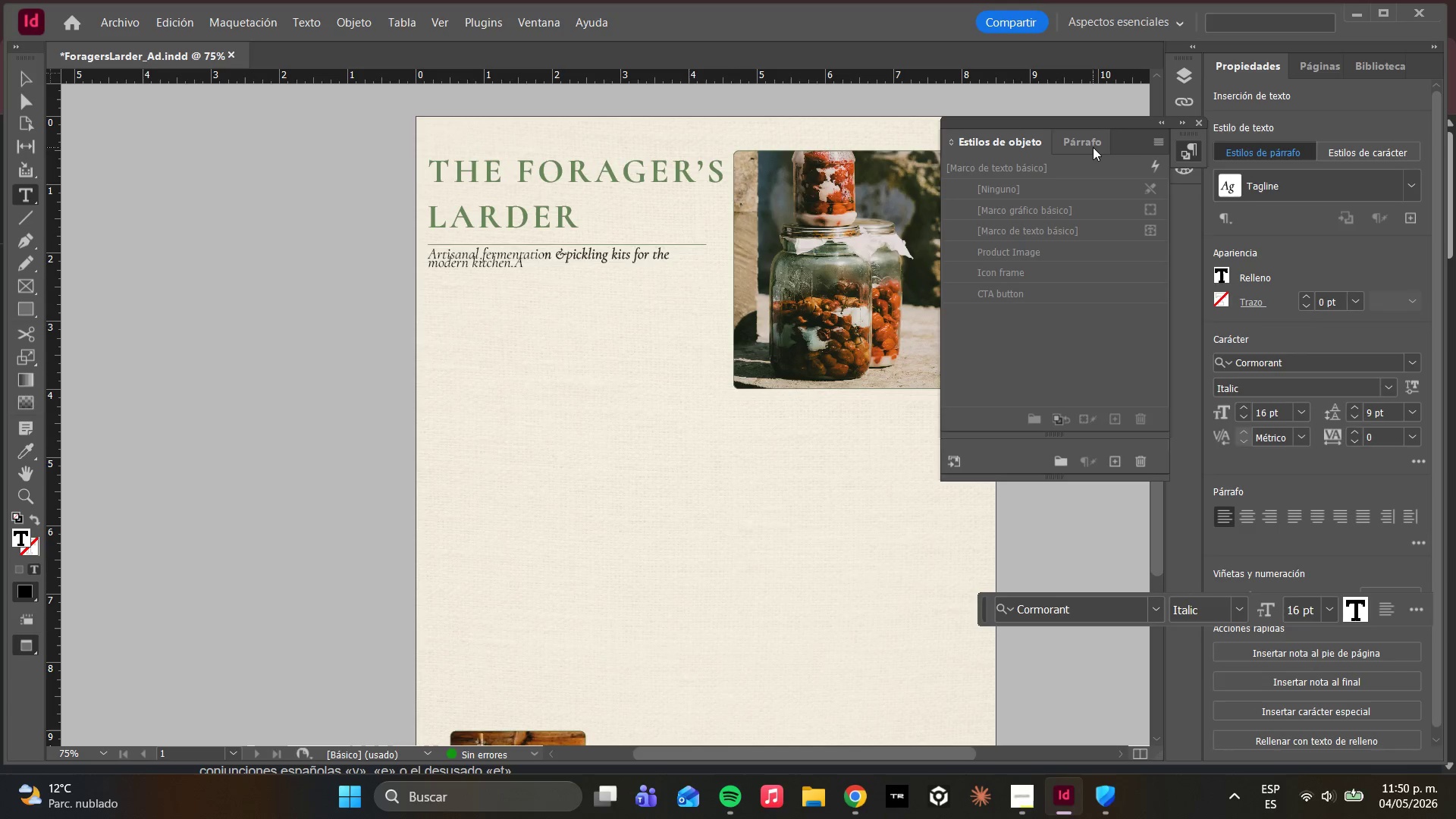 
key(Backspace)
 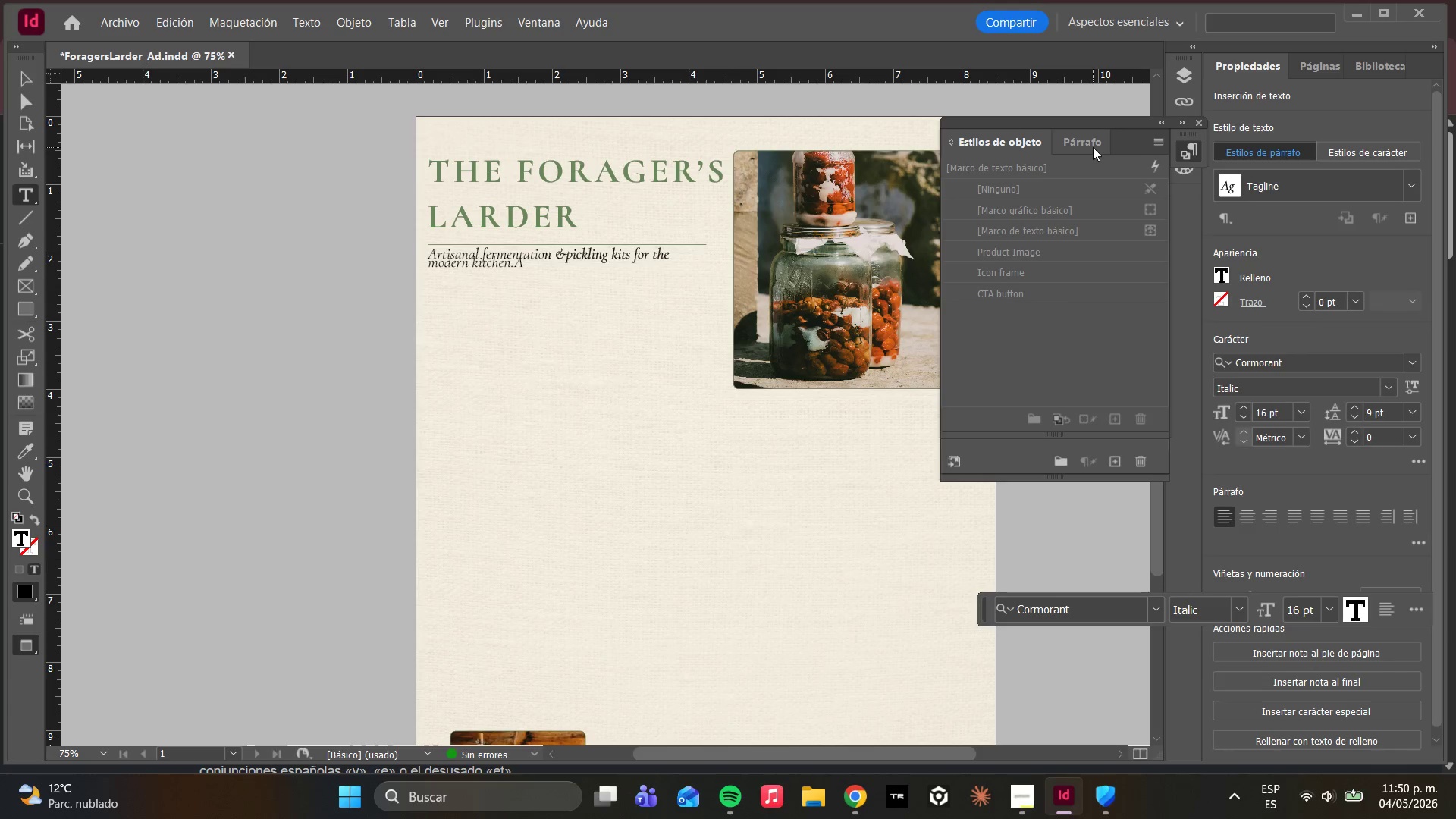 
key(Control+A)
 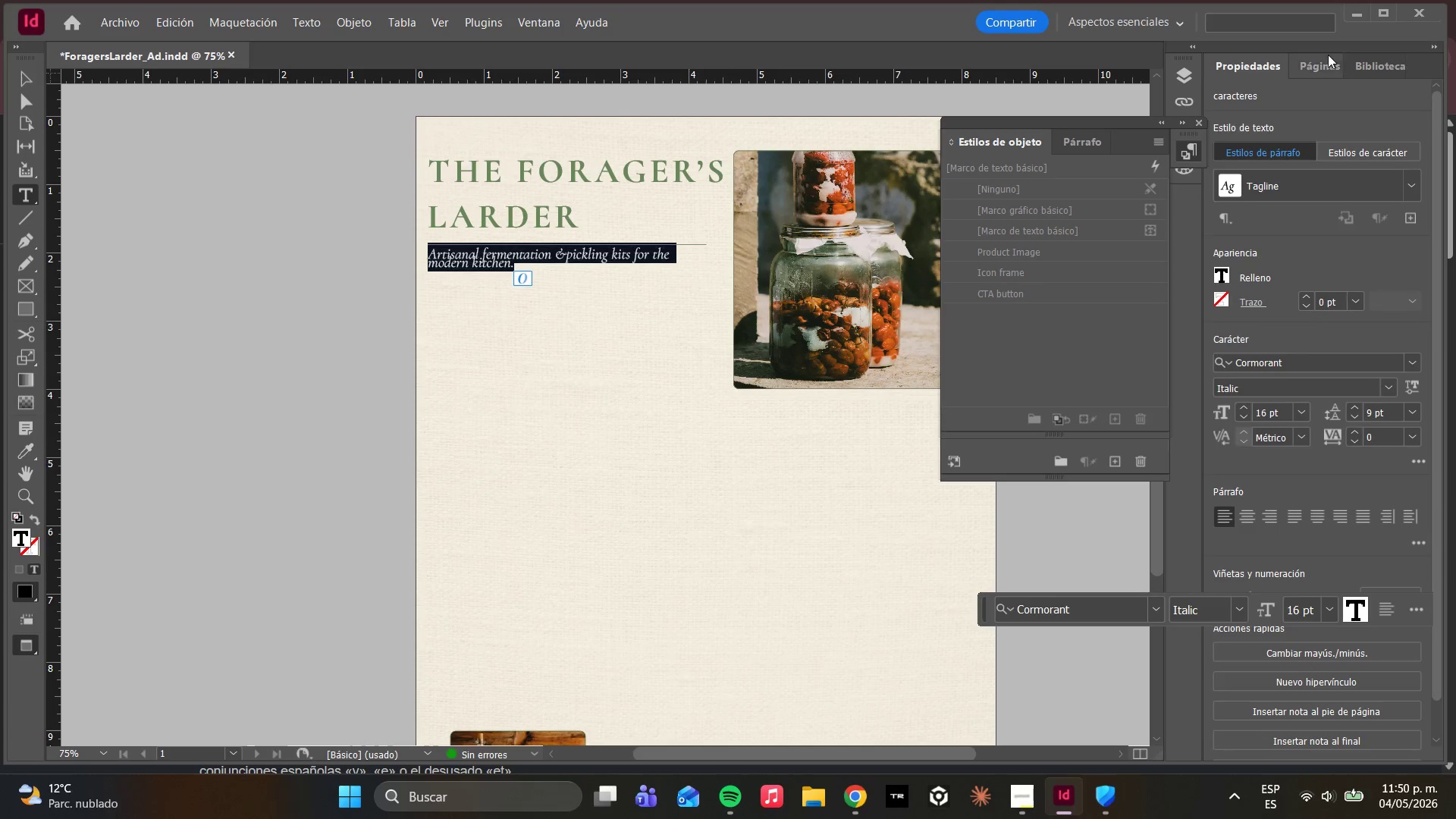 
left_click_drag(start_coordinate=[1410, 183], to_coordinate=[1313, 277])
 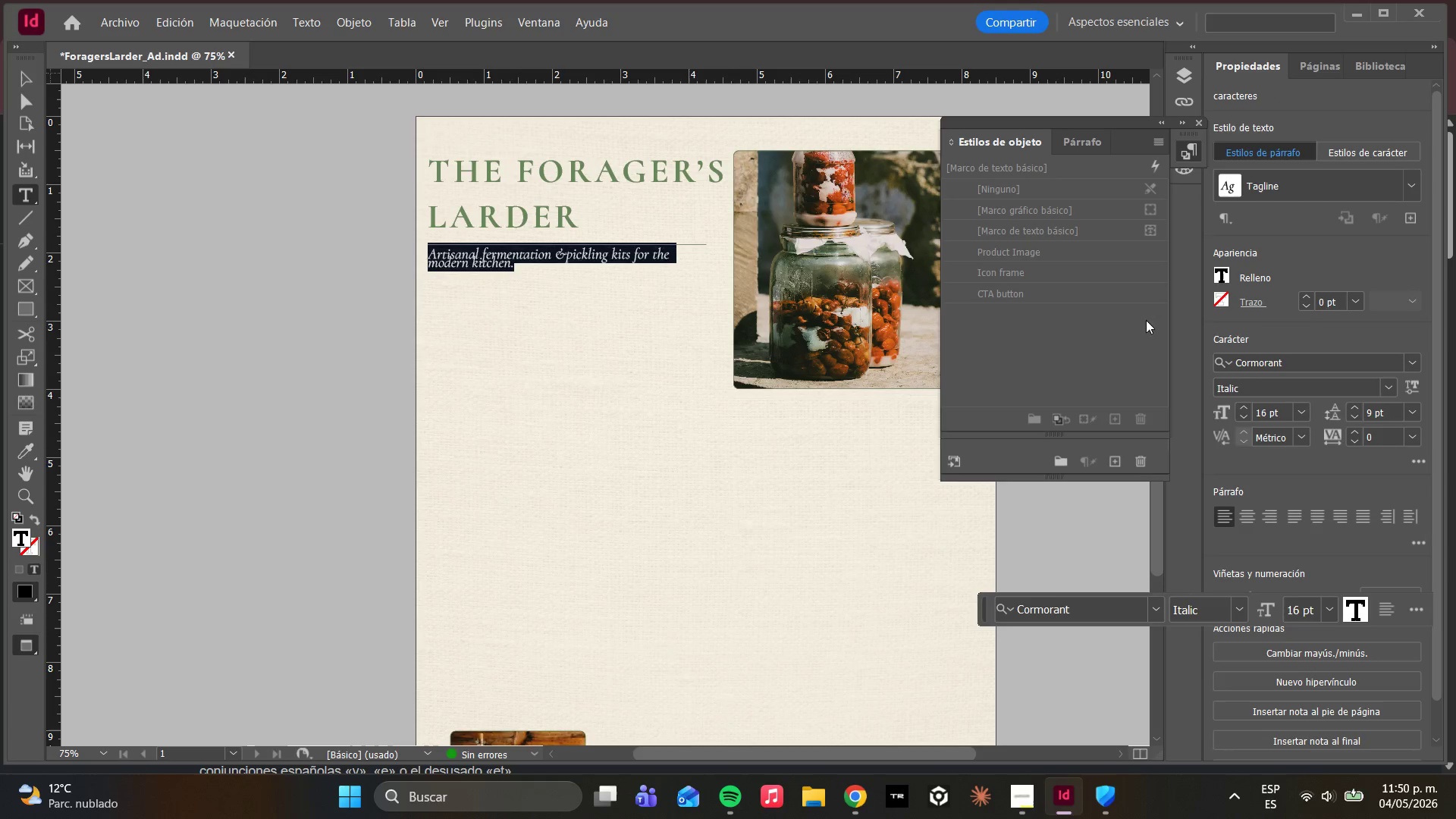 
left_click([1313, 277])
 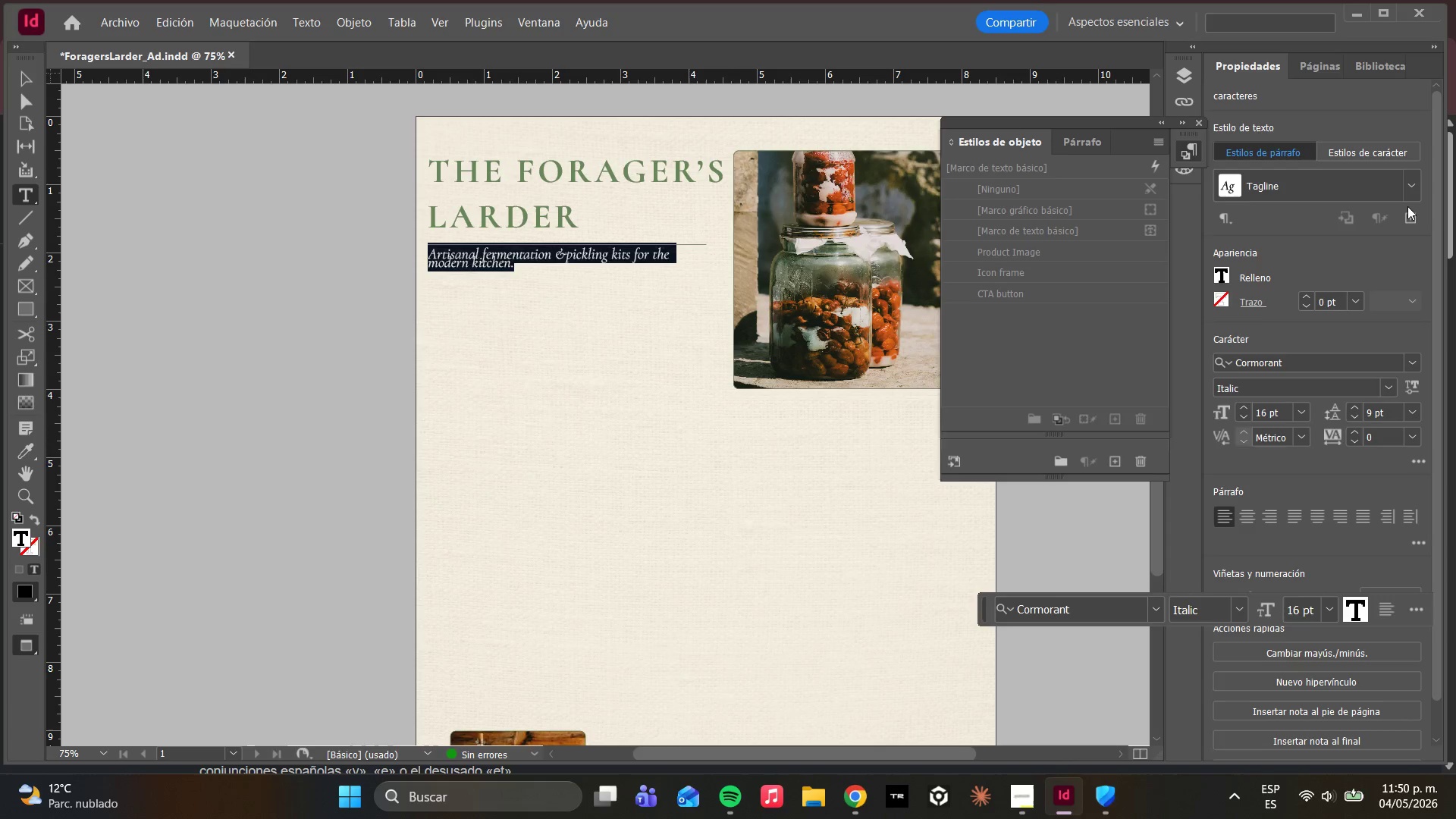 
left_click([1417, 190])
 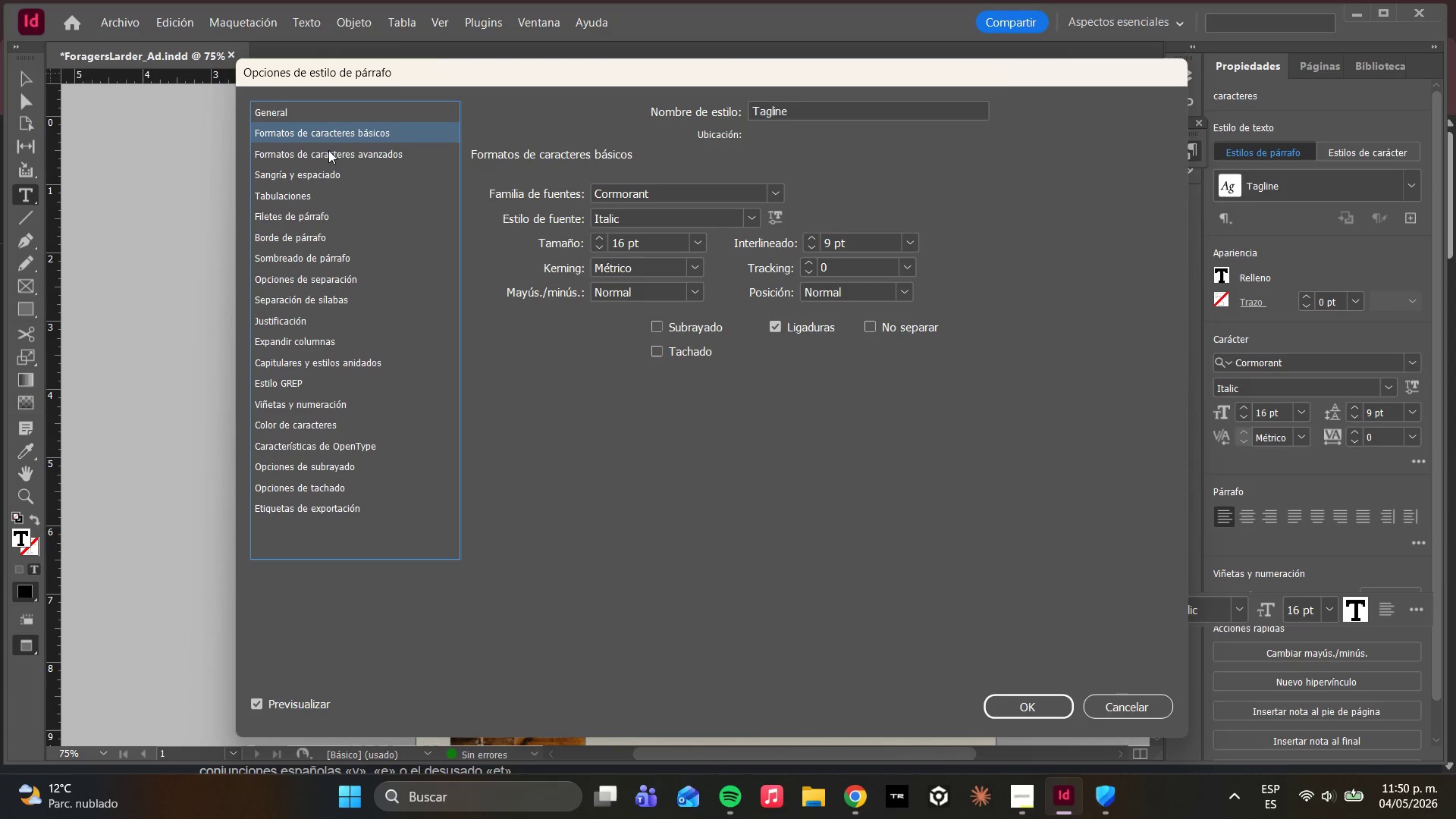 
triple_click([322, 174])
 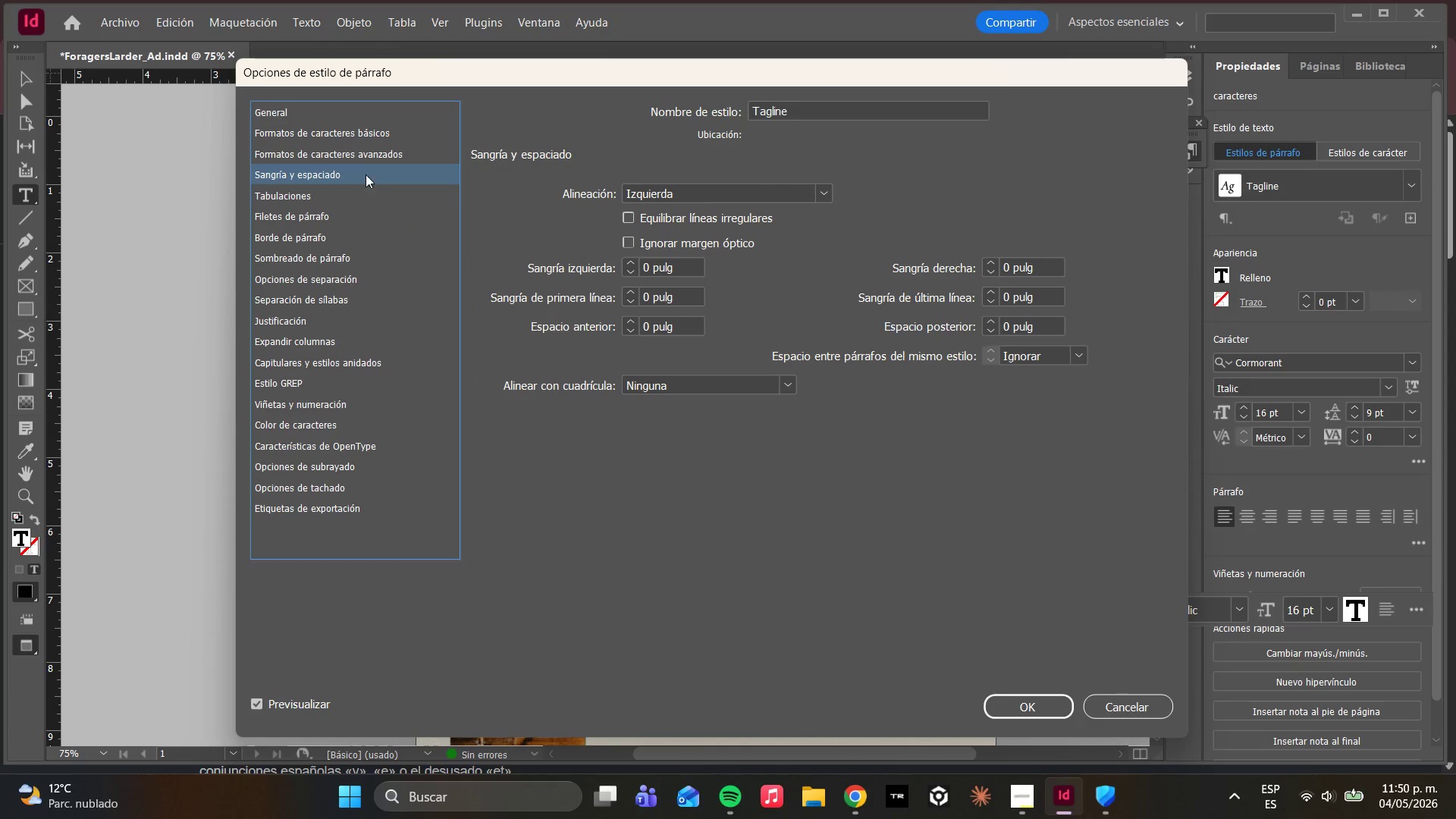 
left_click([322, 143])
 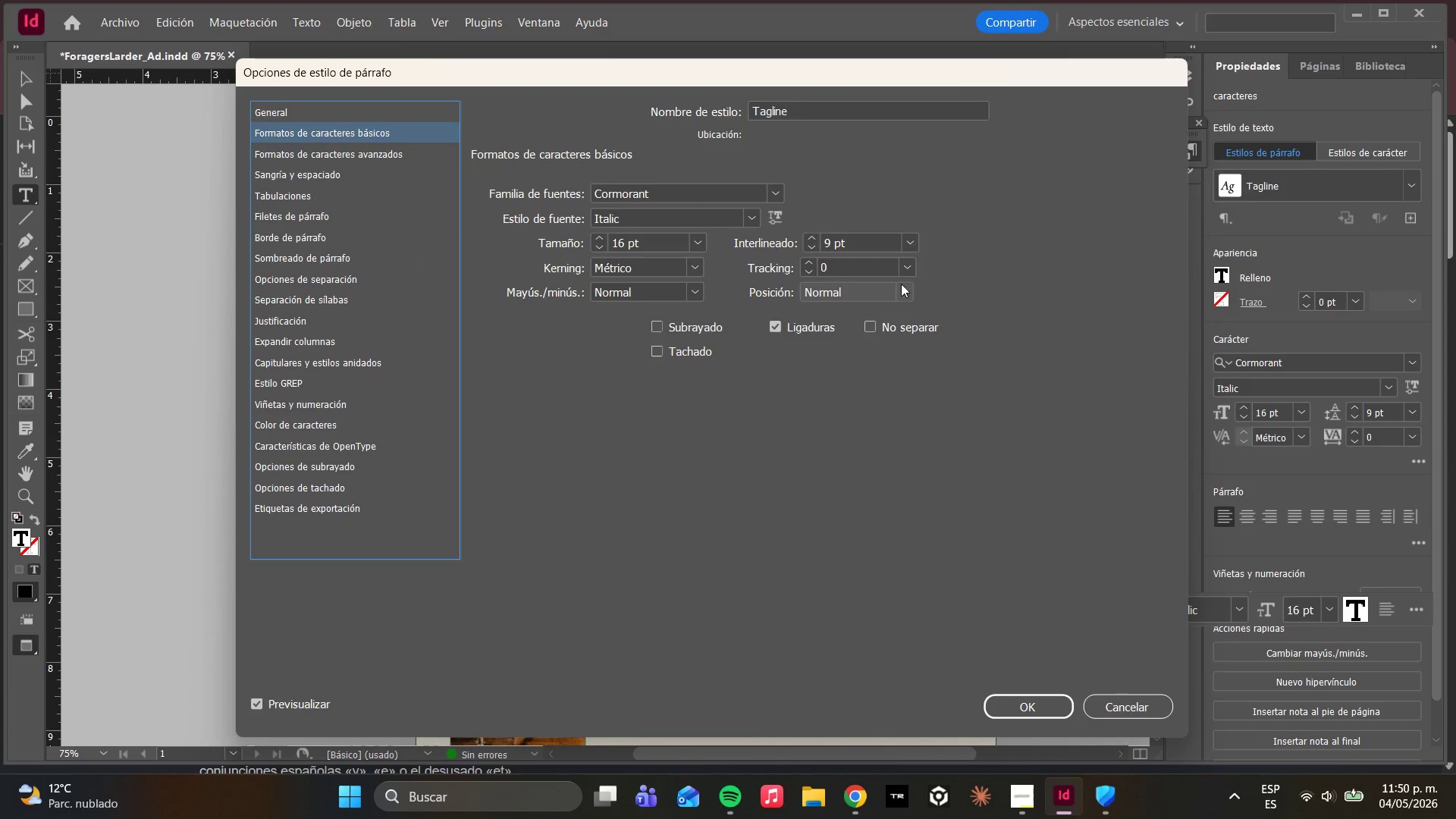 
left_click([904, 249])
 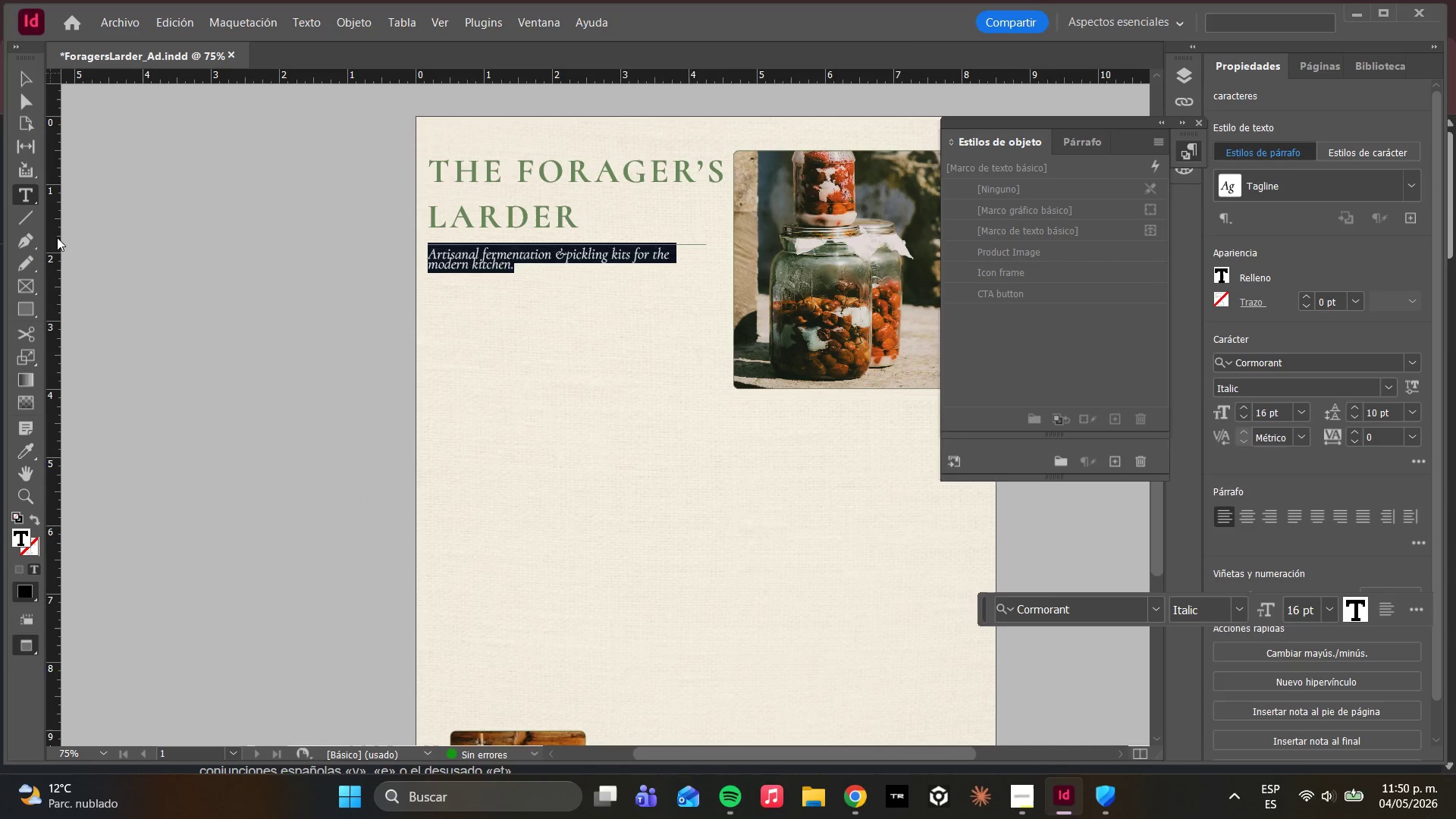 
wait(5.47)
 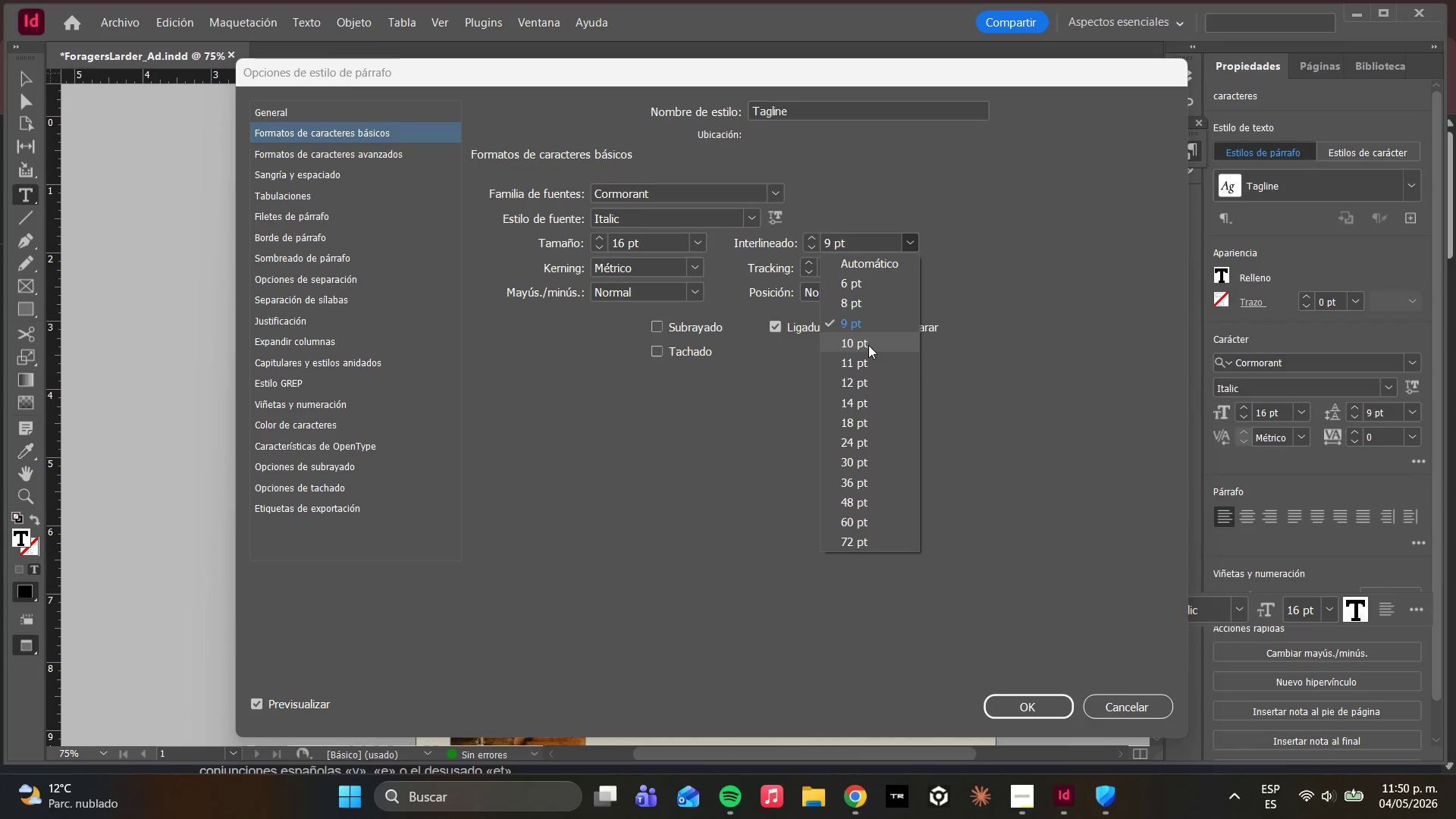 
left_click([1408, 189])
 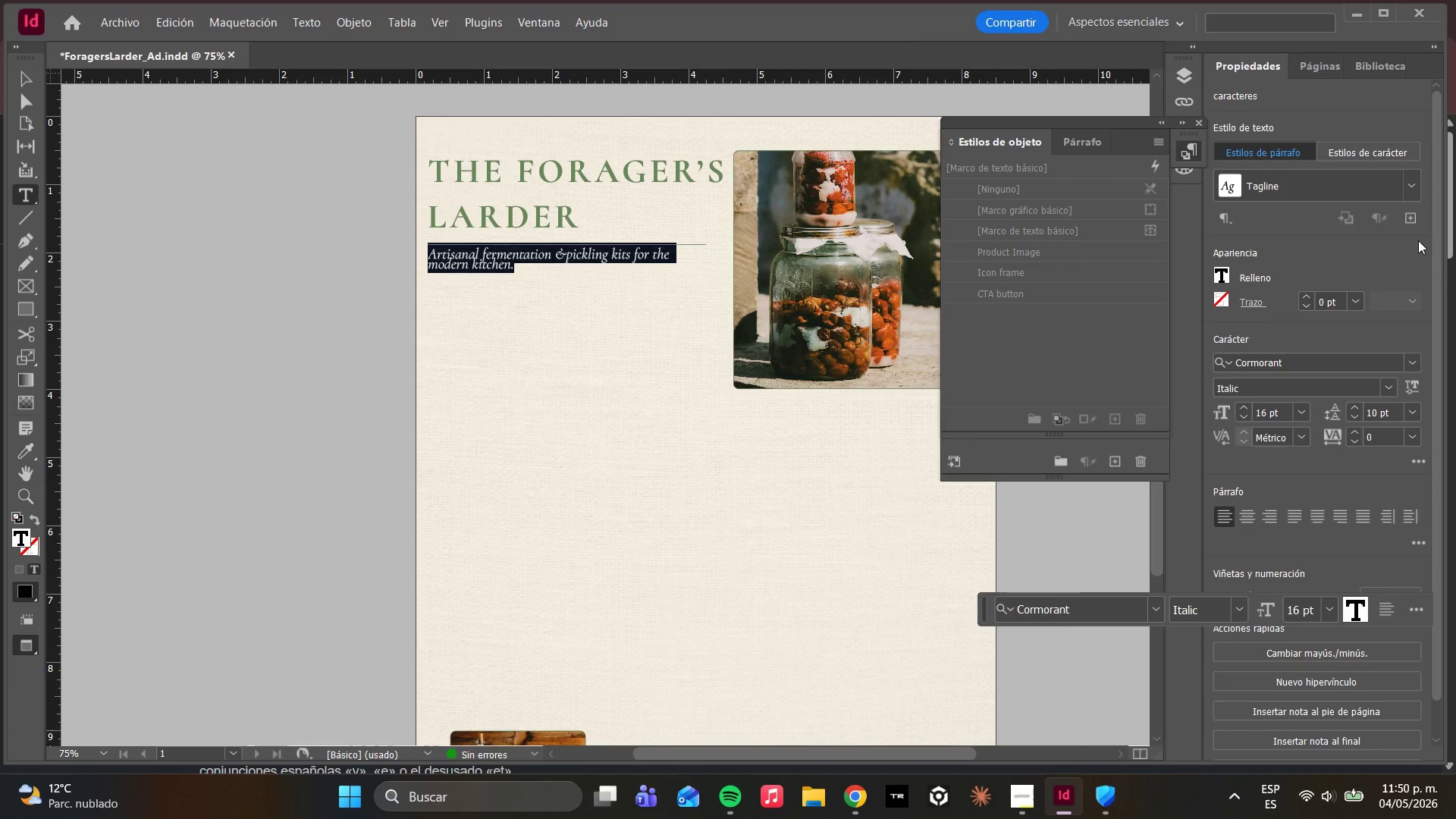 
left_click([1412, 183])
 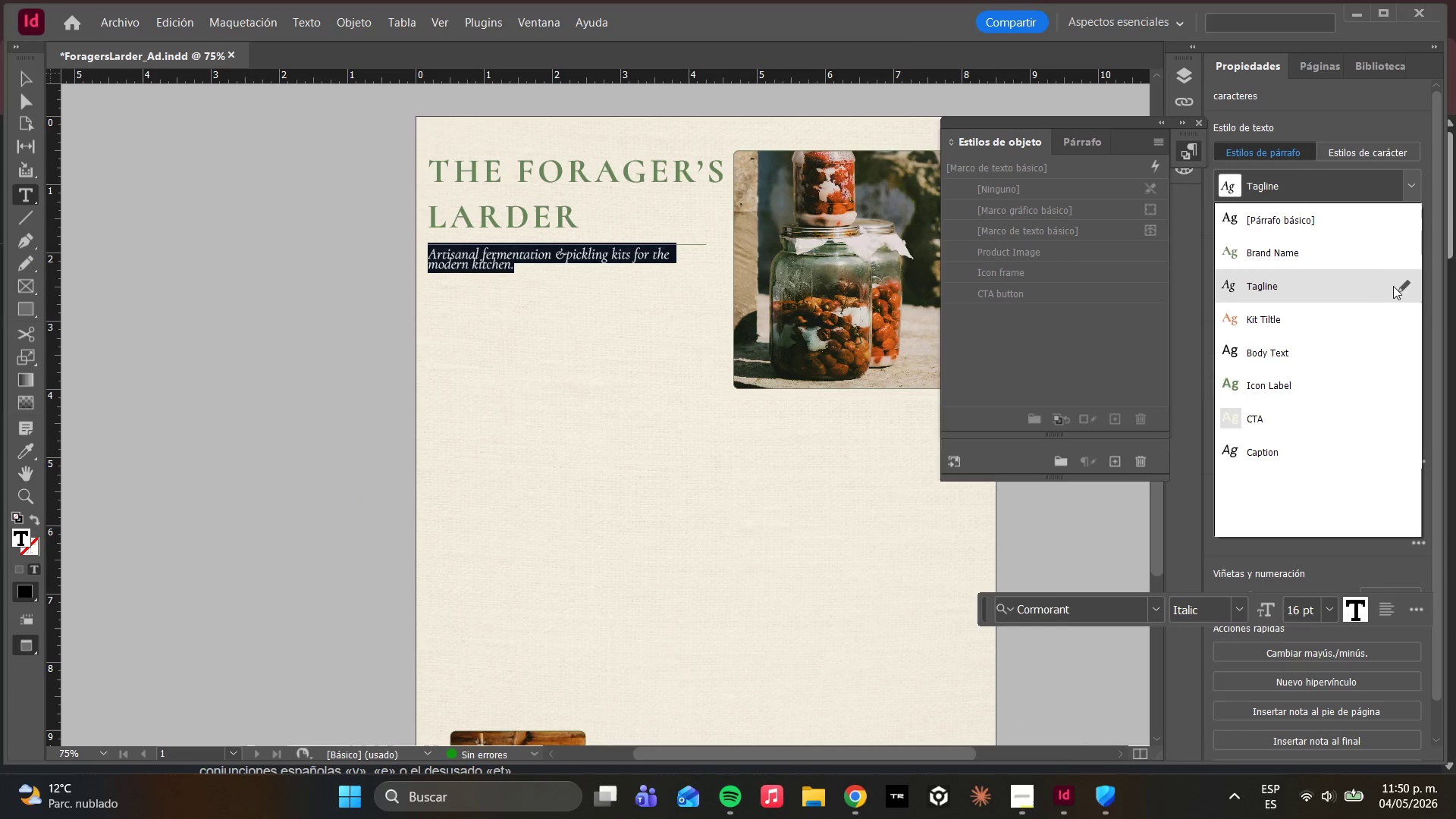 
left_click([1395, 287])
 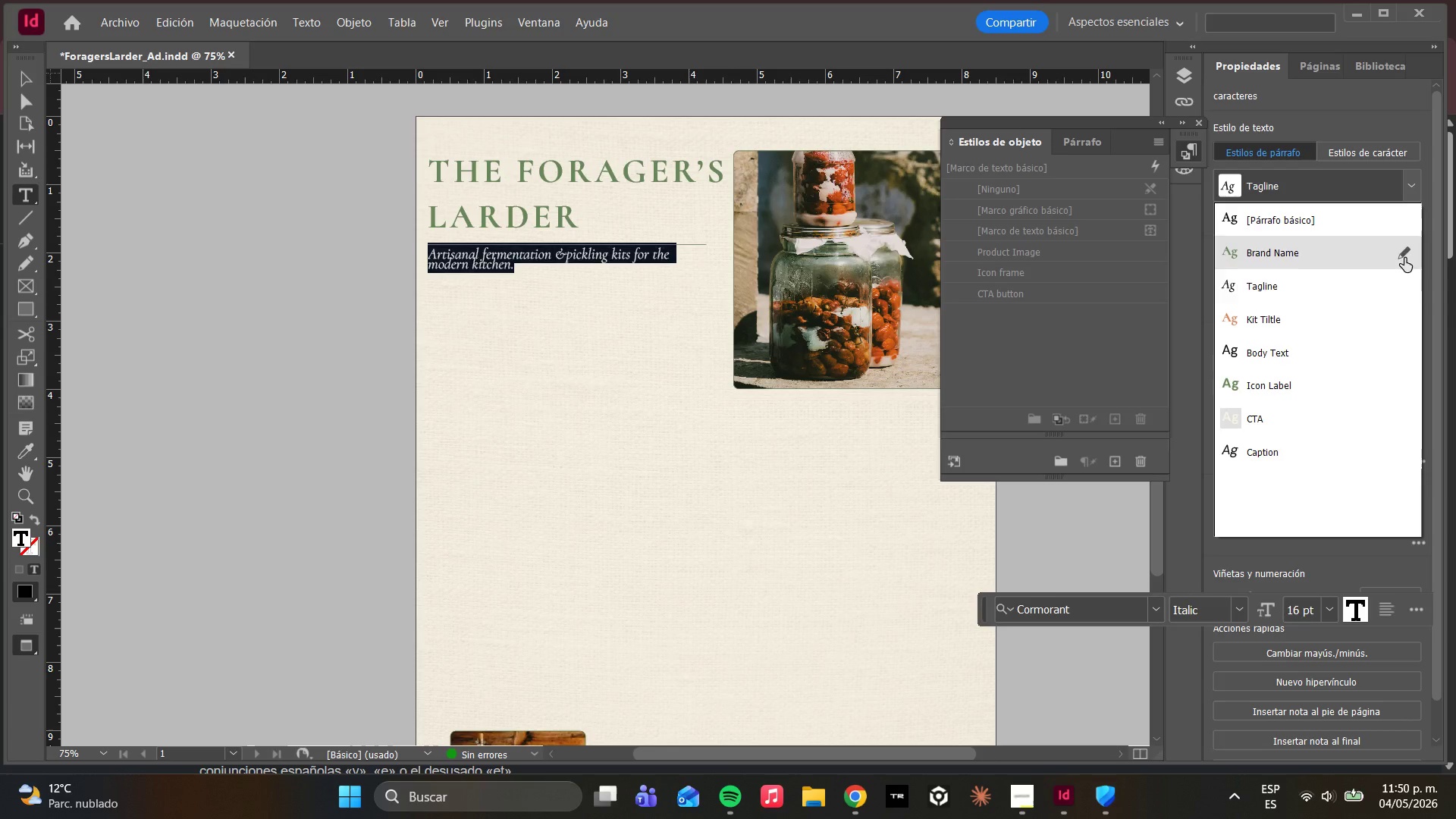 
left_click([1406, 292])
 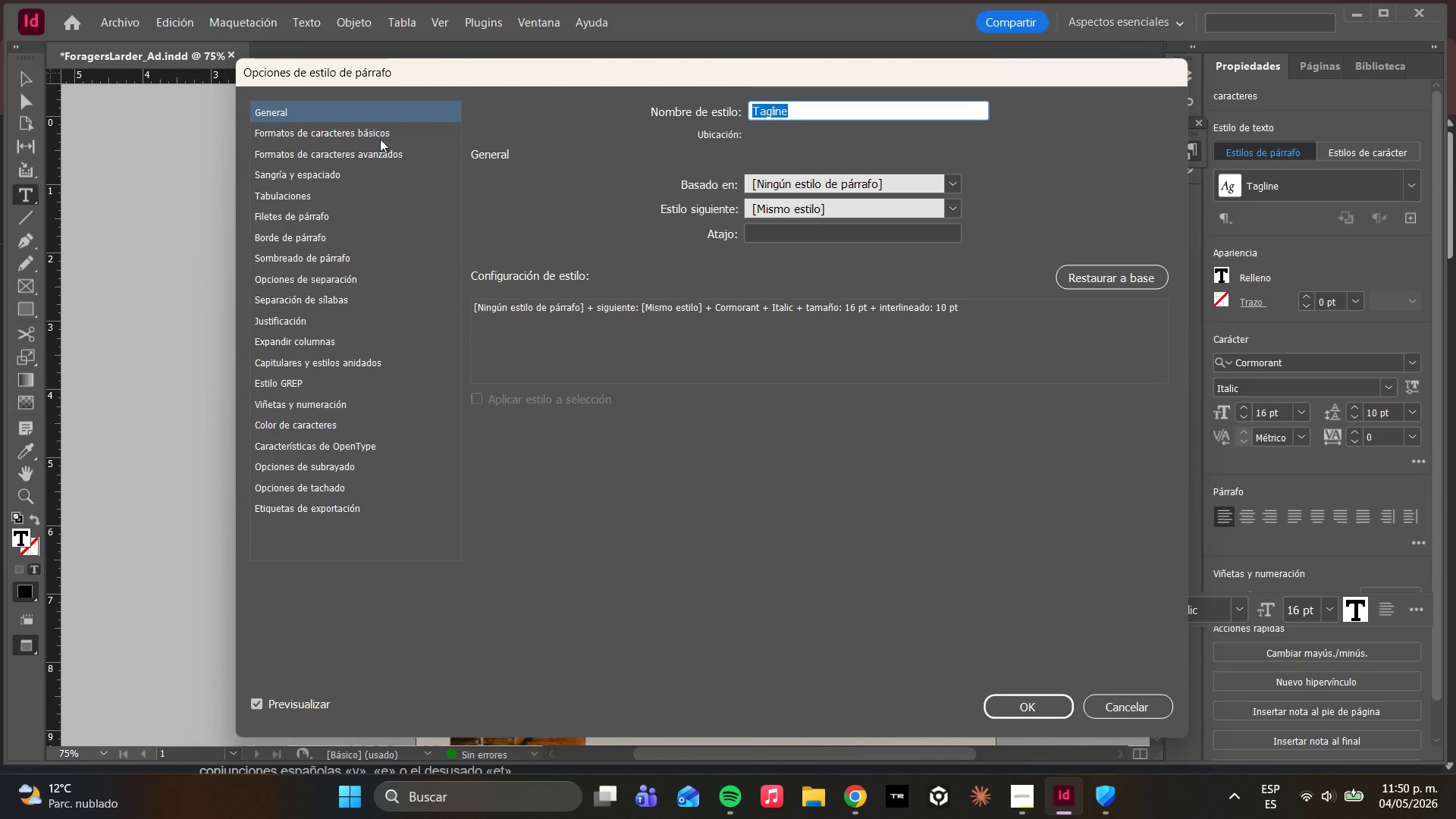 
left_click([374, 133])
 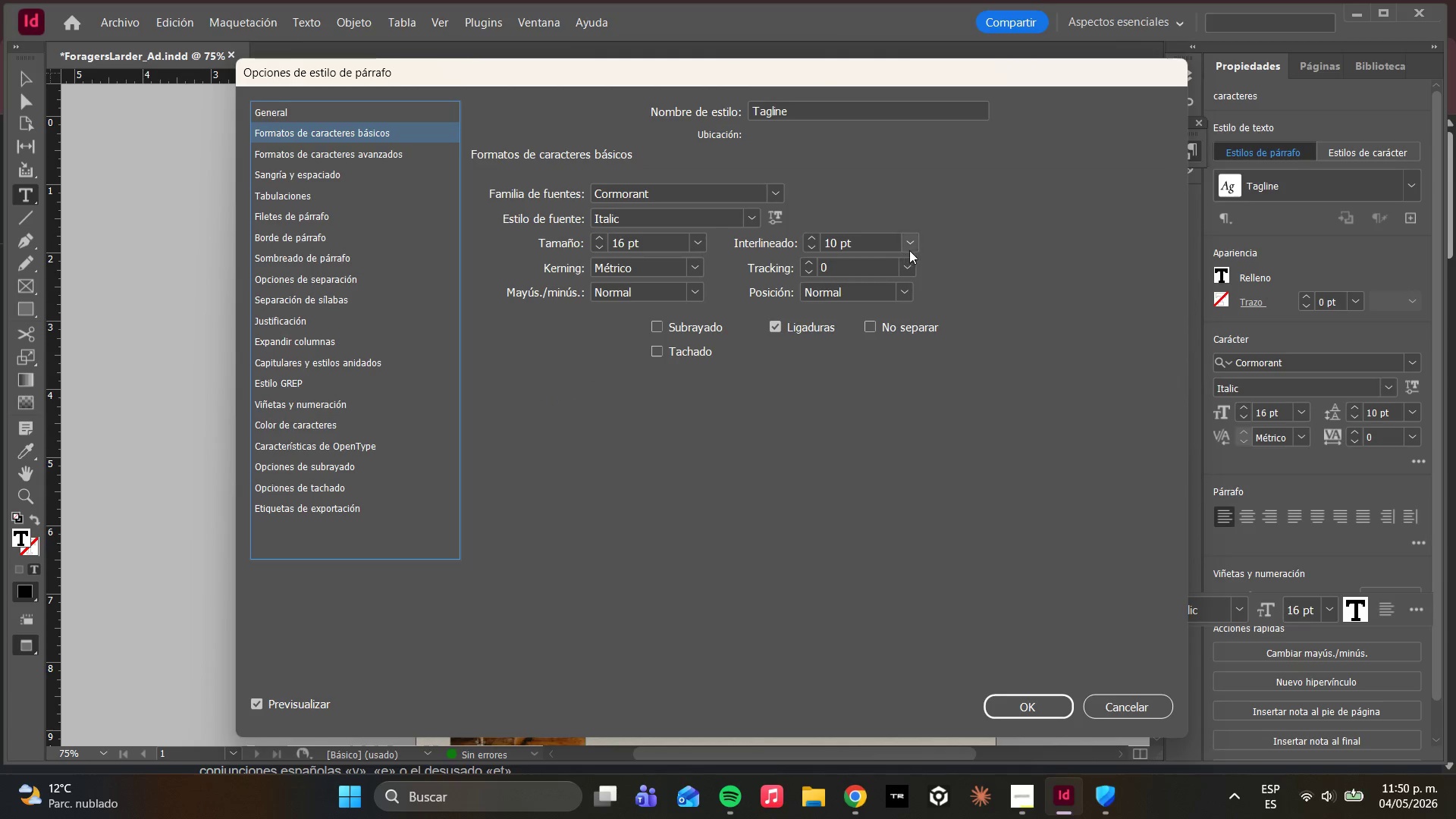 
left_click([913, 248])
 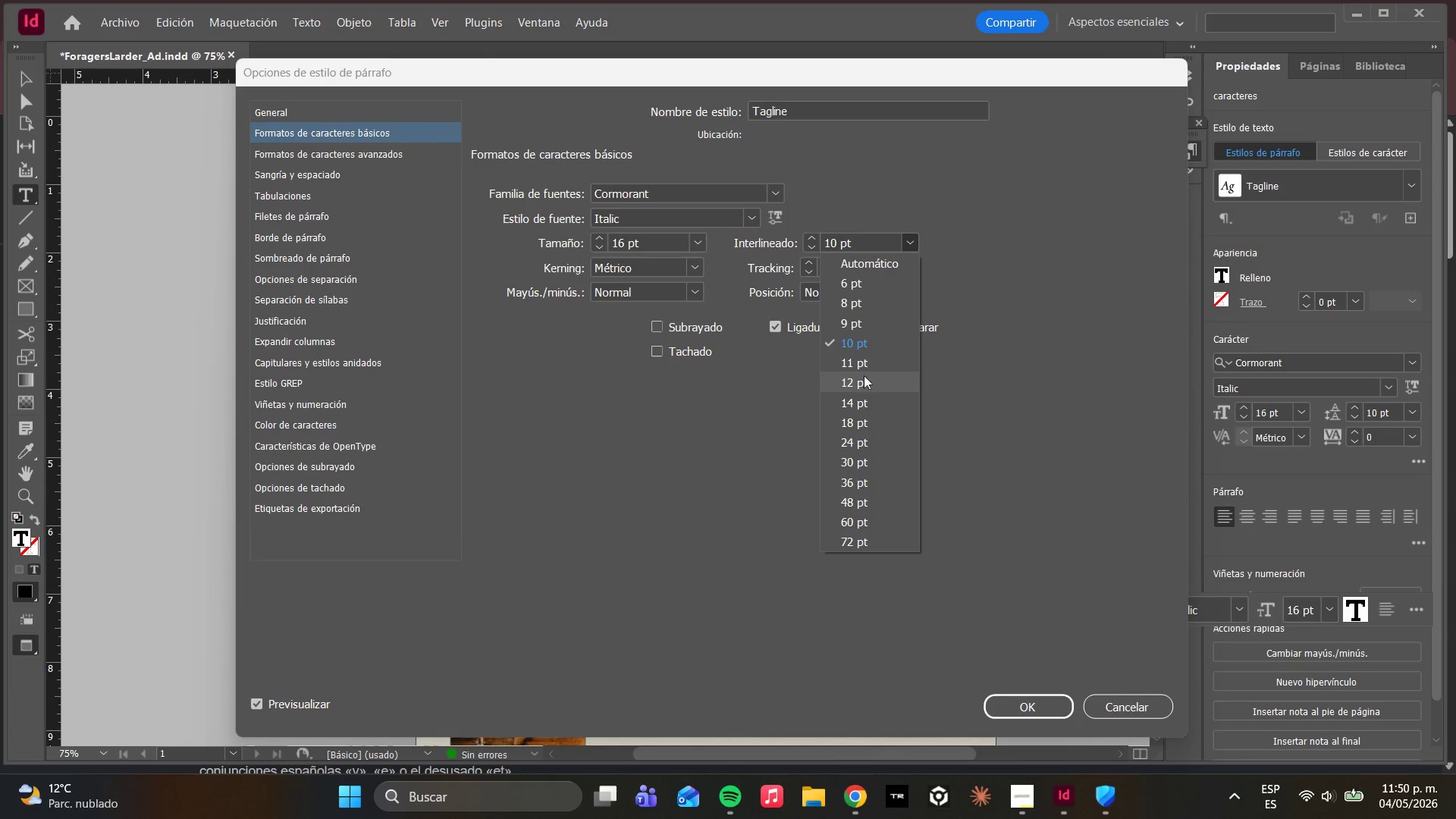 
left_click([859, 364])
 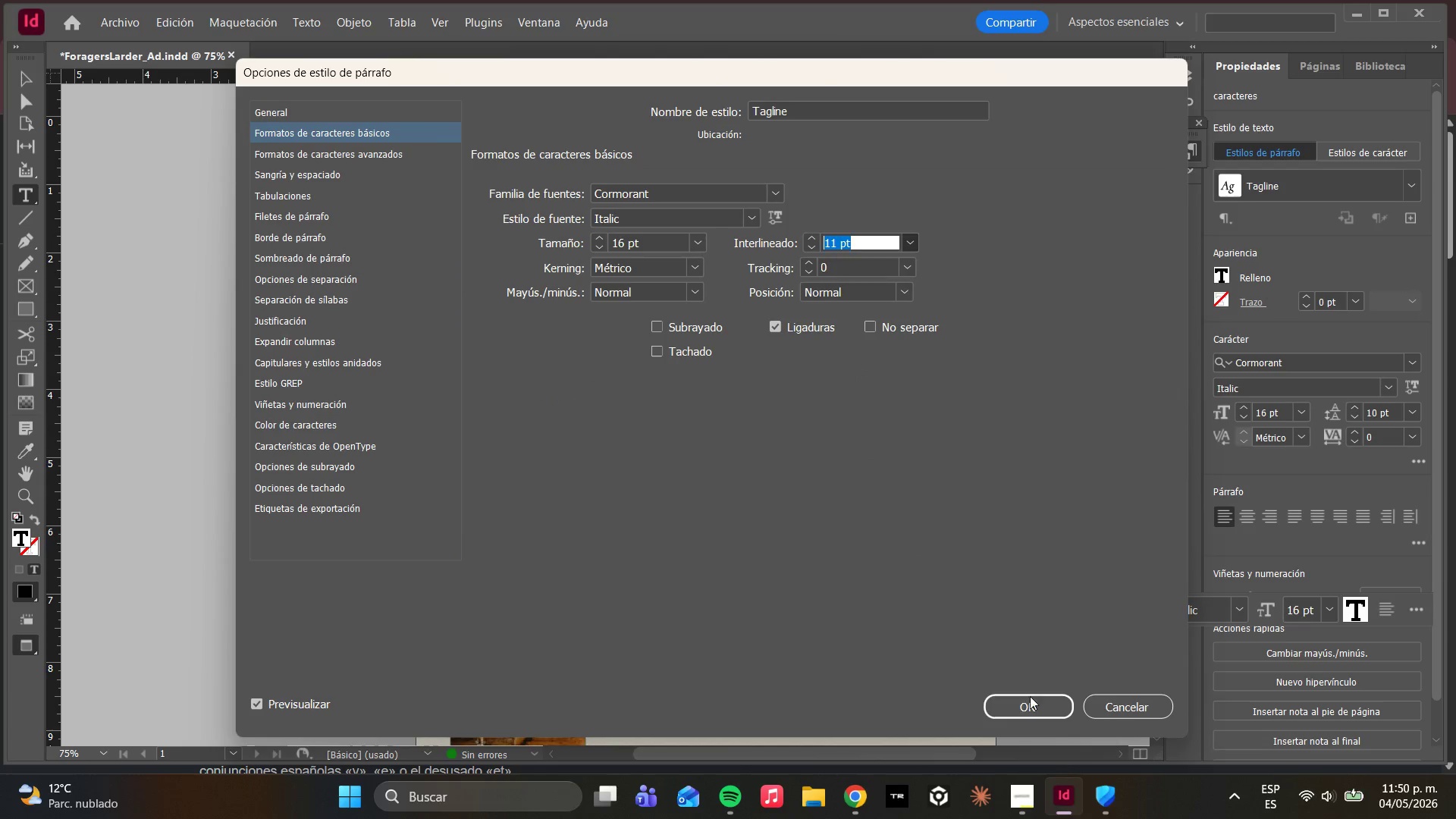 
left_click([1029, 701])
 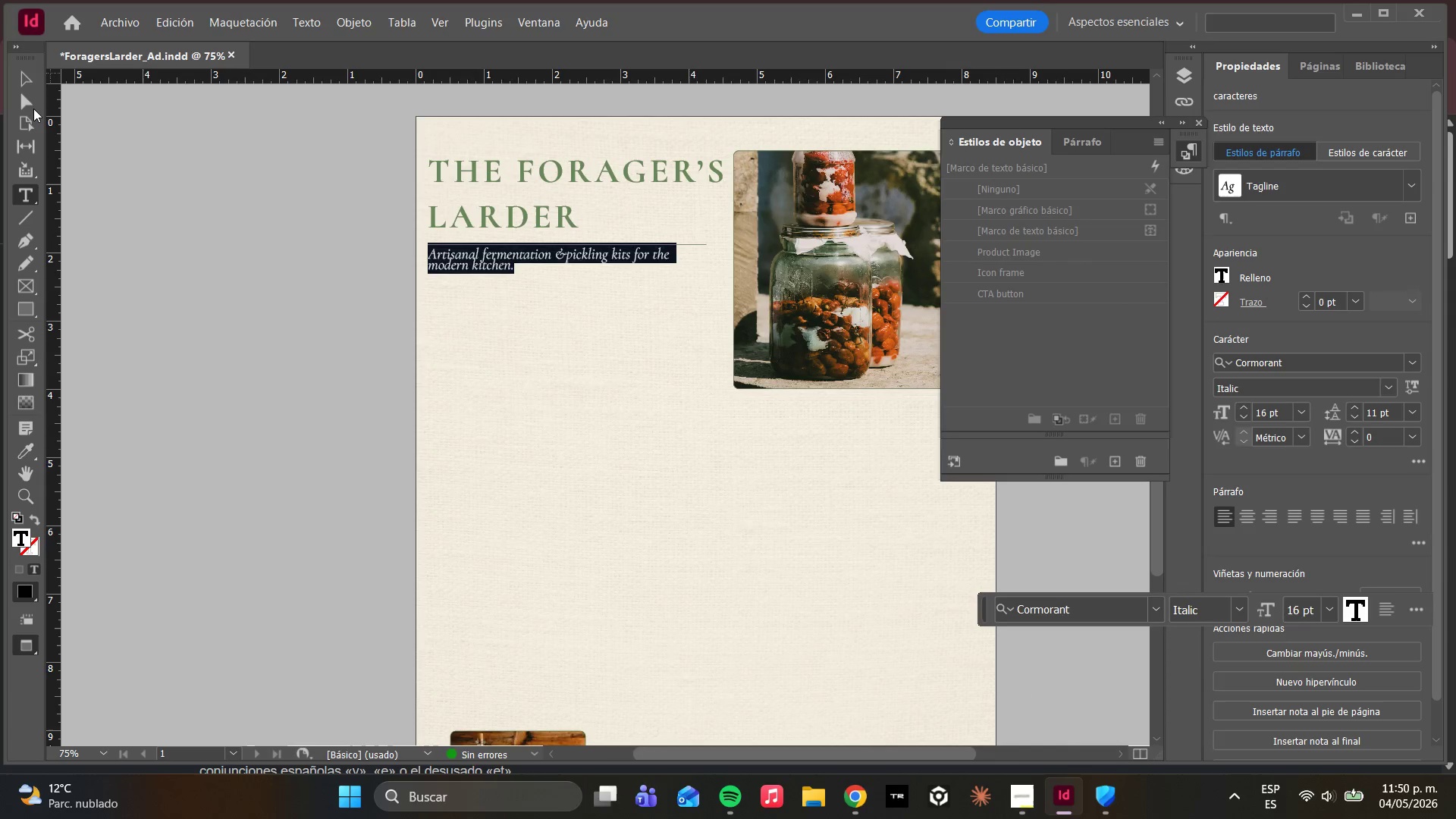 
double_click([24, 99])
 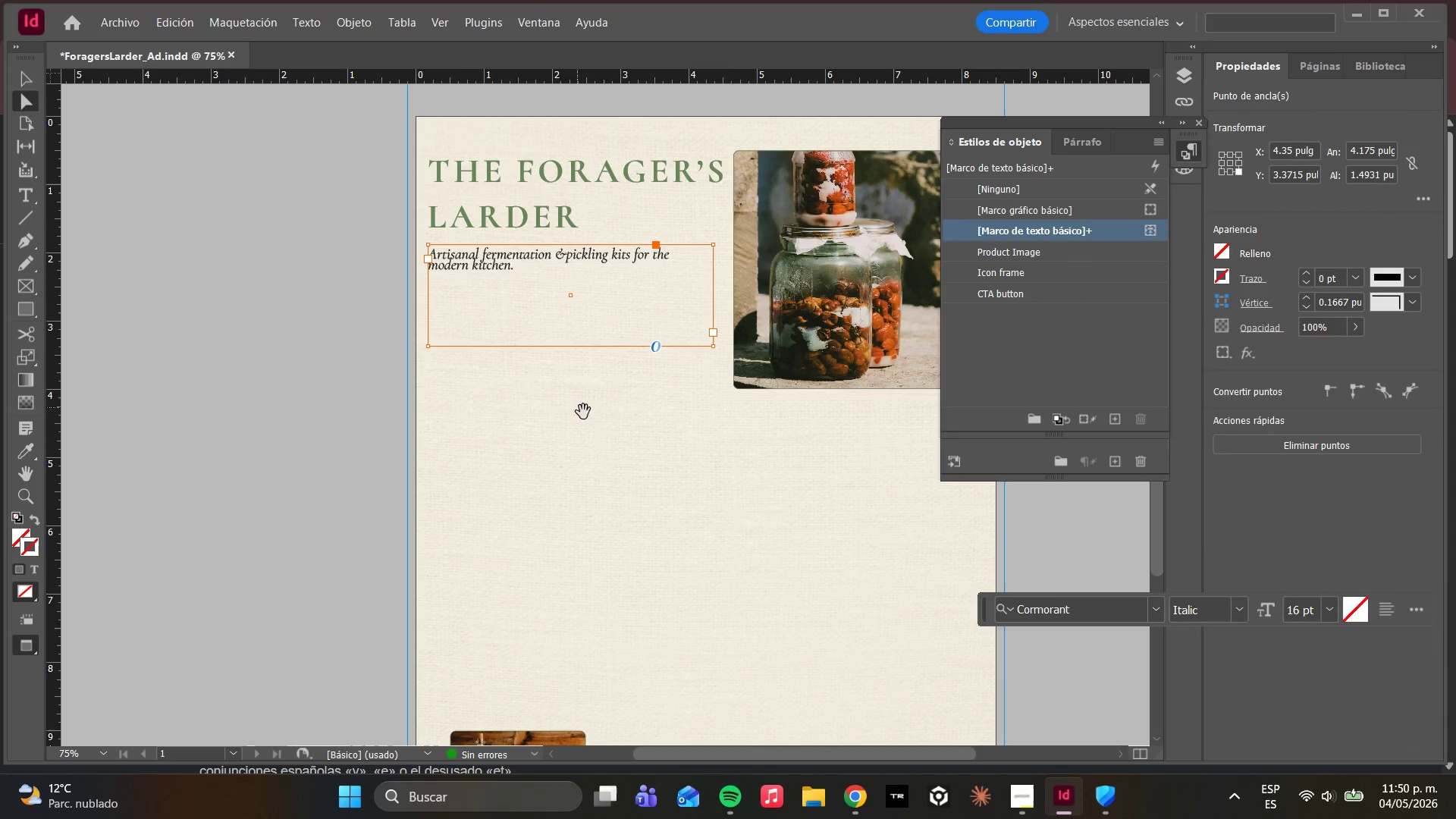 
left_click([594, 419])
 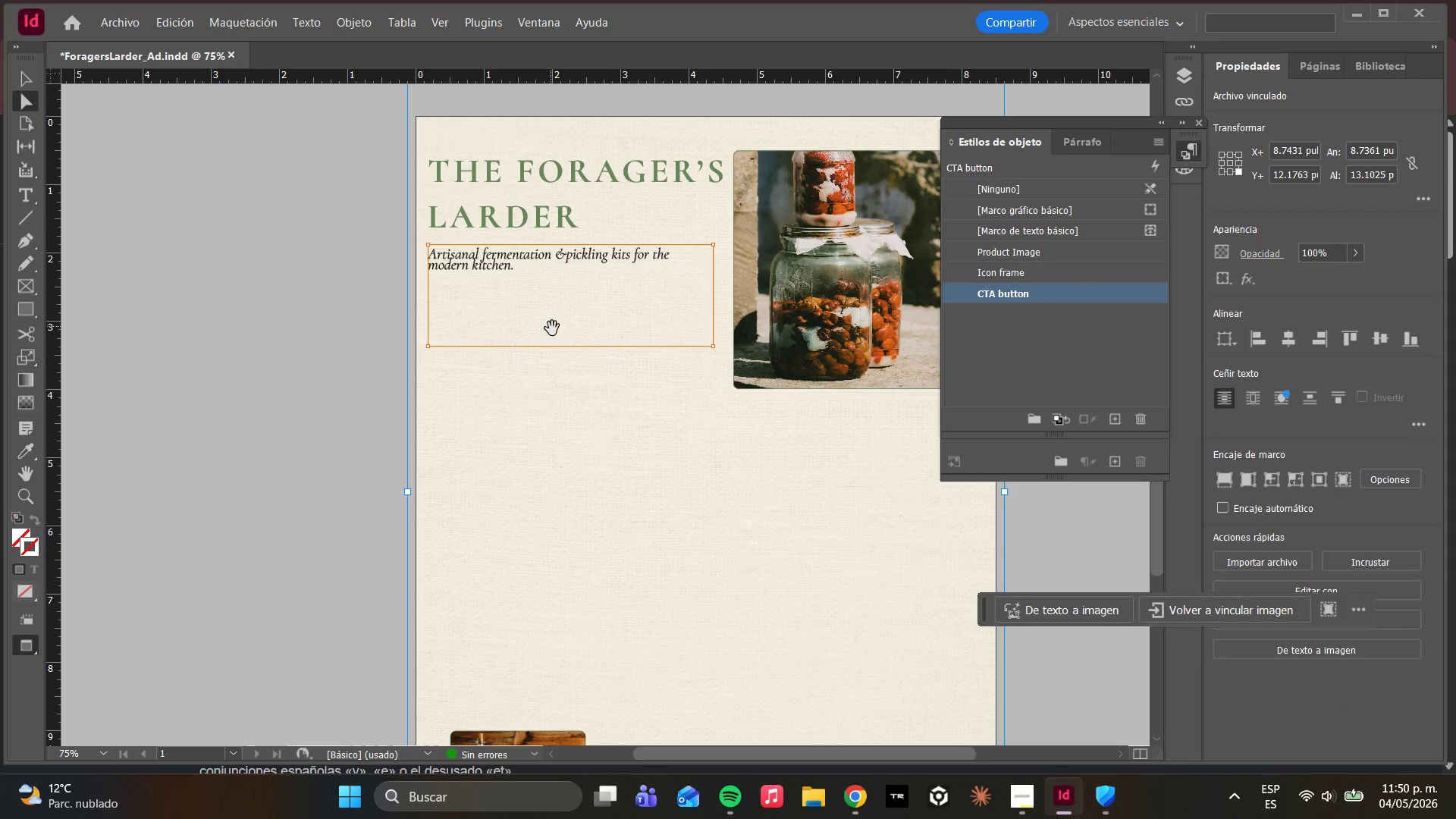 
double_click([534, 293])
 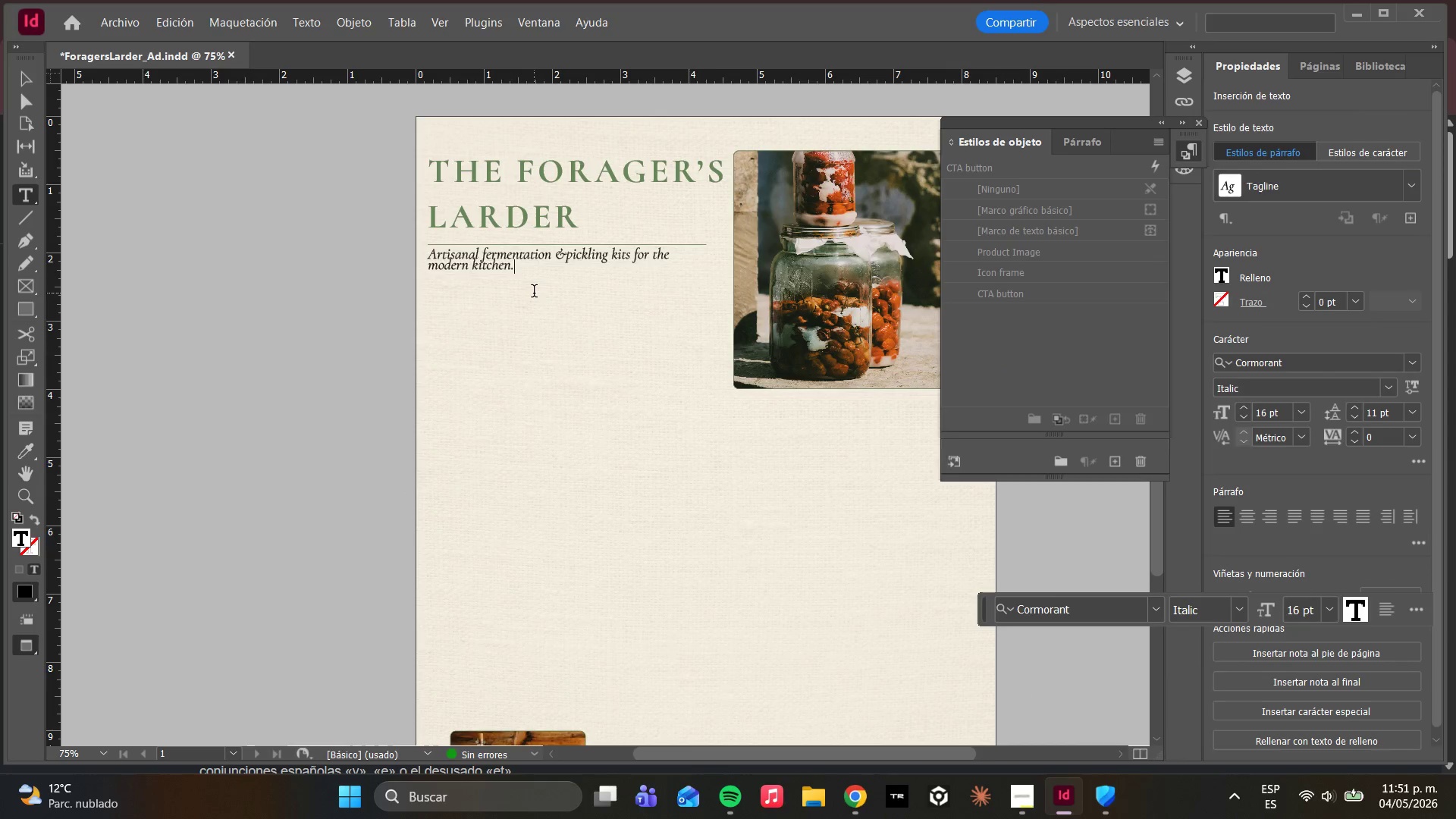 
key(Control+A)
 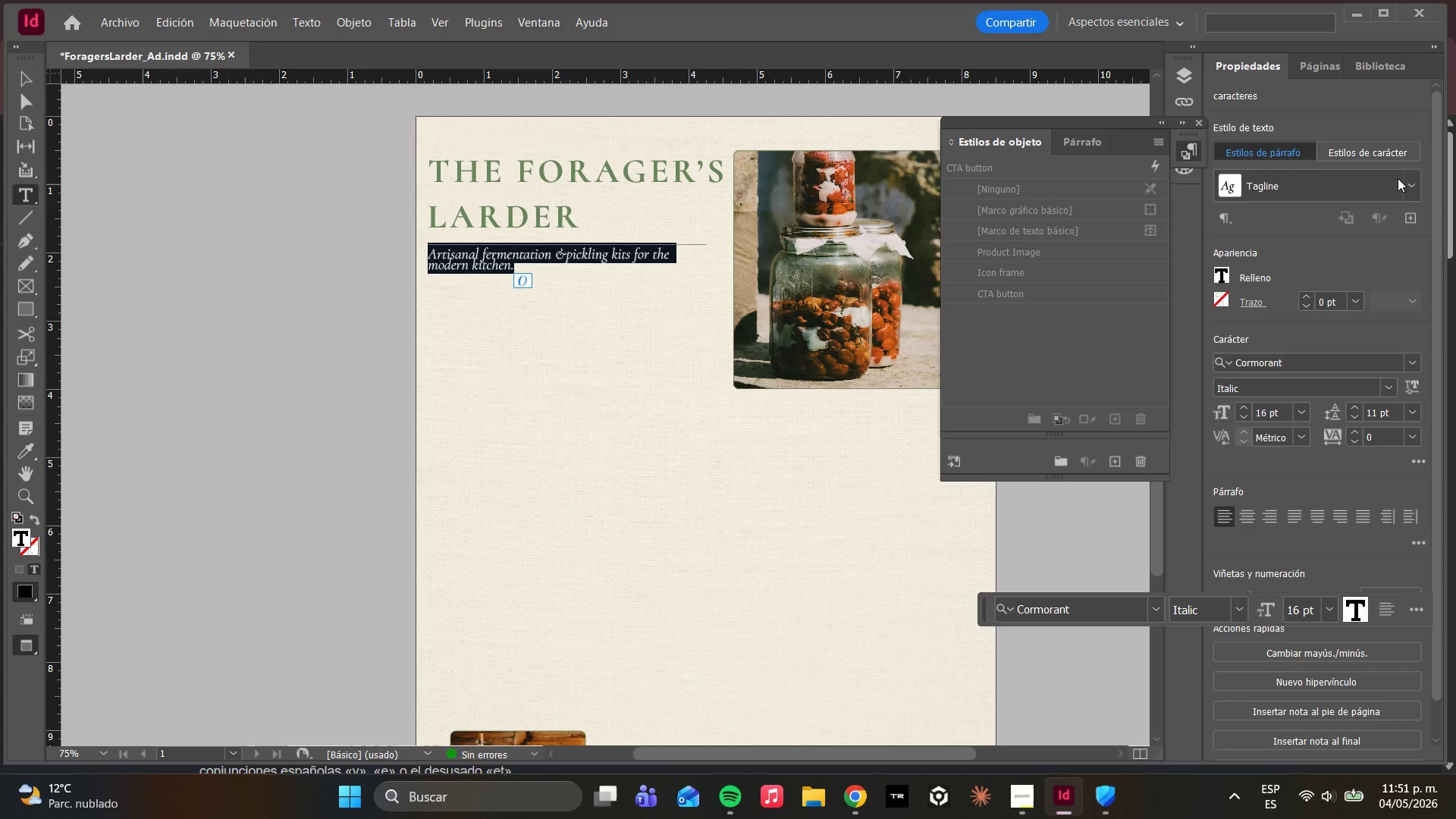 
left_click_drag(start_coordinate=[1404, 184], to_coordinate=[1262, 256])
 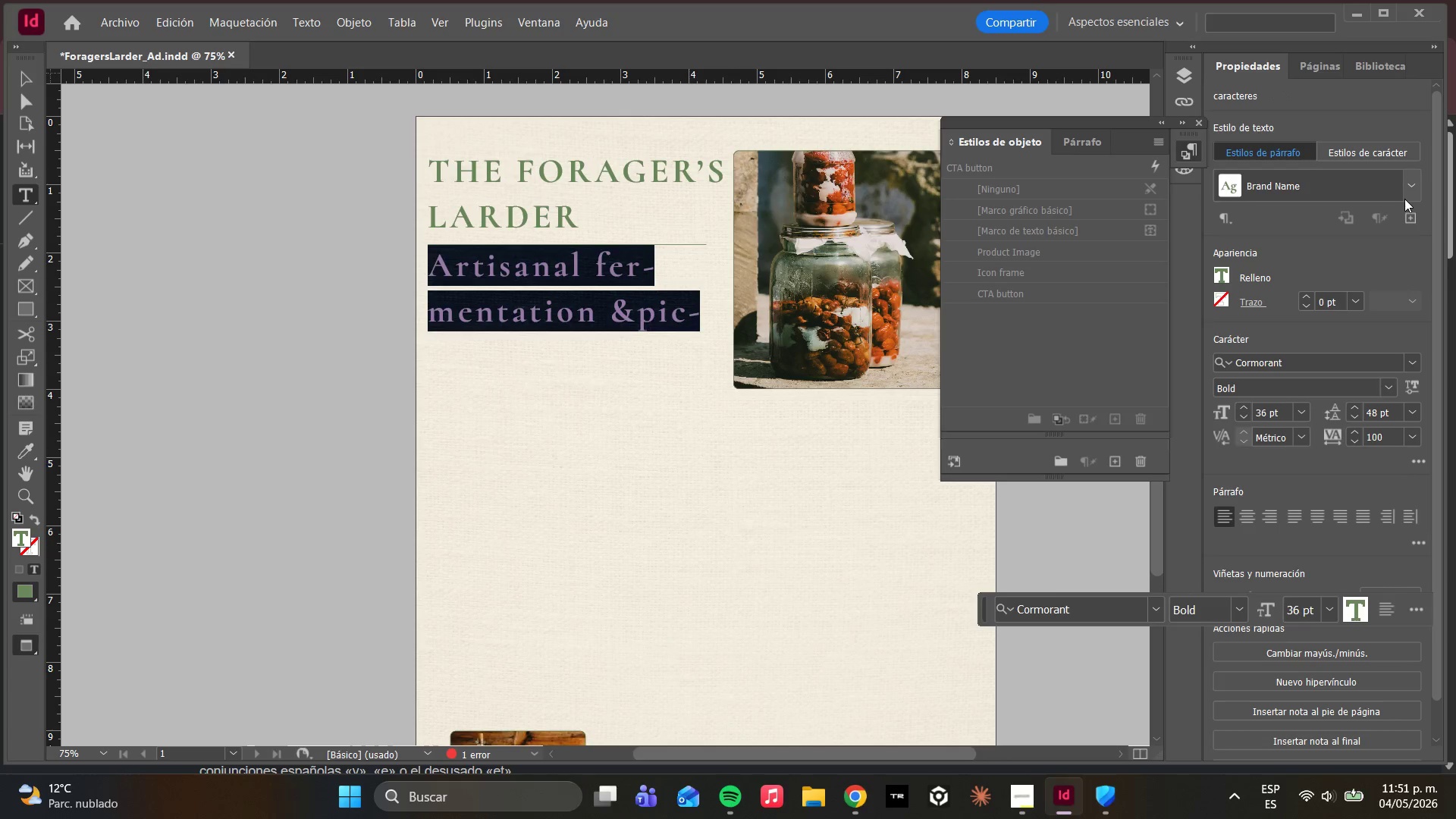 
left_click([1407, 186])
 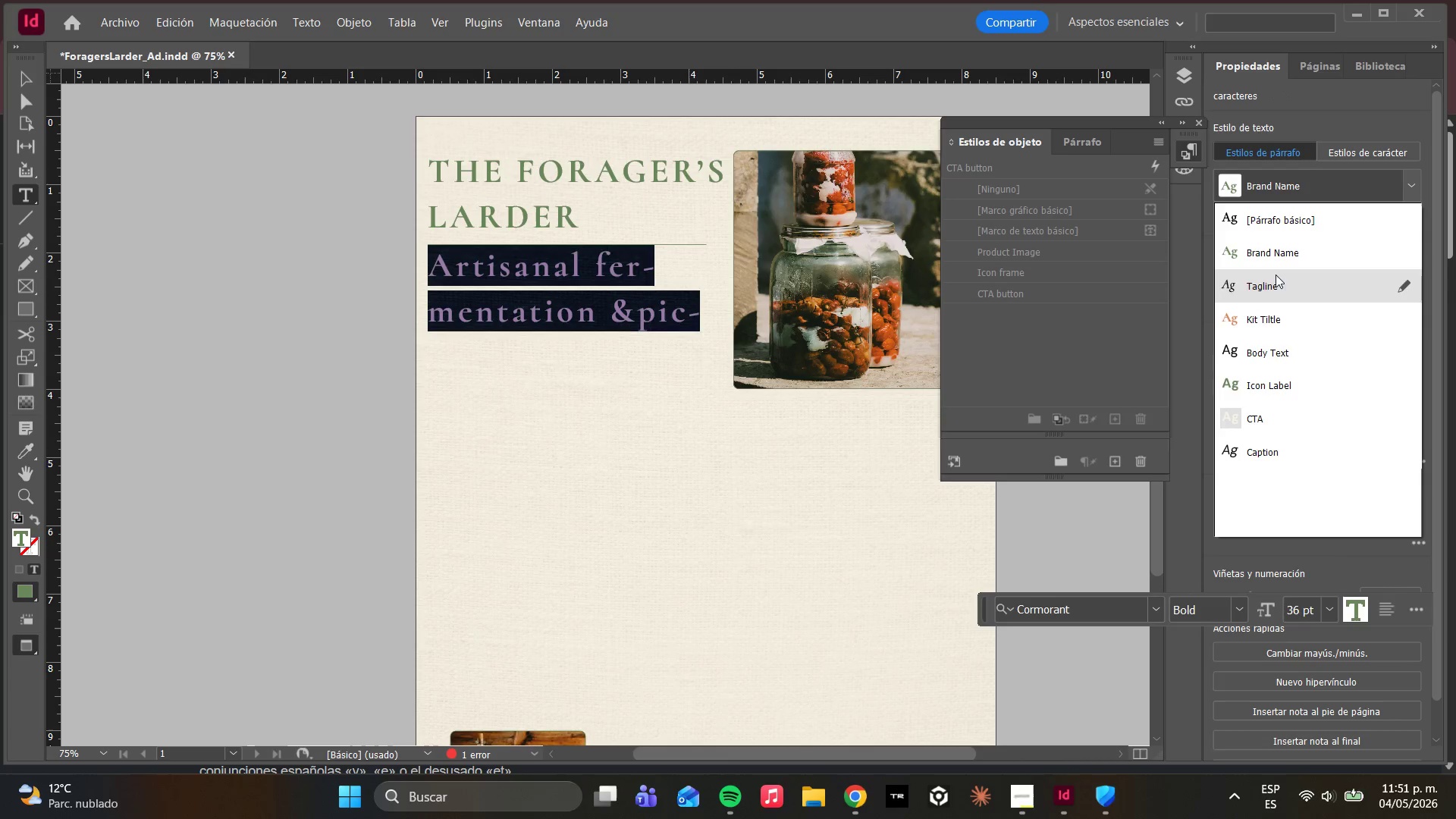 
left_click([1276, 275])
 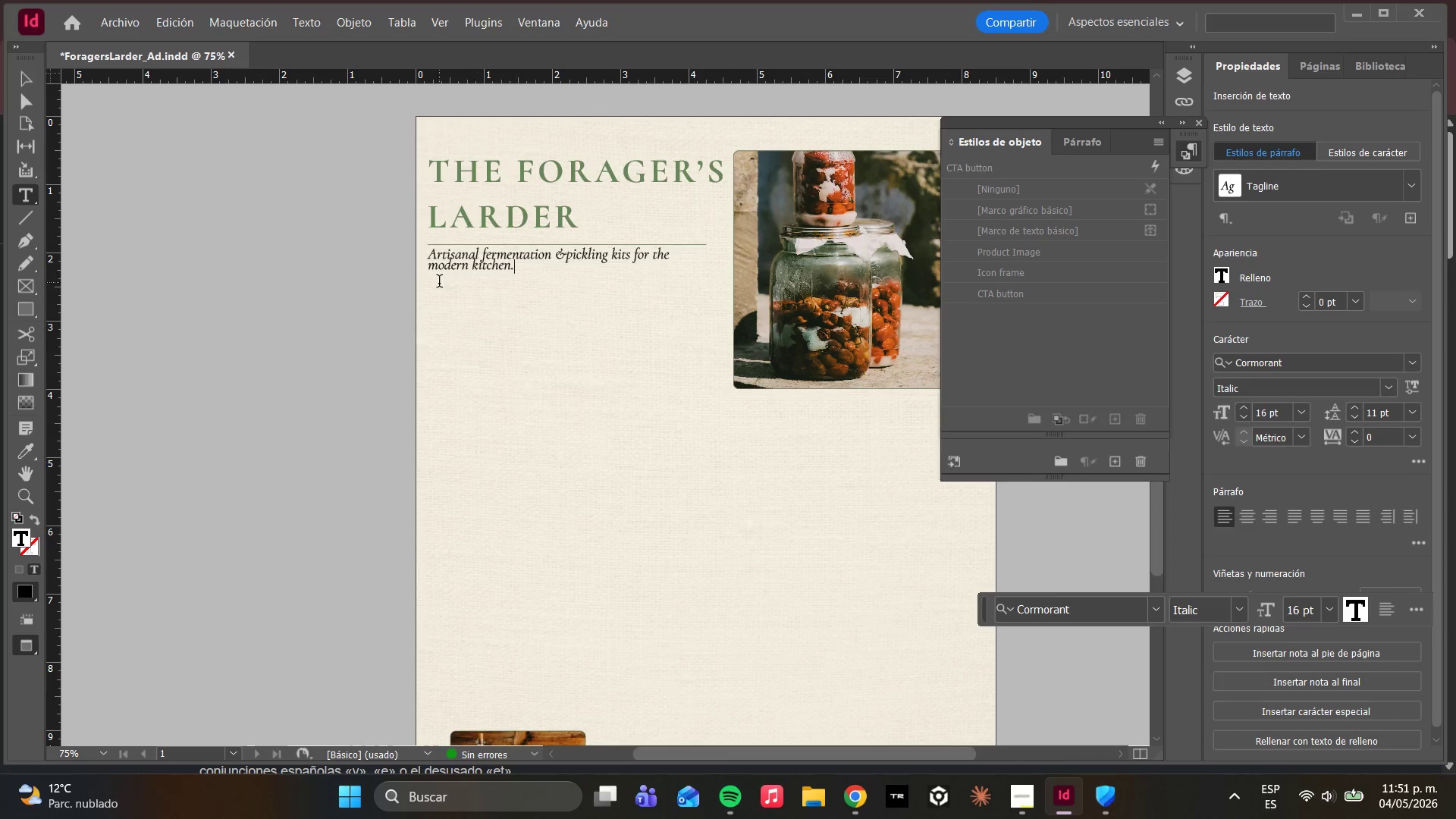 
left_click([1408, 192])
 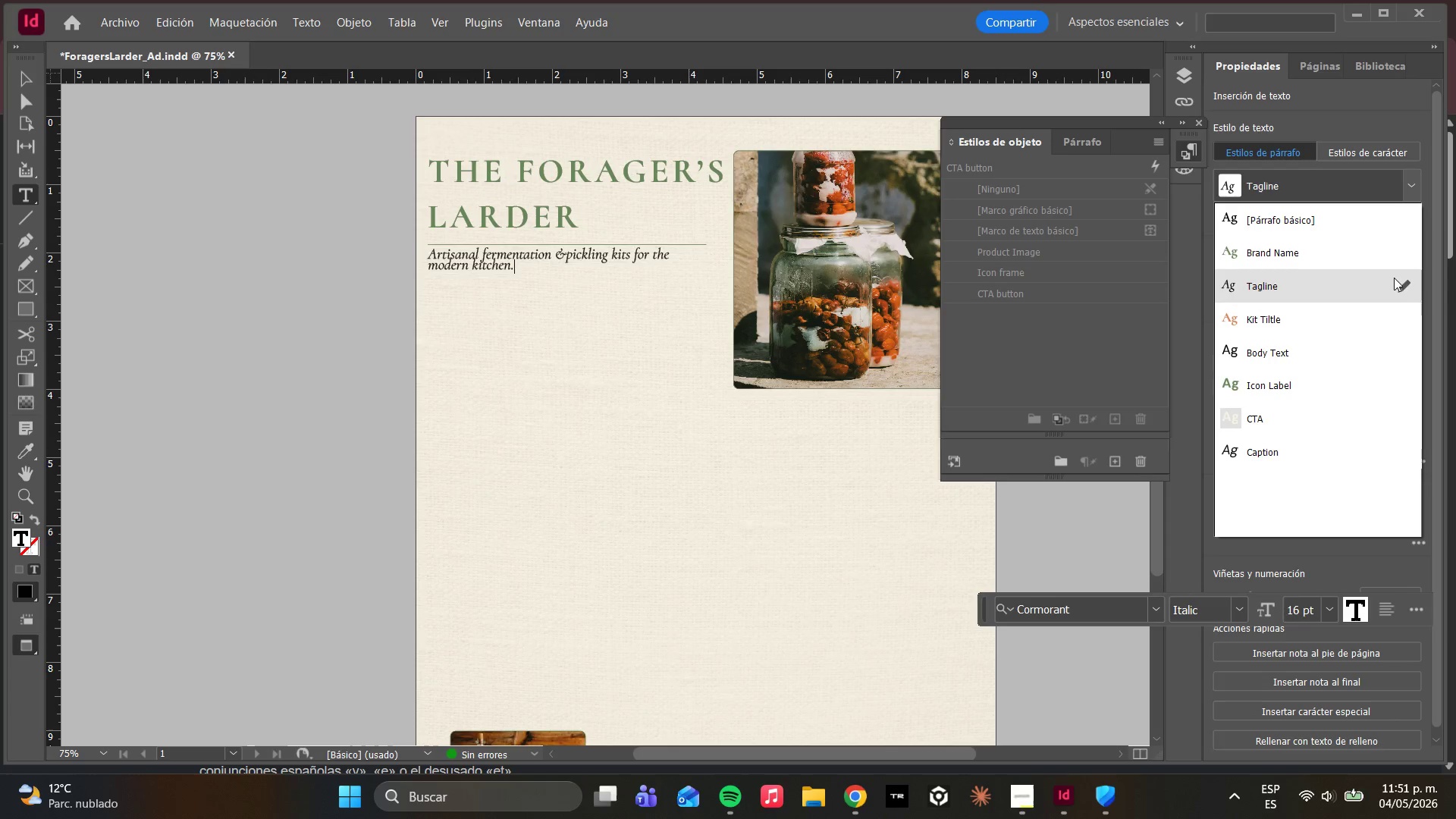 
left_click([1395, 278])
 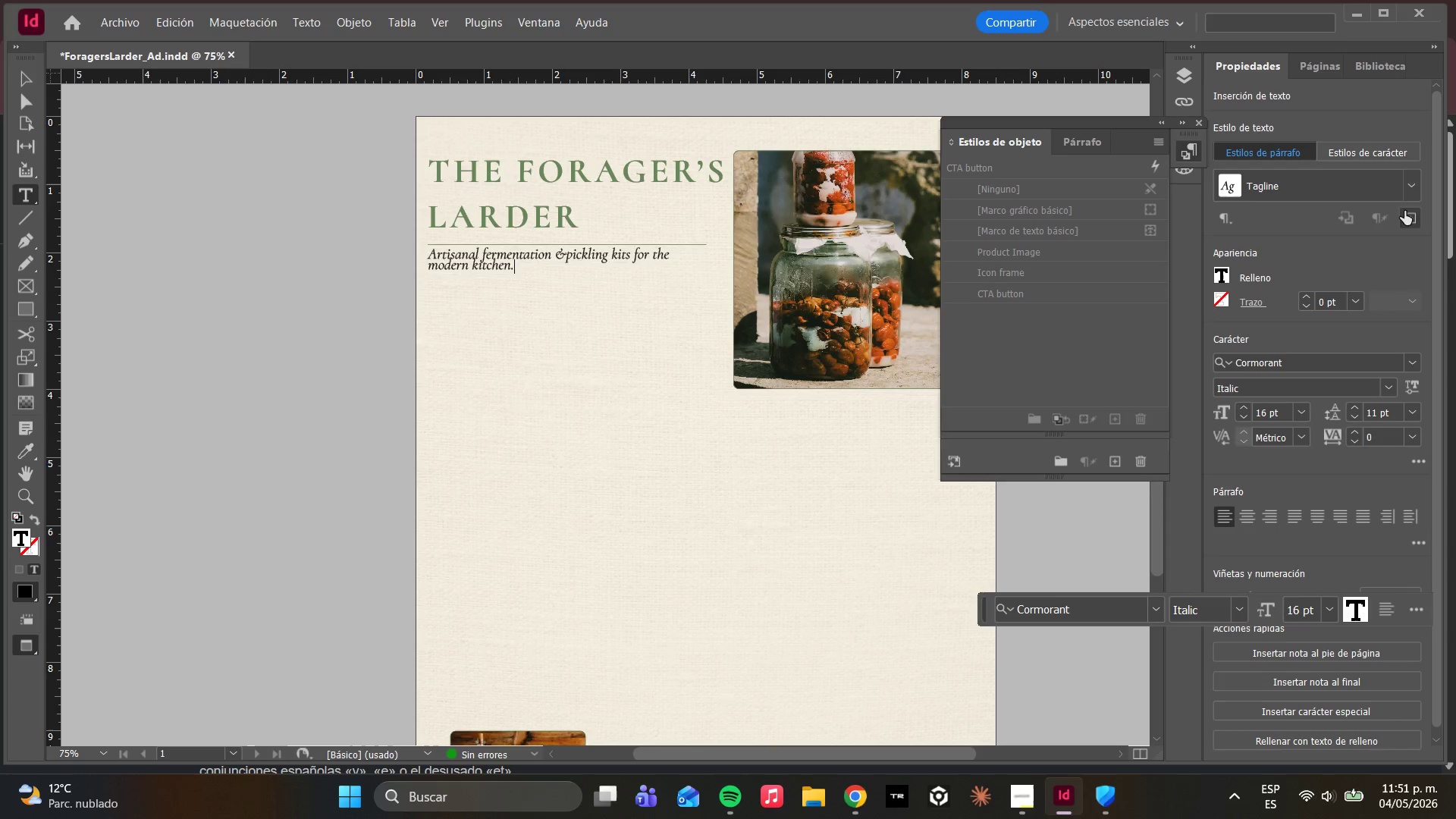 
left_click([1404, 193])
 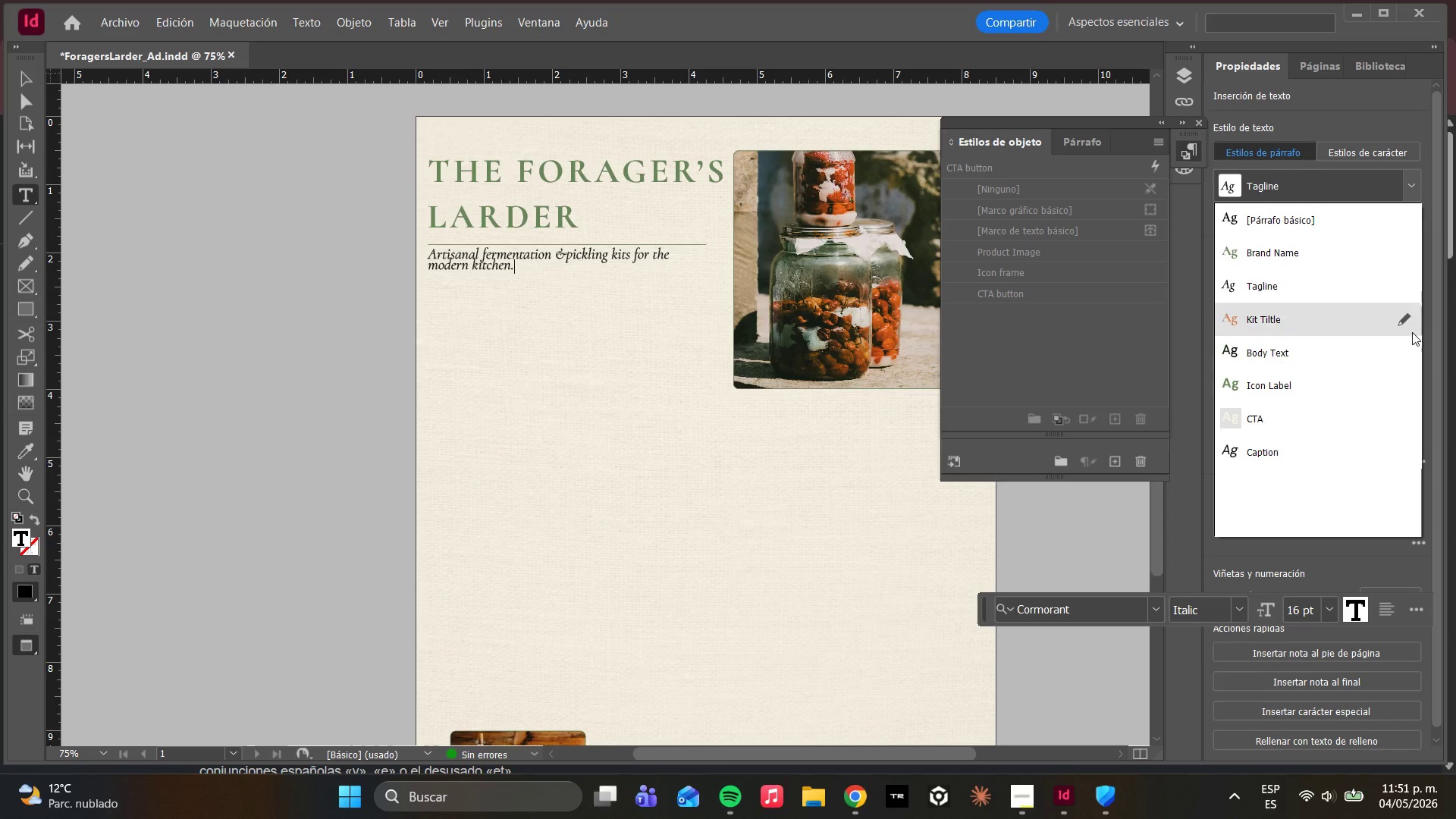 
mouse_move([1380, 302])
 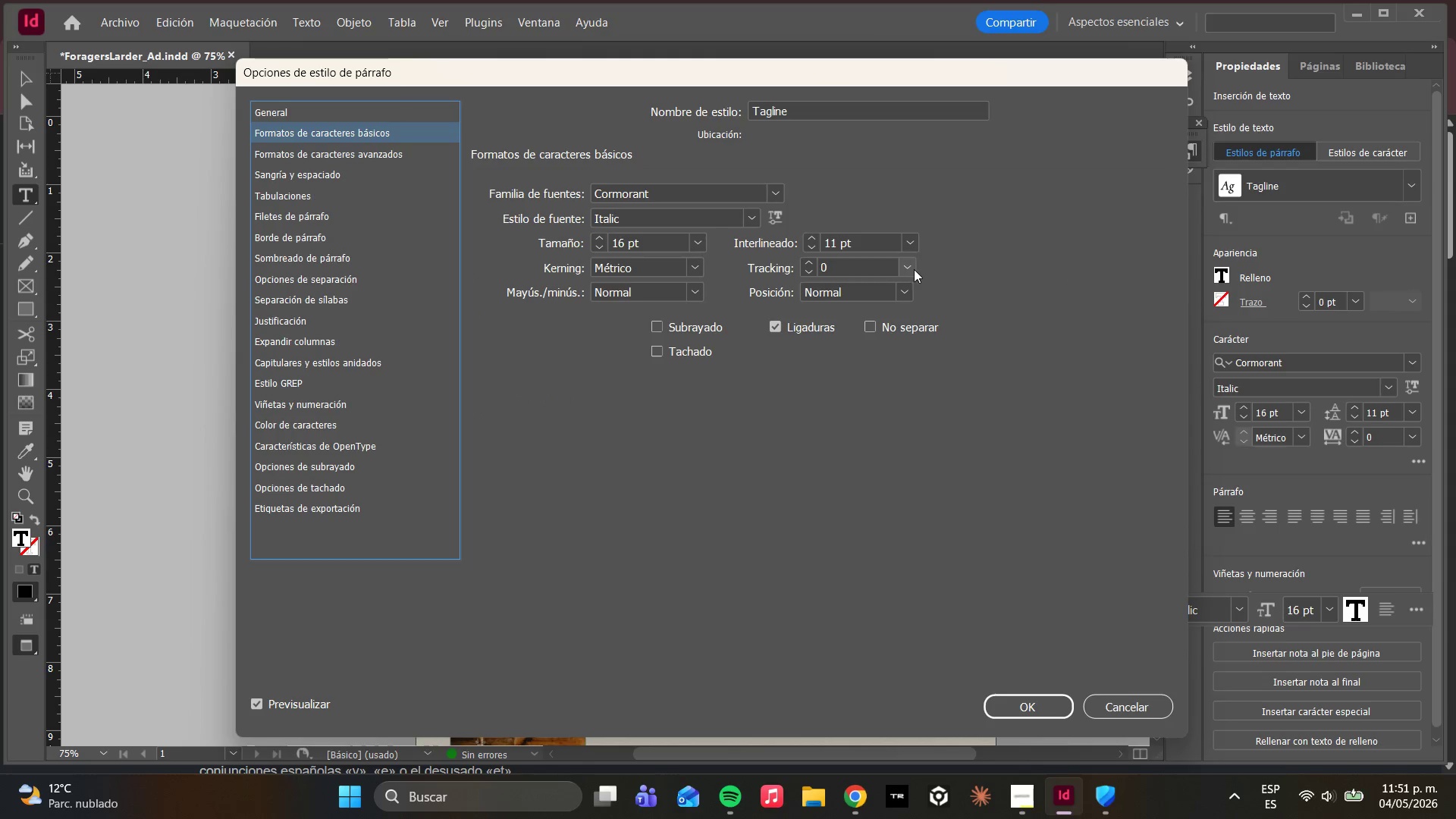 
left_click([905, 242])
 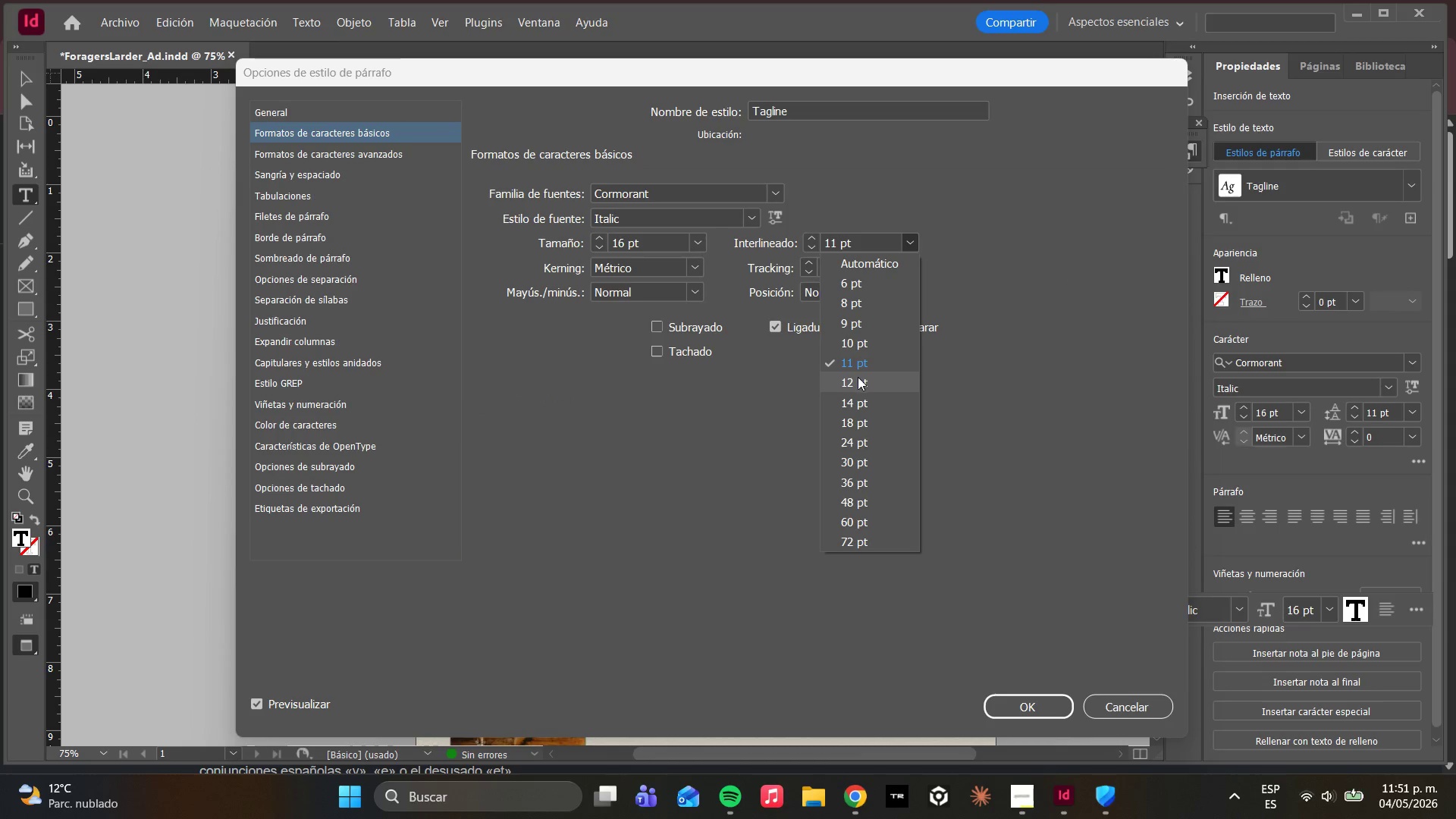 
left_click([858, 377])
 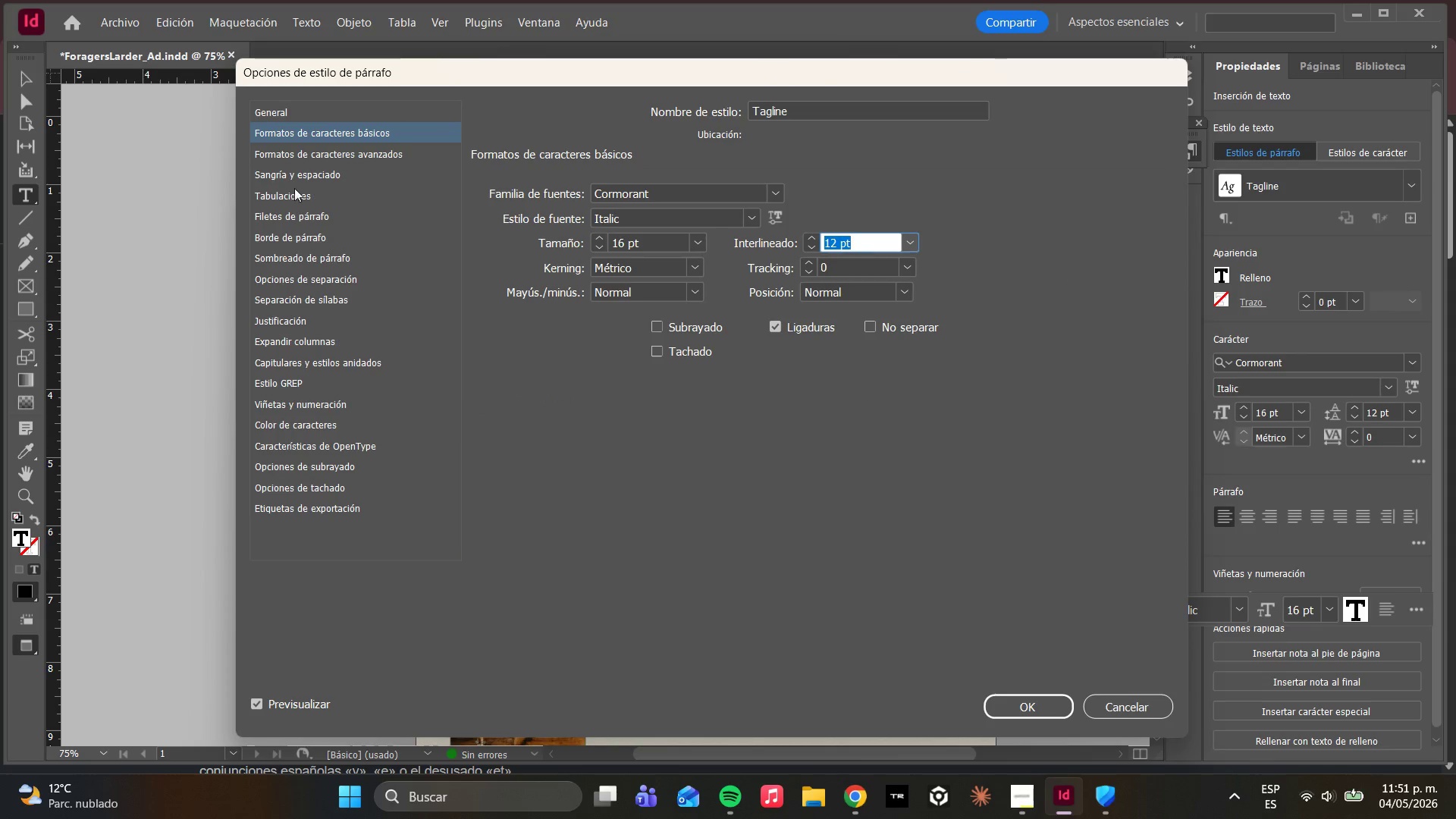 
left_click([309, 169])
 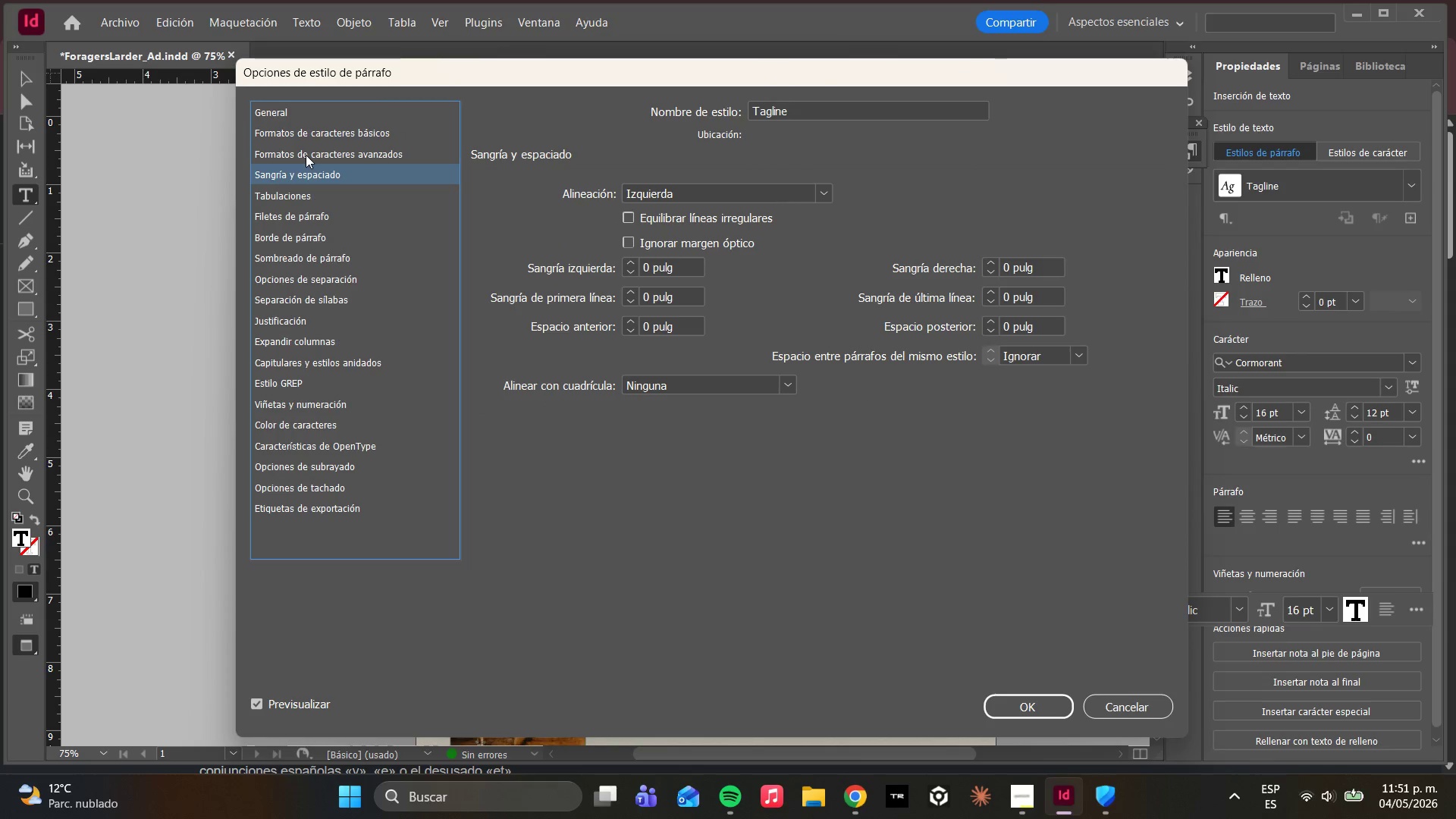 
left_click([305, 155])
 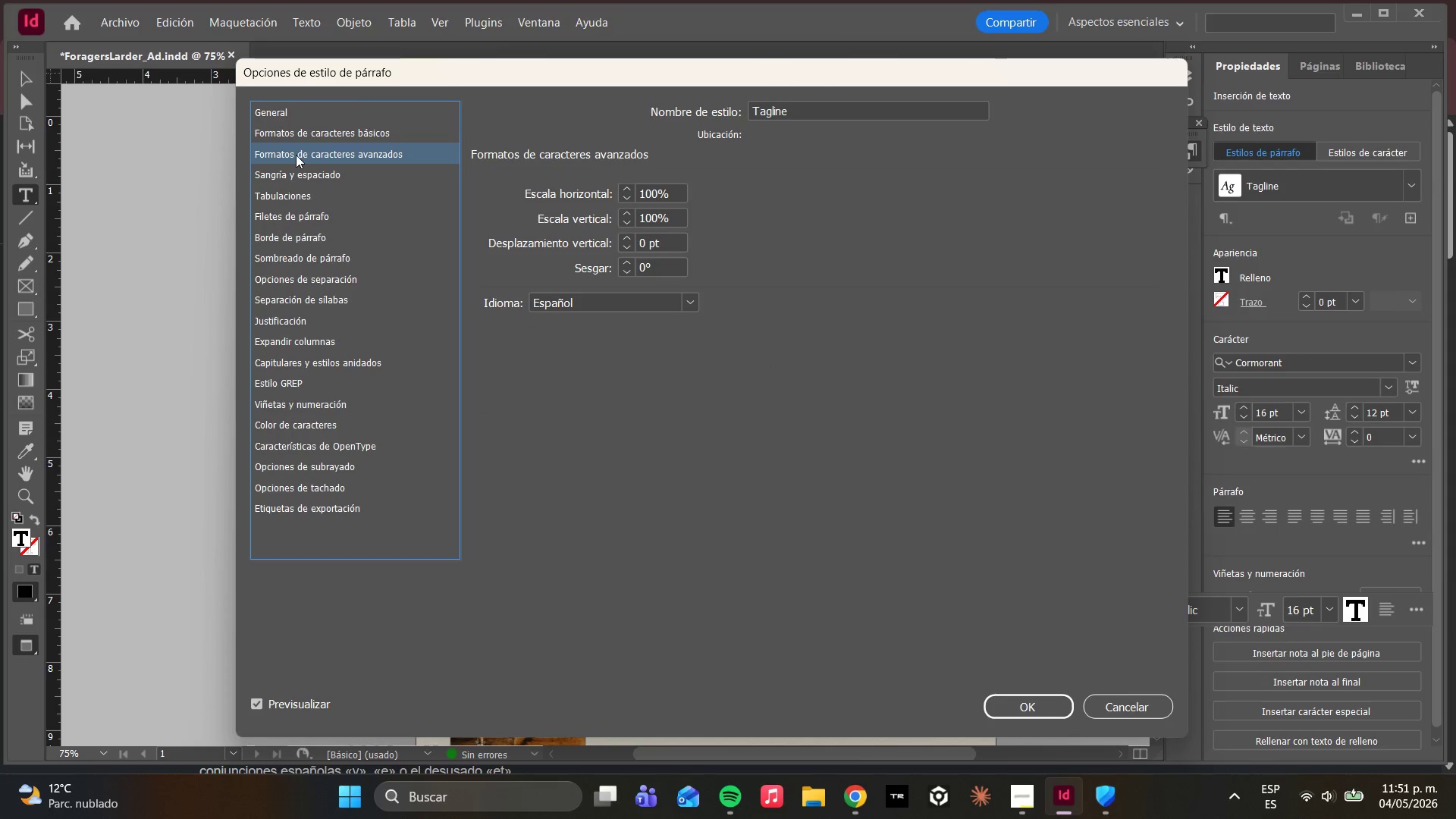 
left_click([295, 155])
 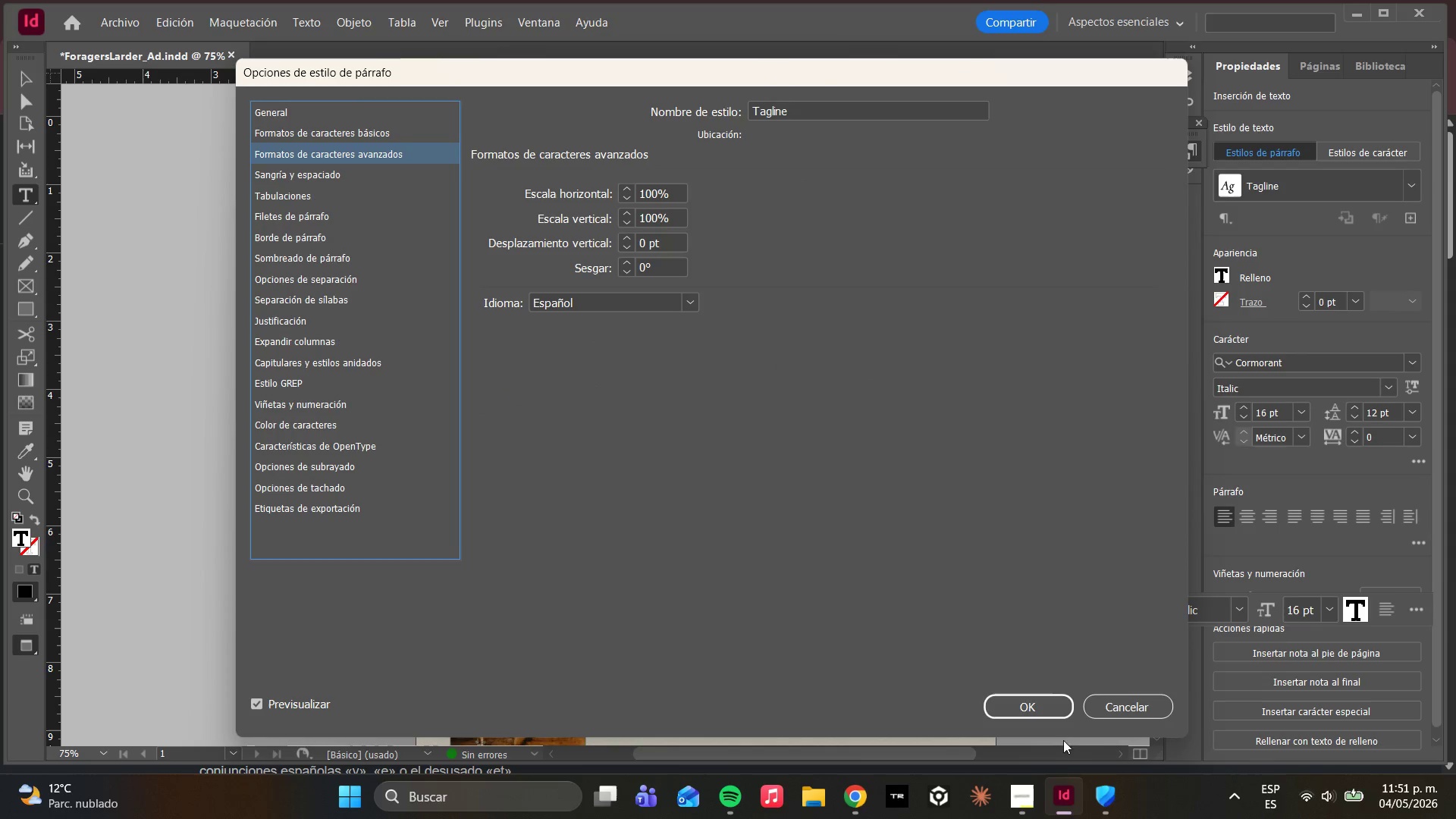 
left_click([1036, 703])
 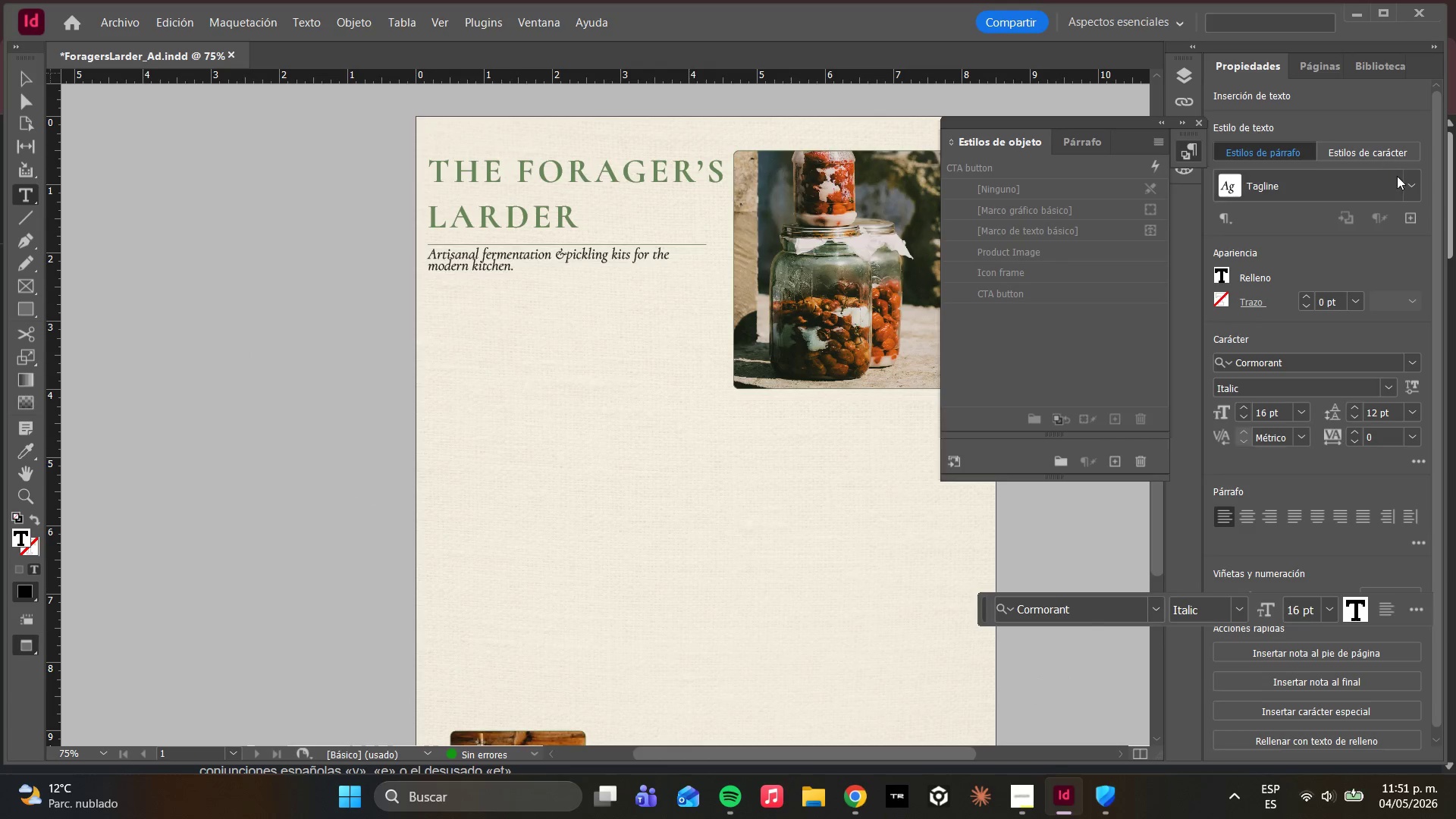 
double_click([1407, 184])
 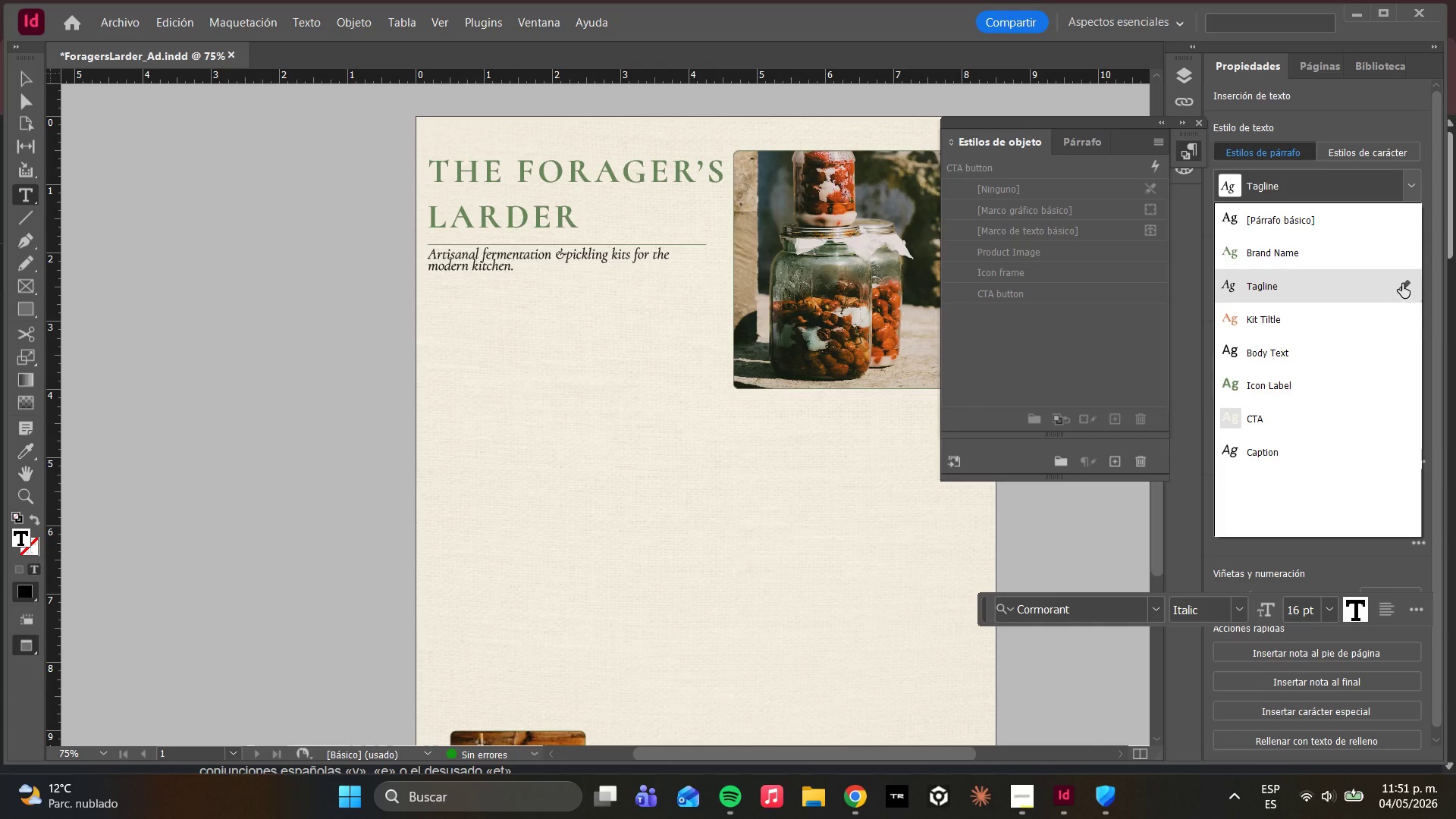 
left_click([1401, 280])
 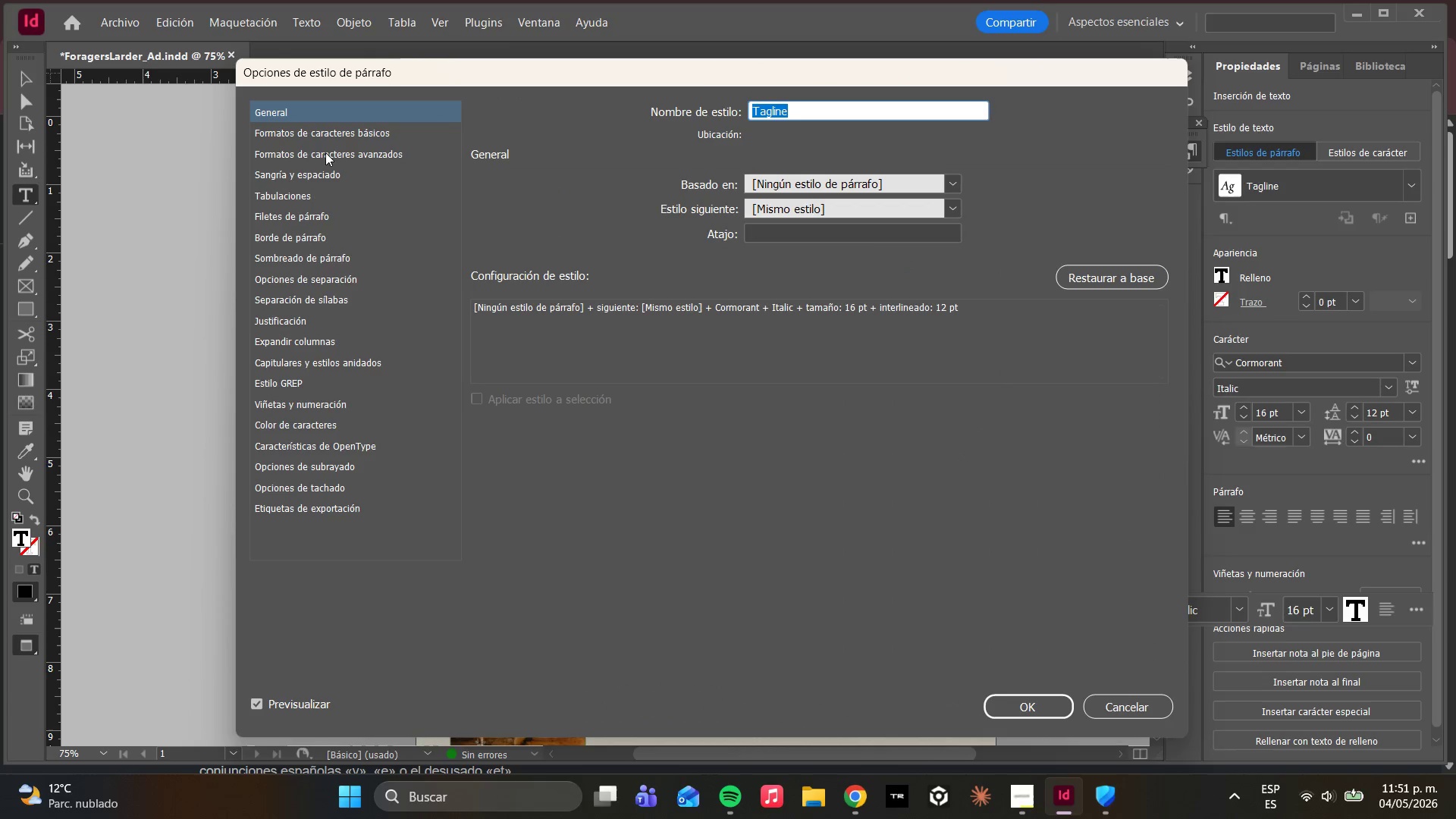 
left_click([328, 130])
 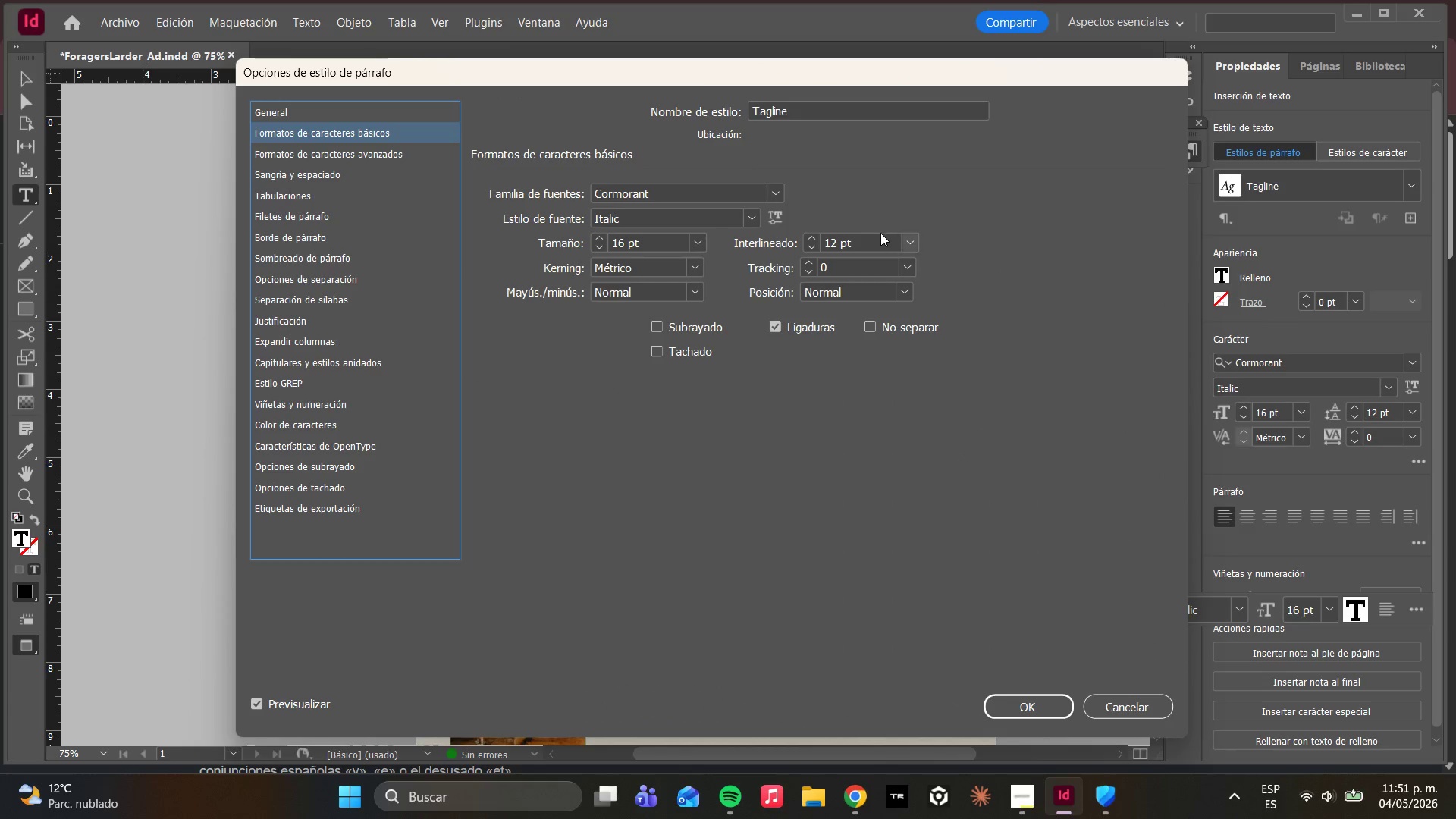 
left_click([902, 245])
 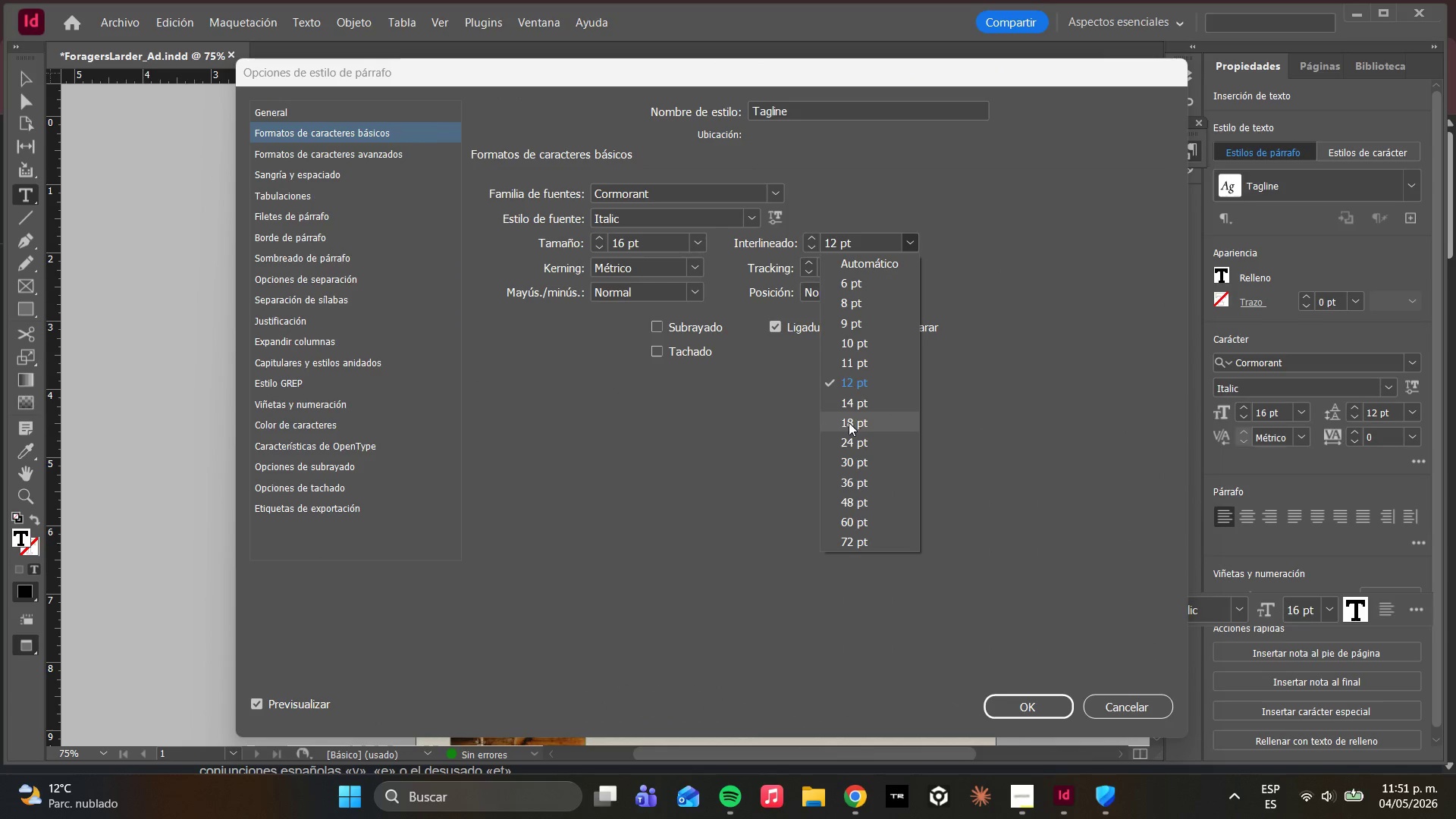 
left_click([850, 409])
 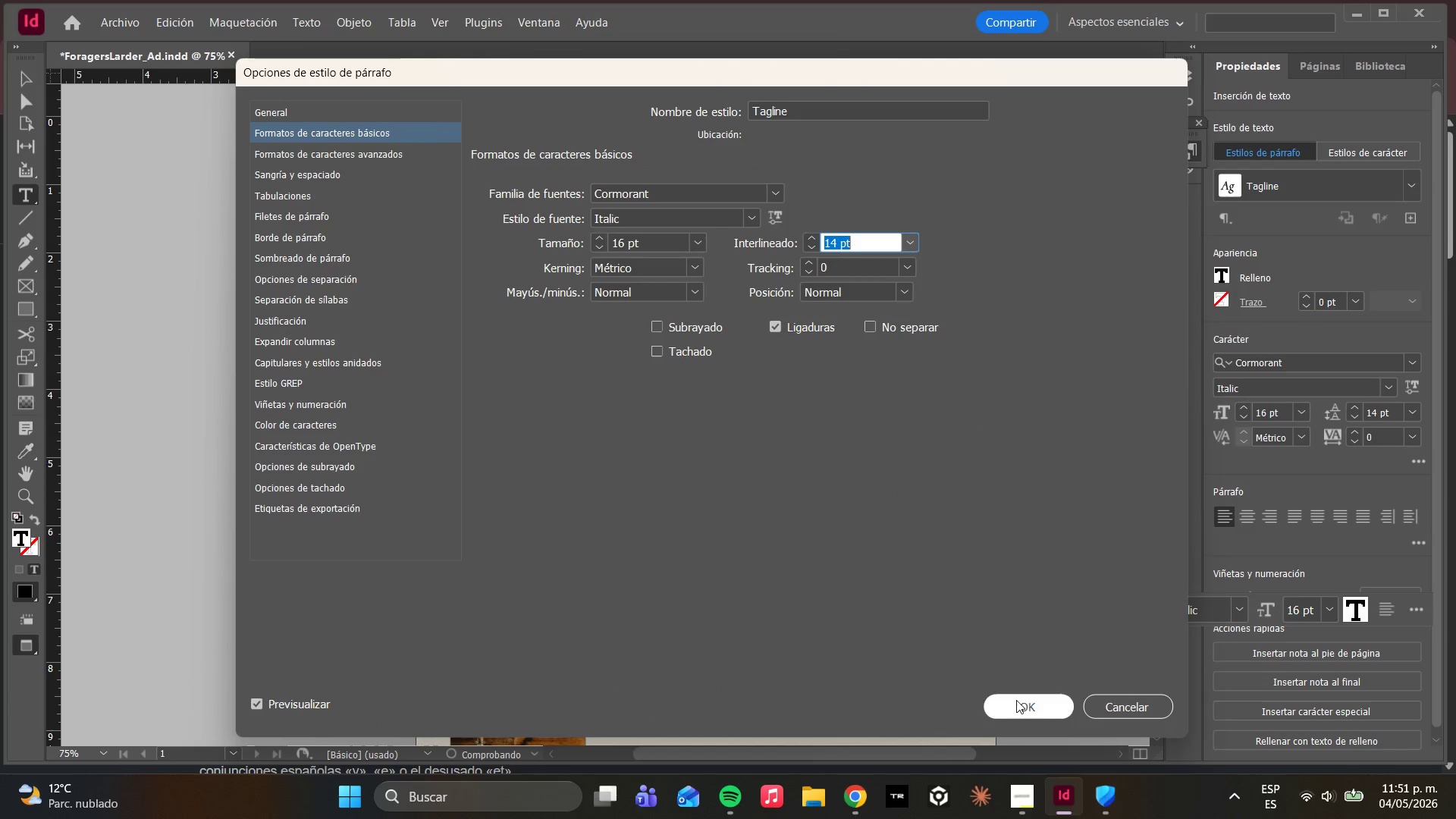 
left_click([1016, 700])
 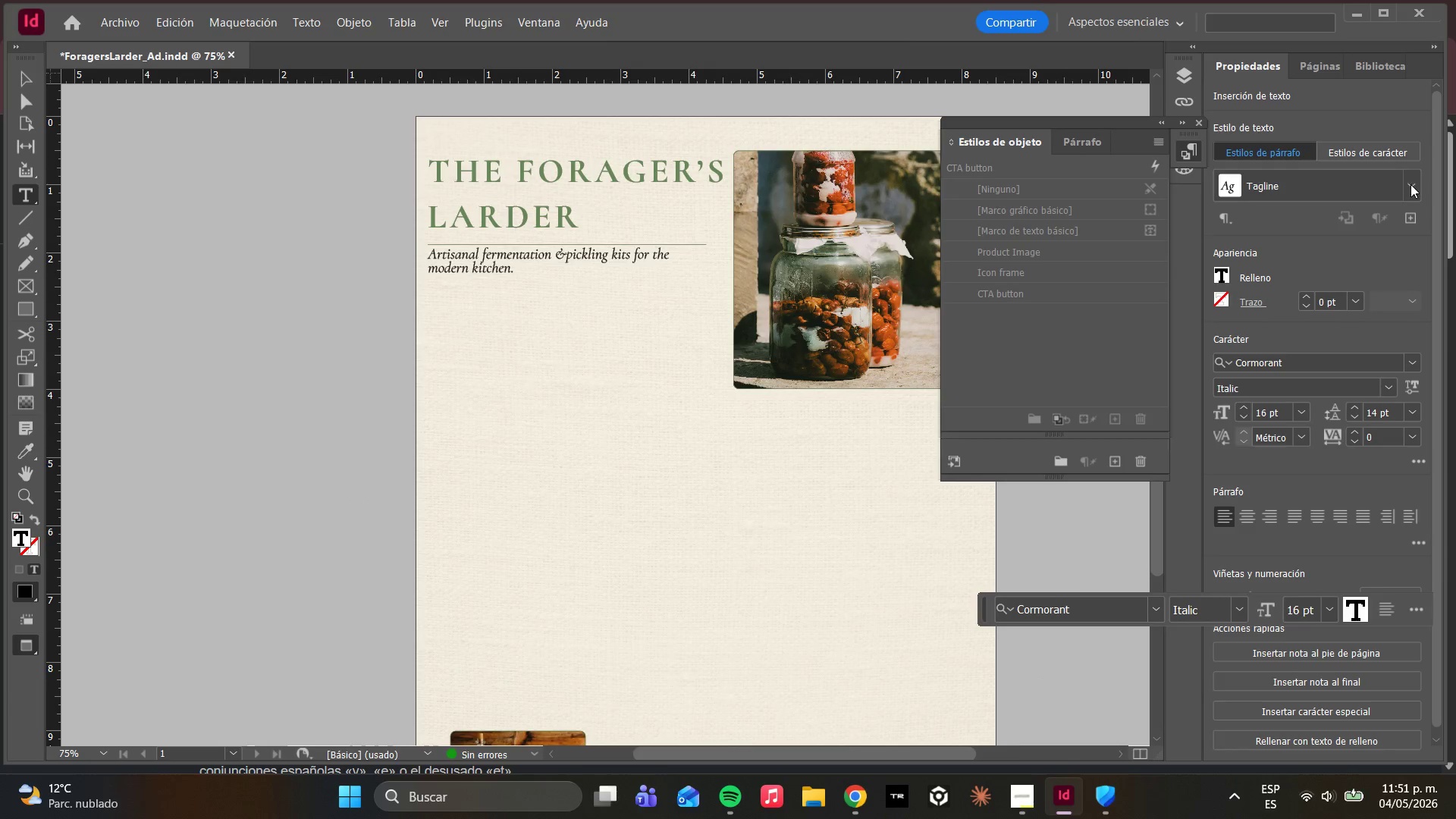 
left_click([1410, 192])
 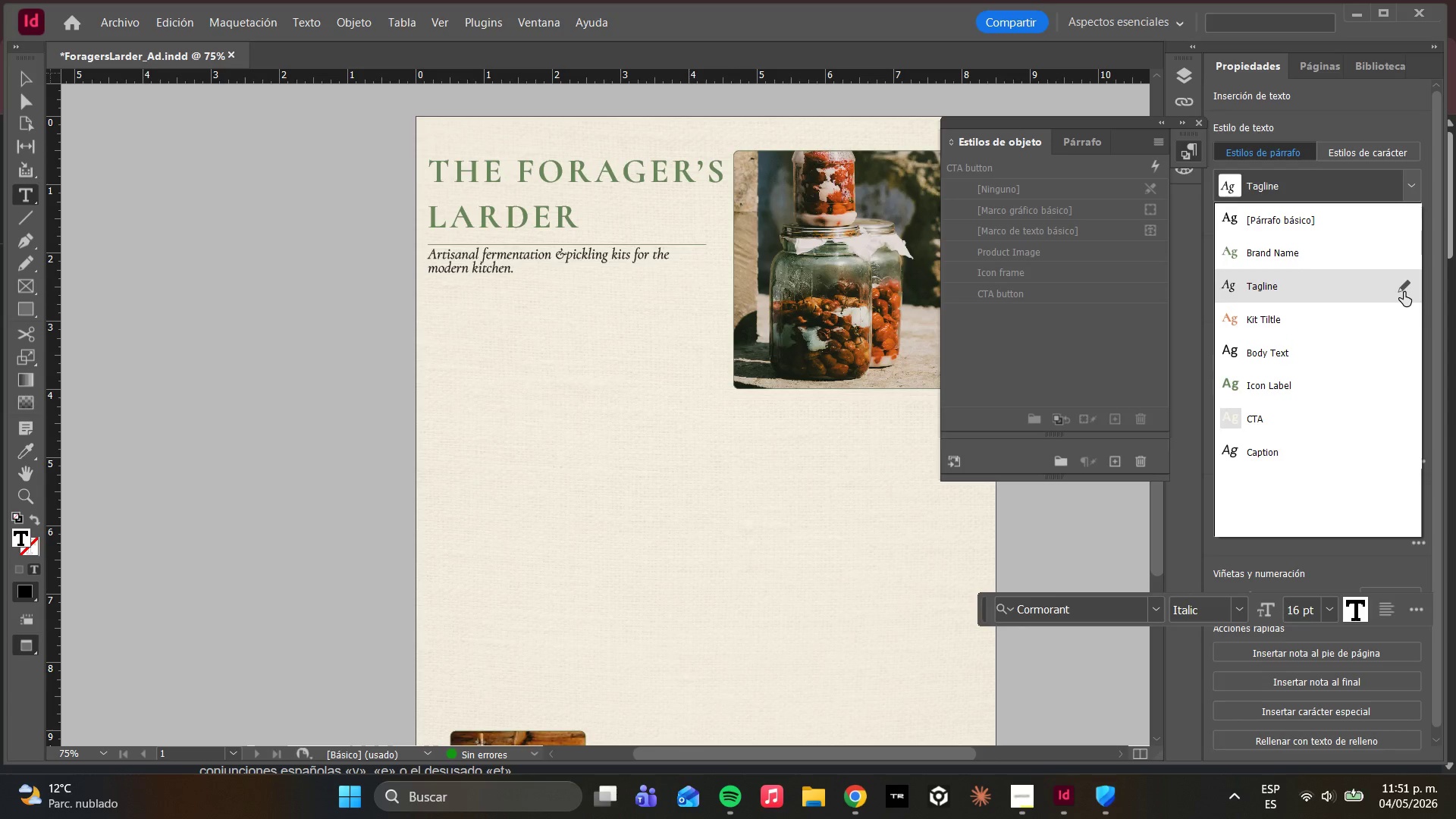 
left_click([1404, 292])
 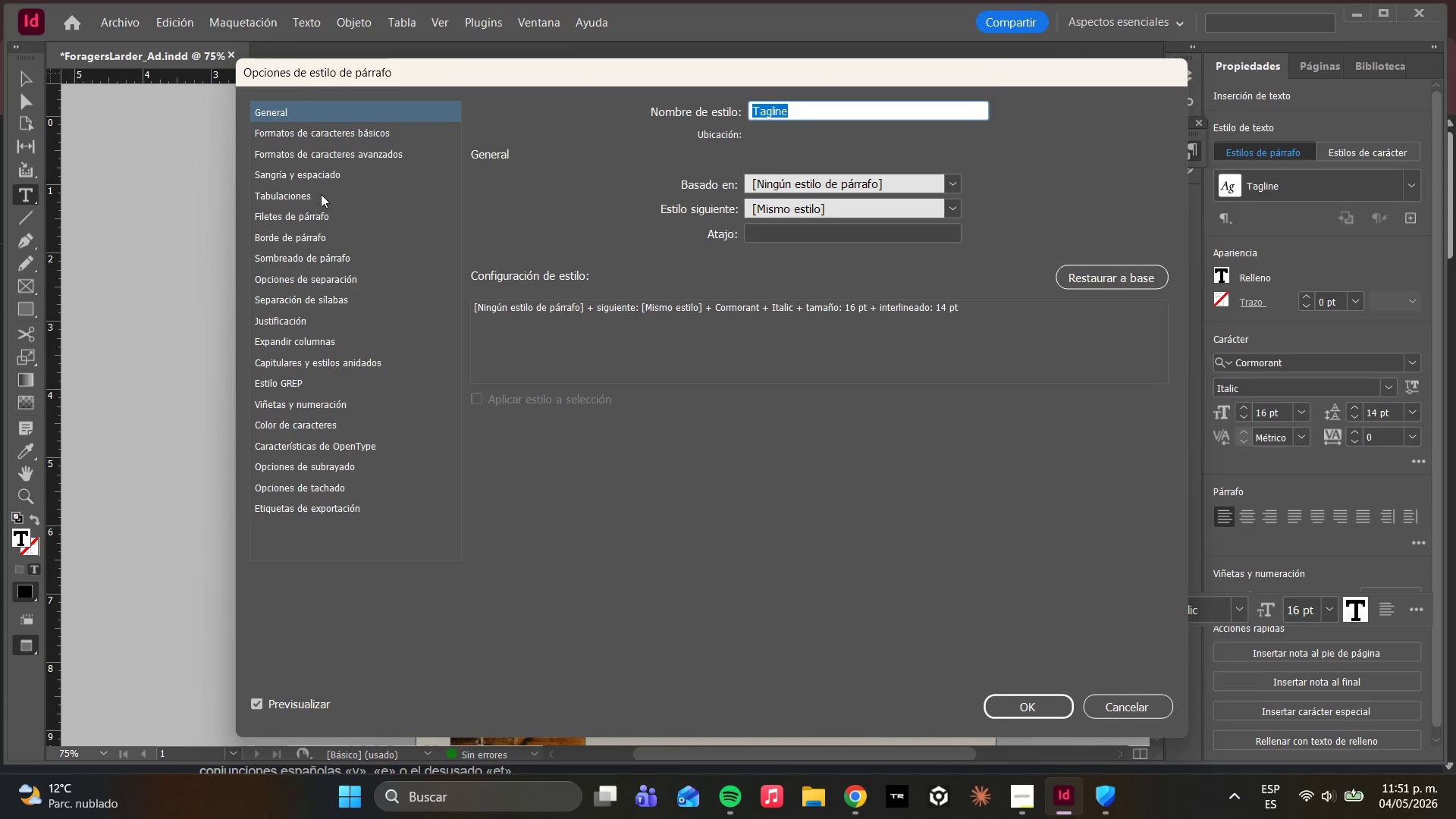 
left_click([301, 130])
 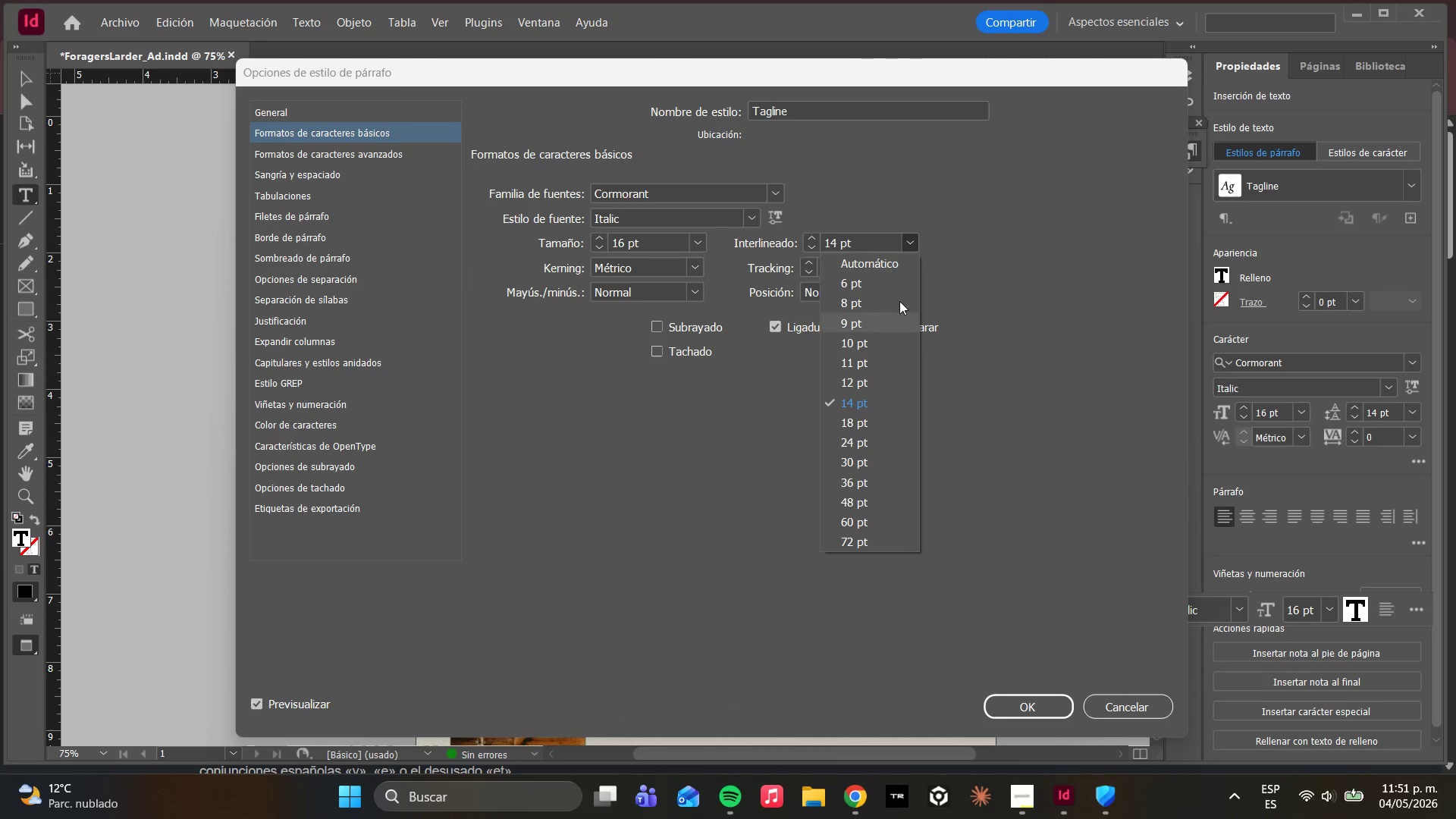 
left_click([874, 378])
 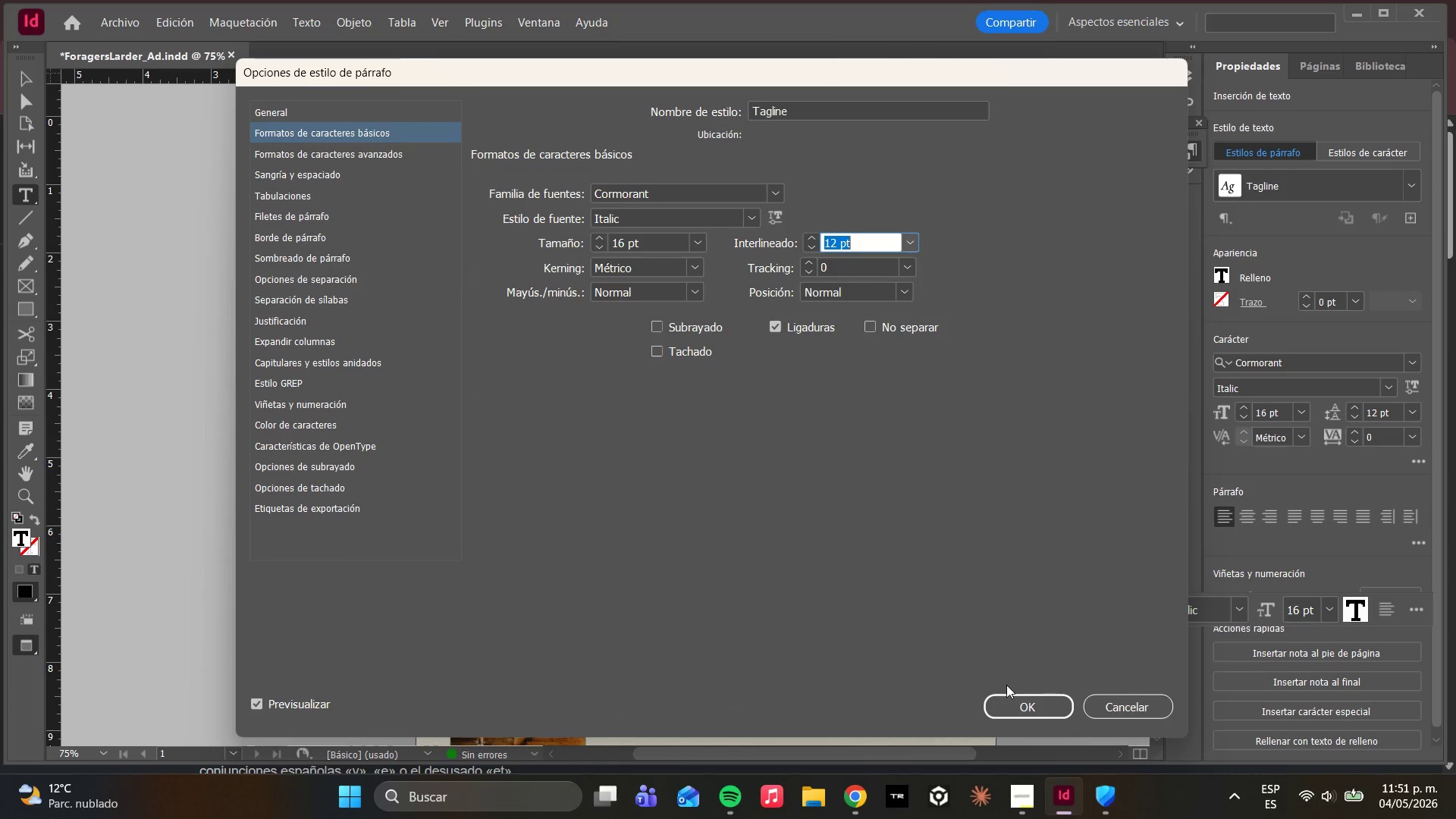 
left_click([1015, 704])
 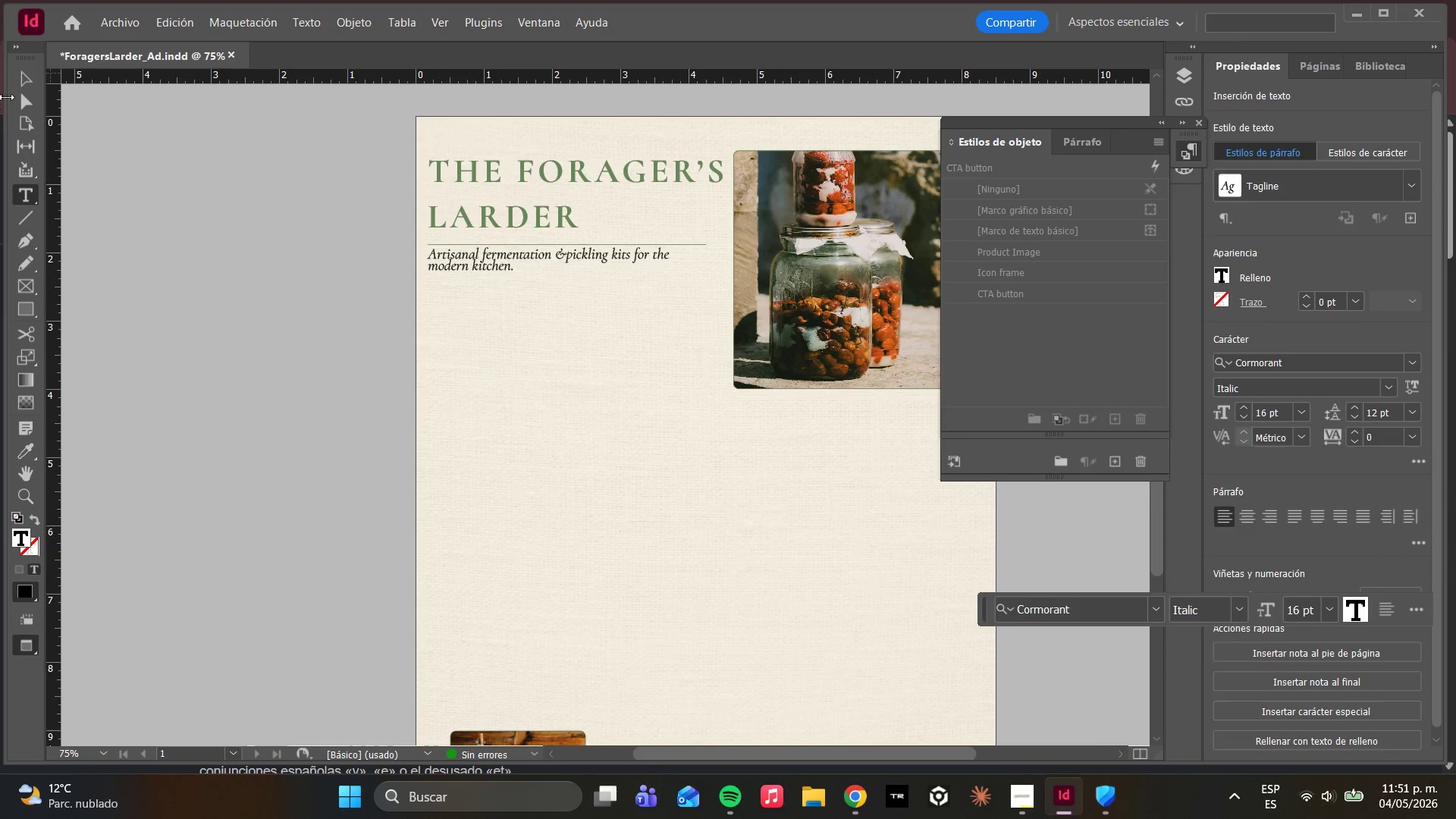 
double_click([23, 104])
 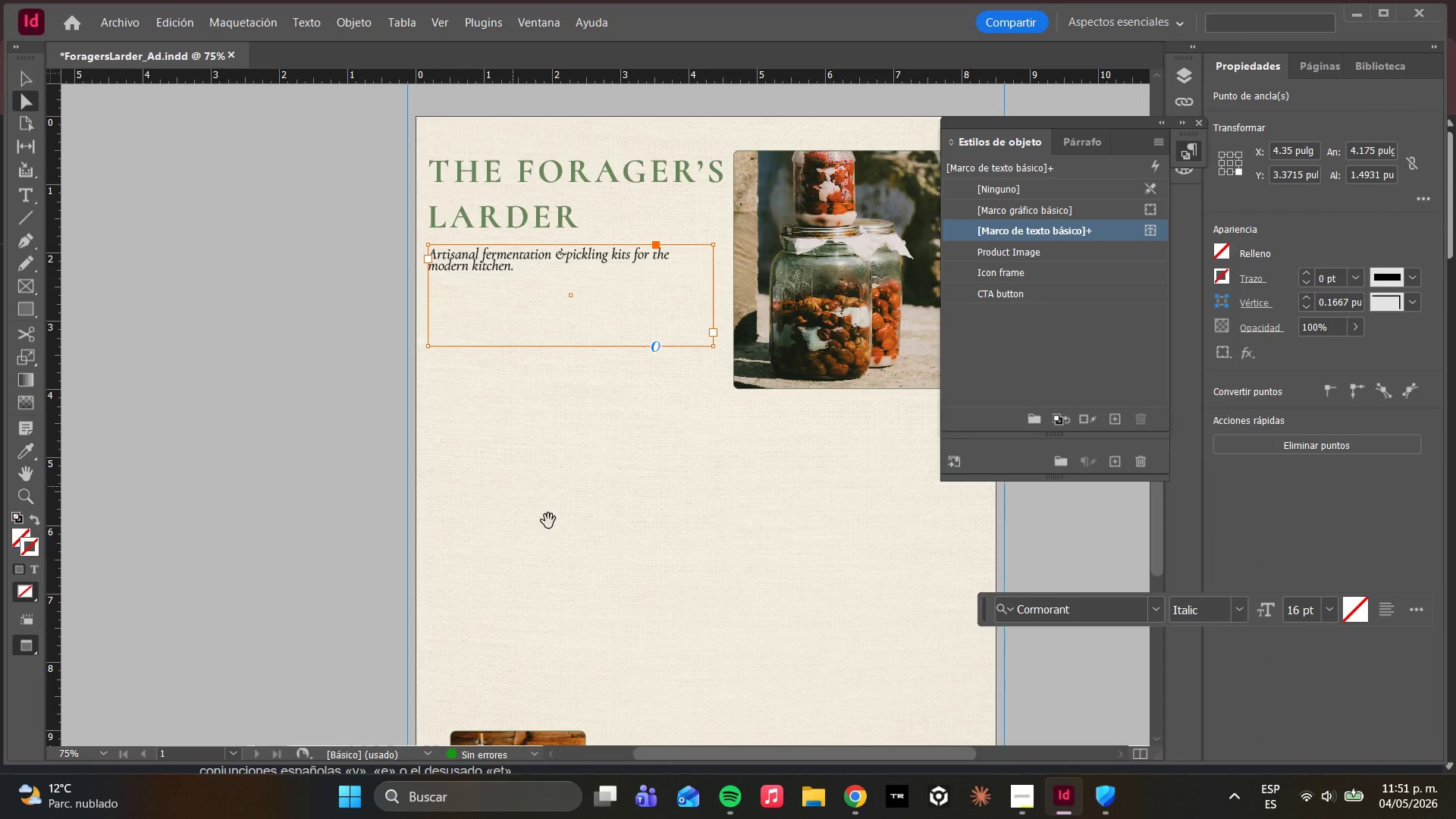 
left_click([614, 550])
 